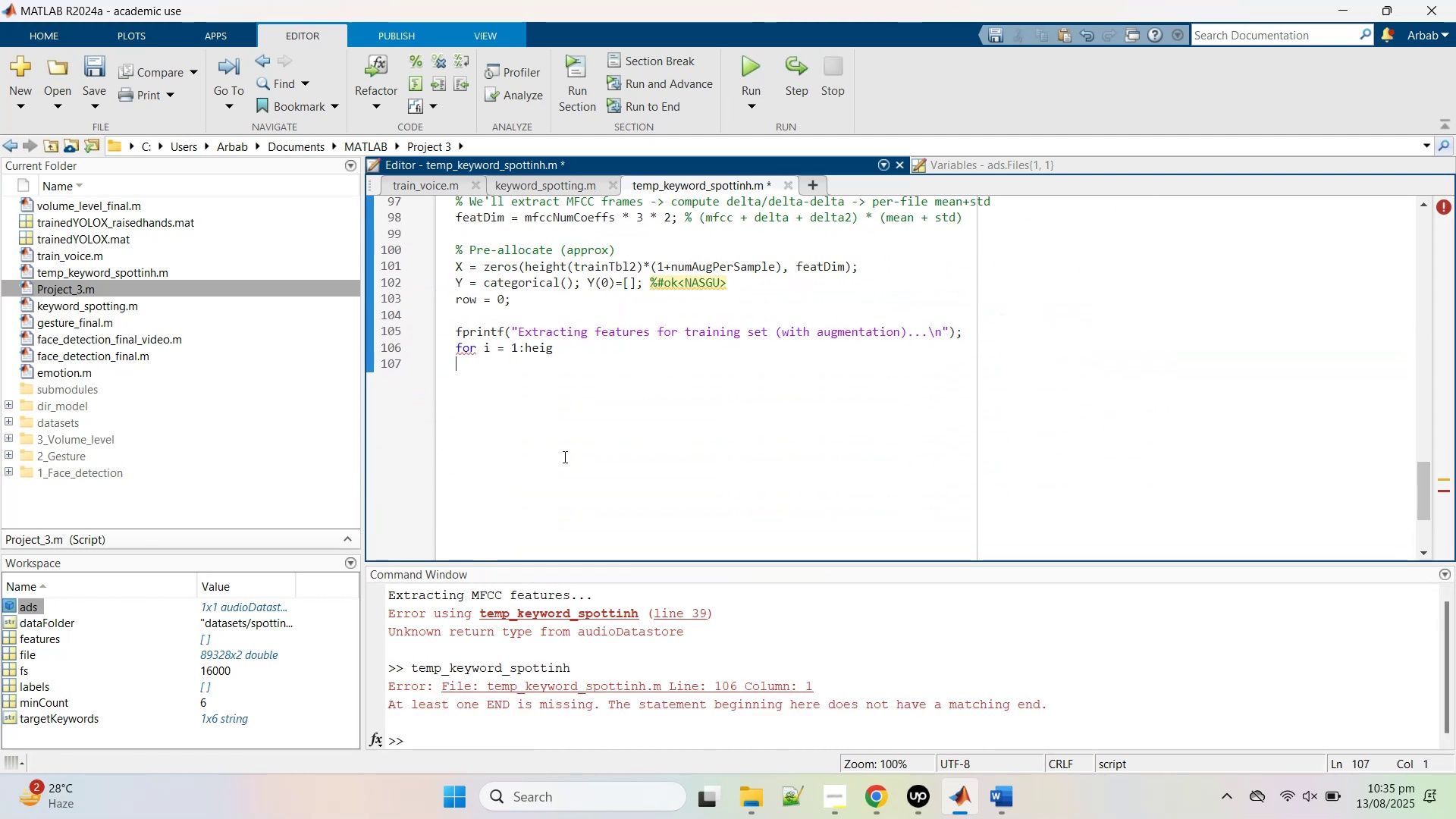 
key(Control+Z)
 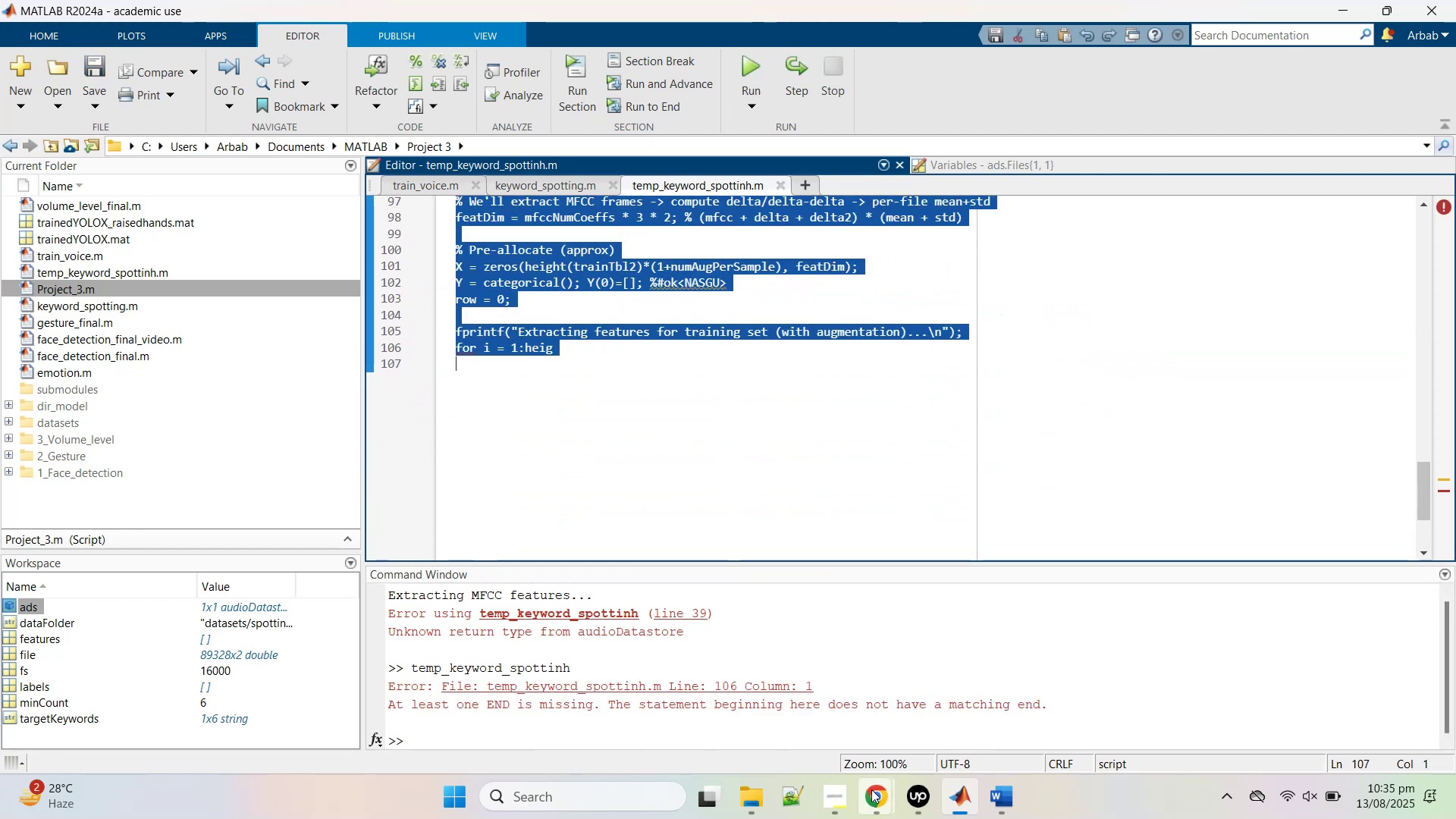 
left_click([871, 790])
 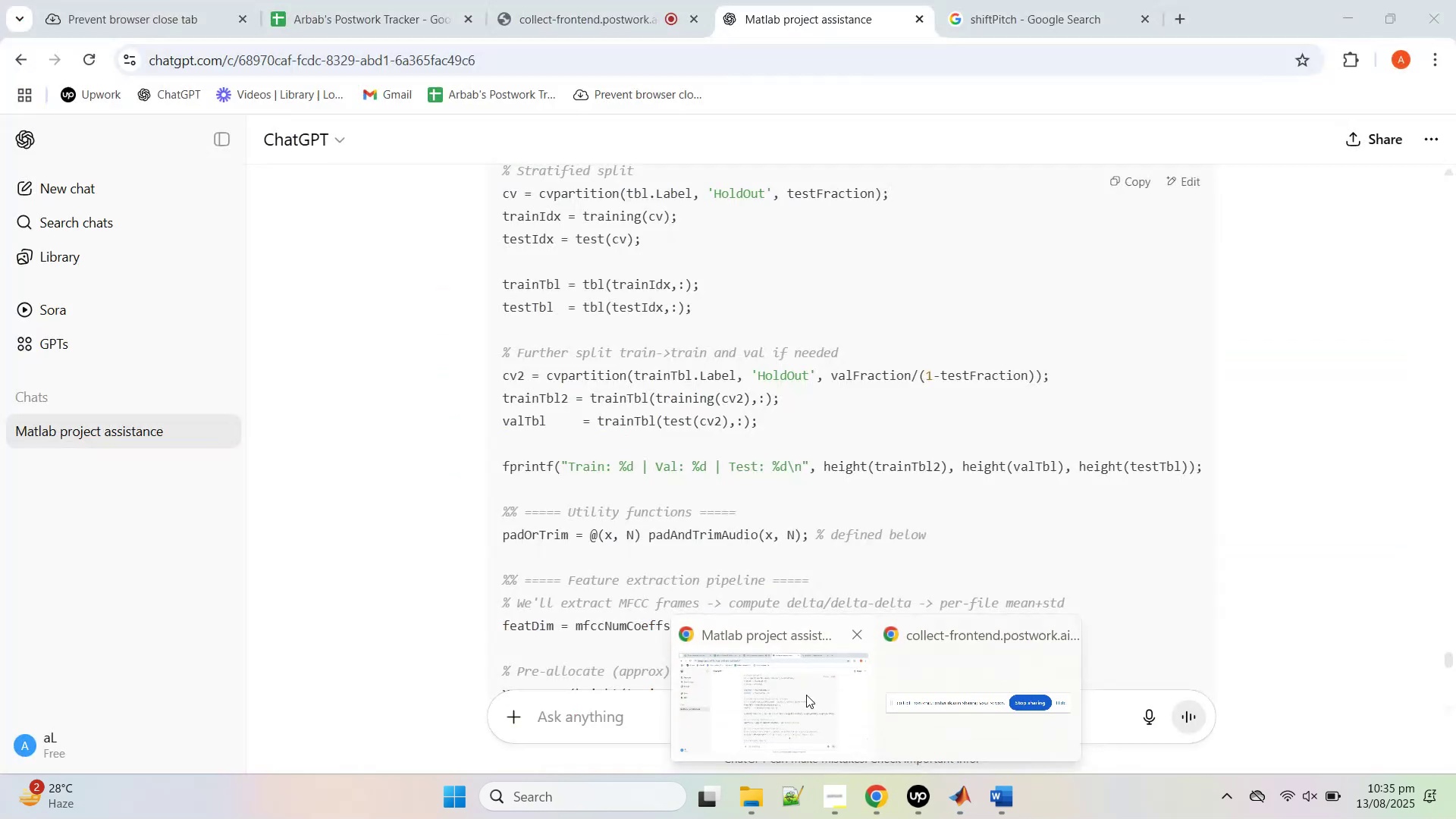 
left_click([806, 695])
 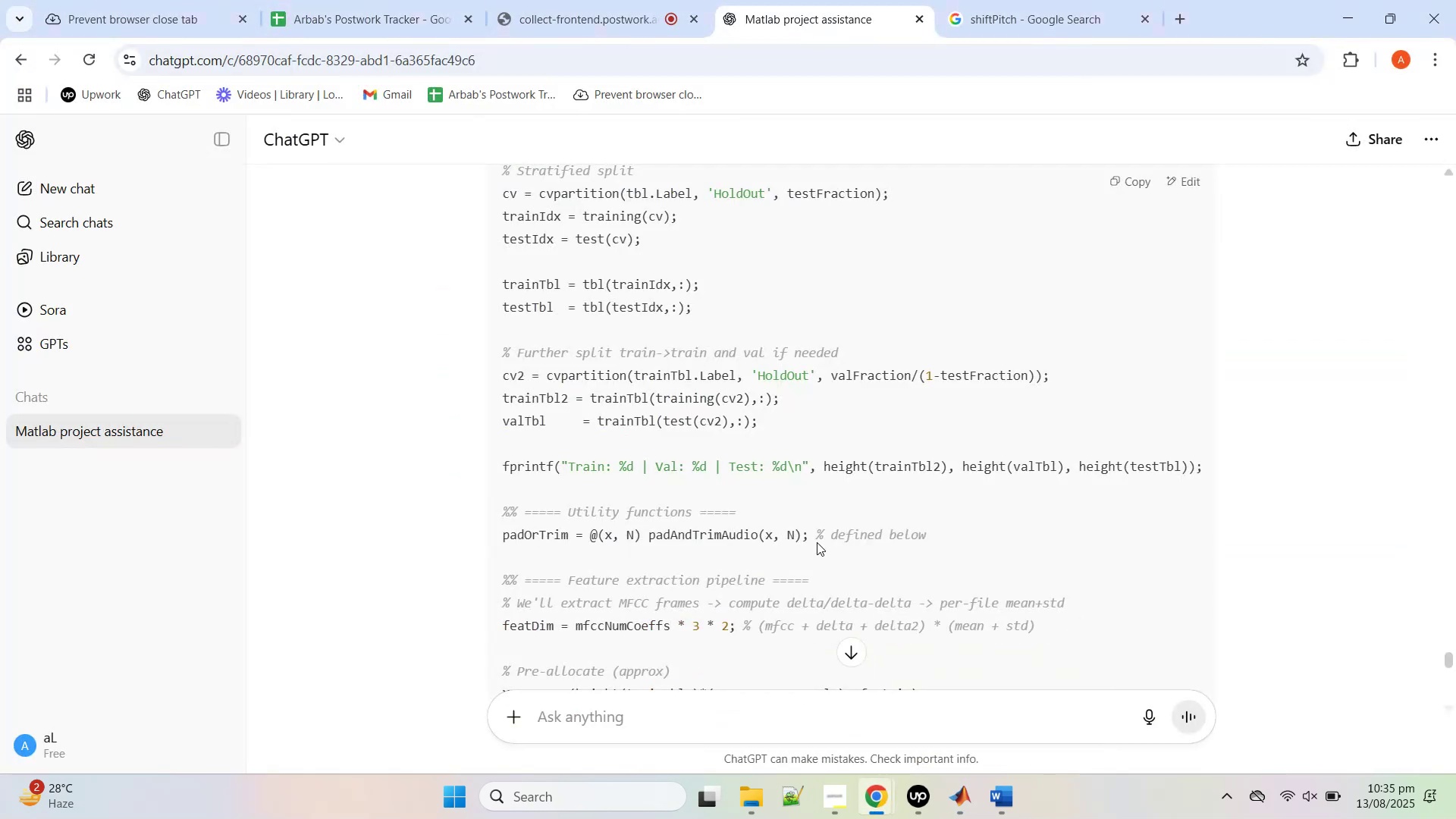 
scroll: coordinate [817, 541], scroll_direction: down, amount: 8.0
 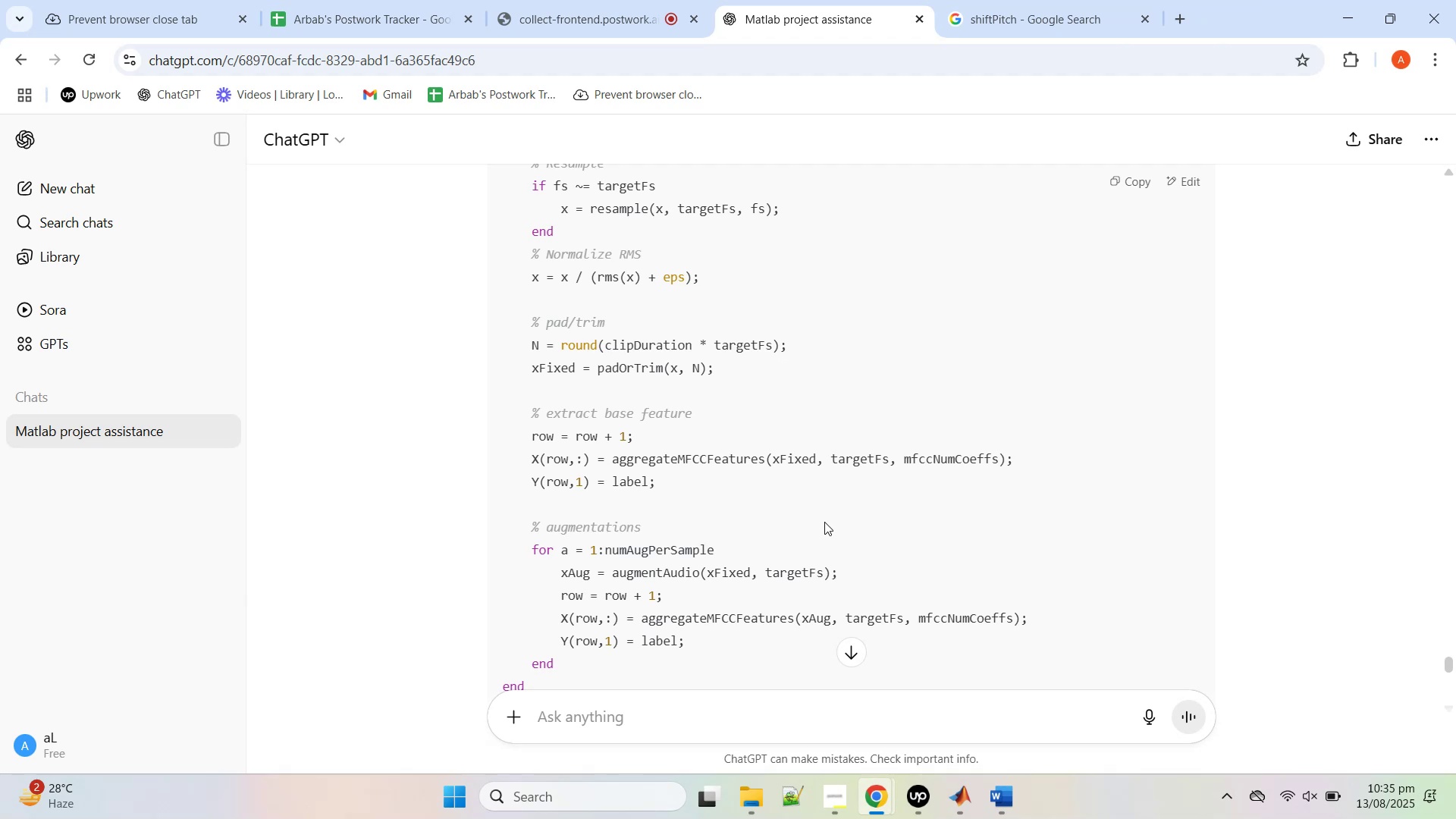 
scroll: coordinate [854, 497], scroll_direction: up, amount: 7.0
 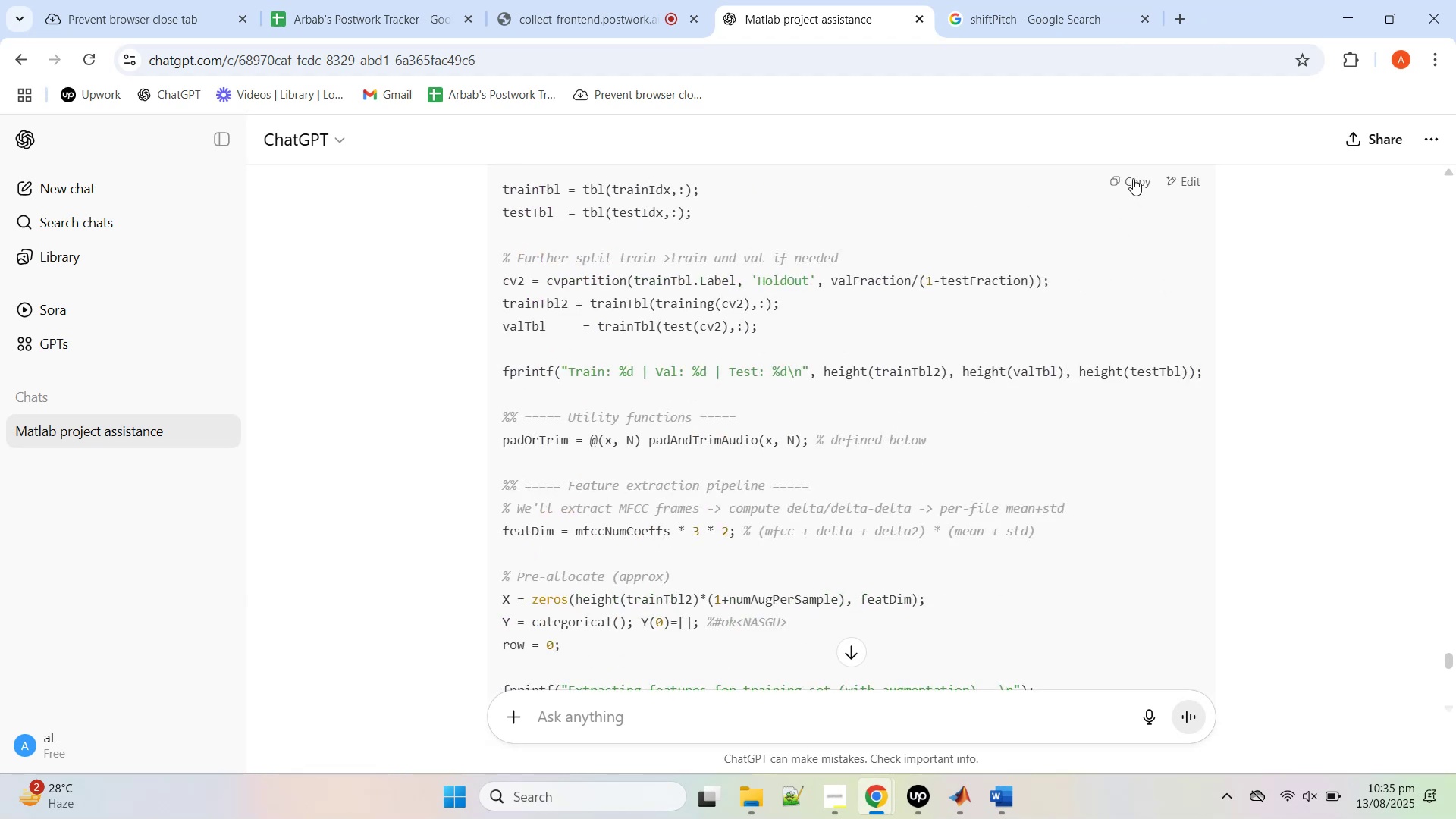 
left_click([1133, 178])
 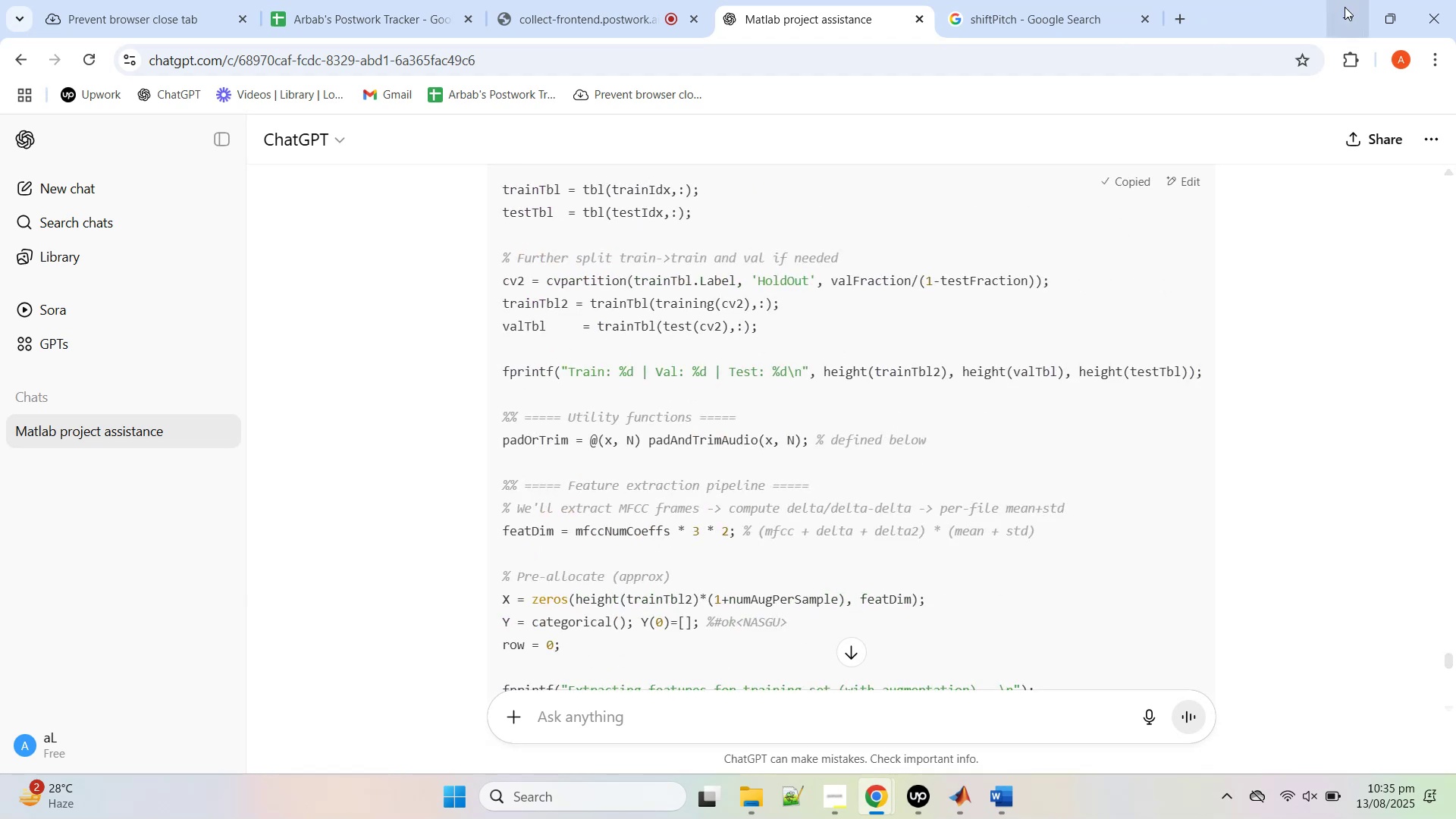 
left_click([1345, 8])
 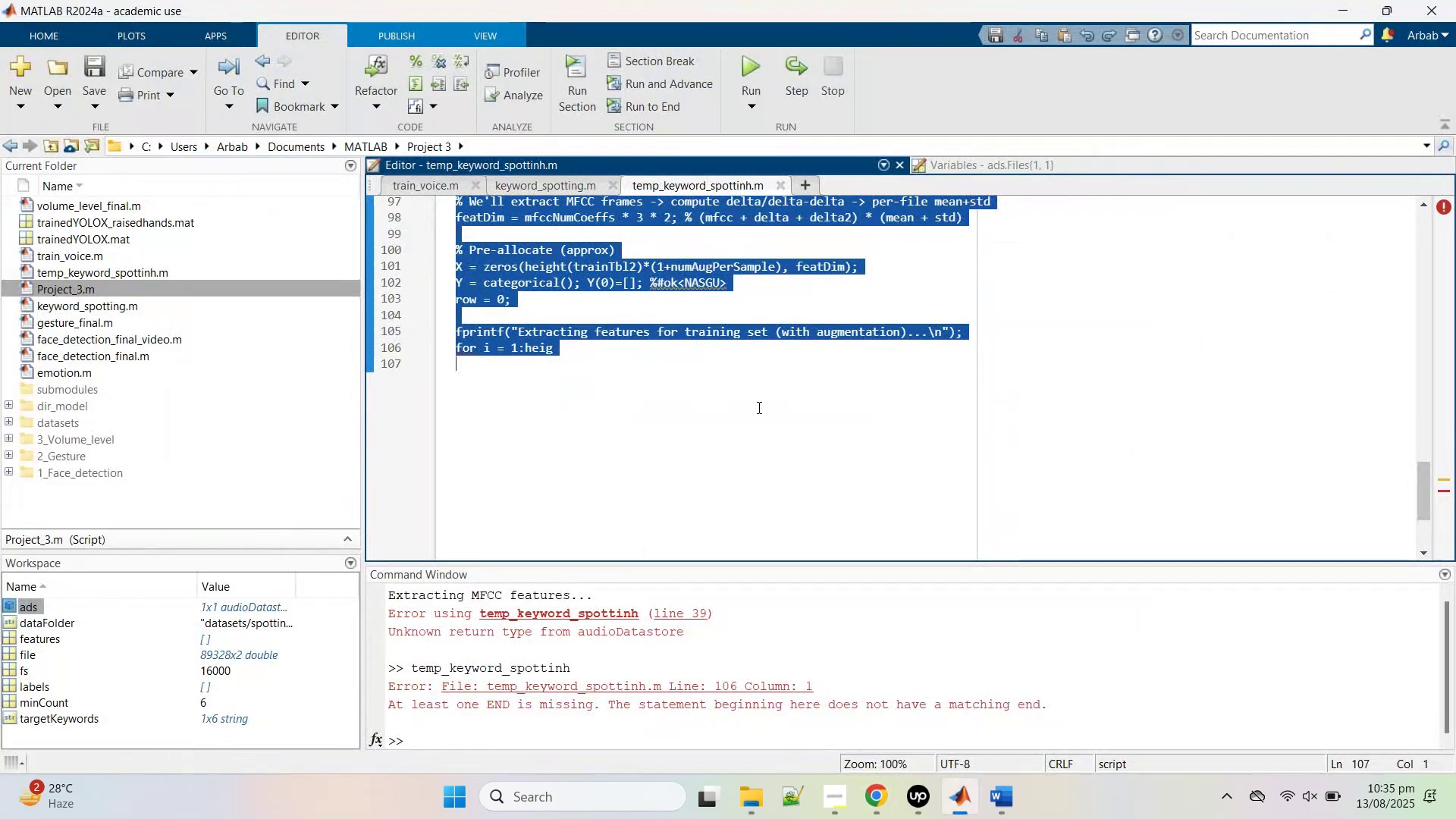 
left_click([758, 407])
 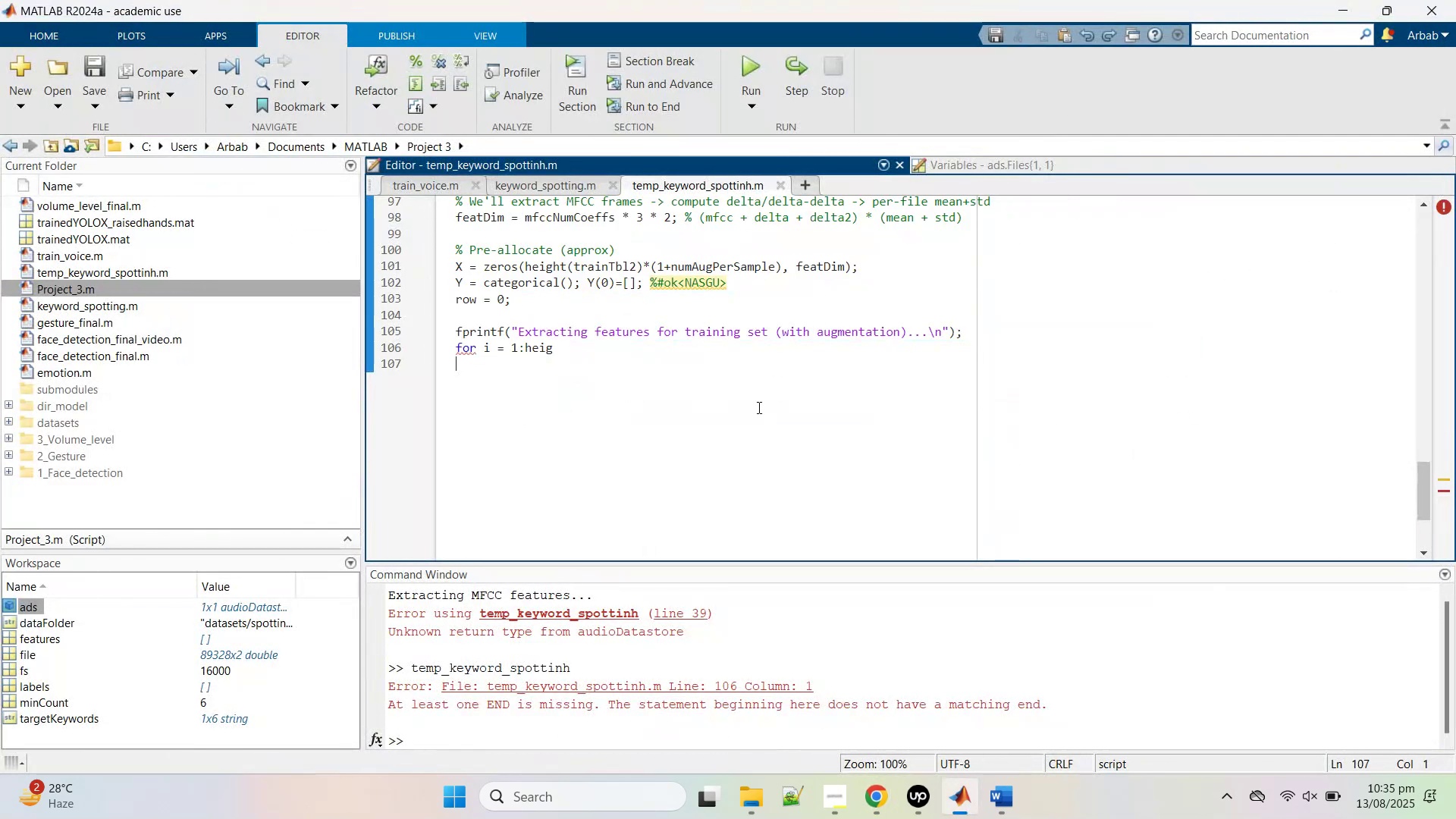 
key(Control+A)
 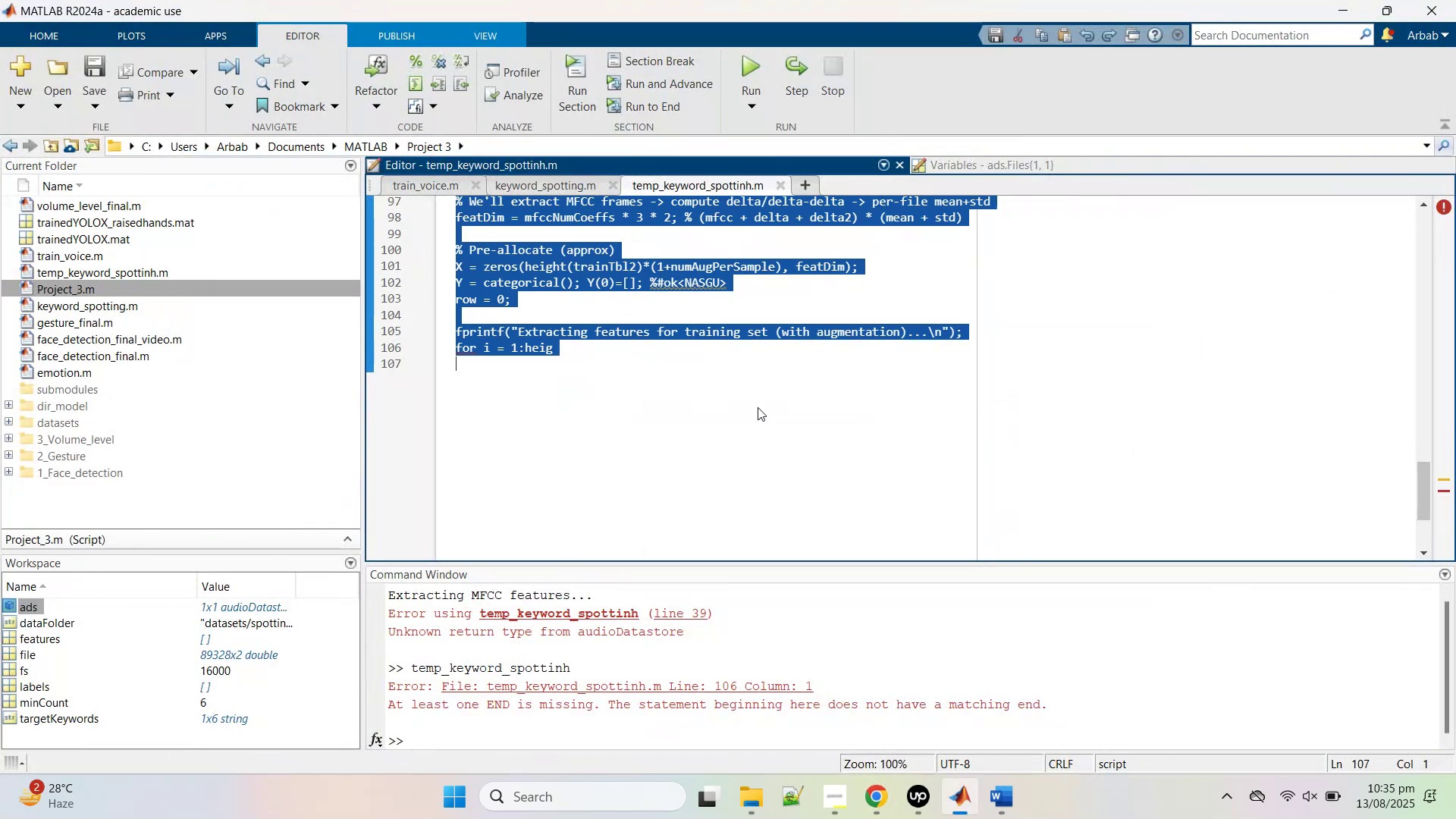 
key(Control+V)
 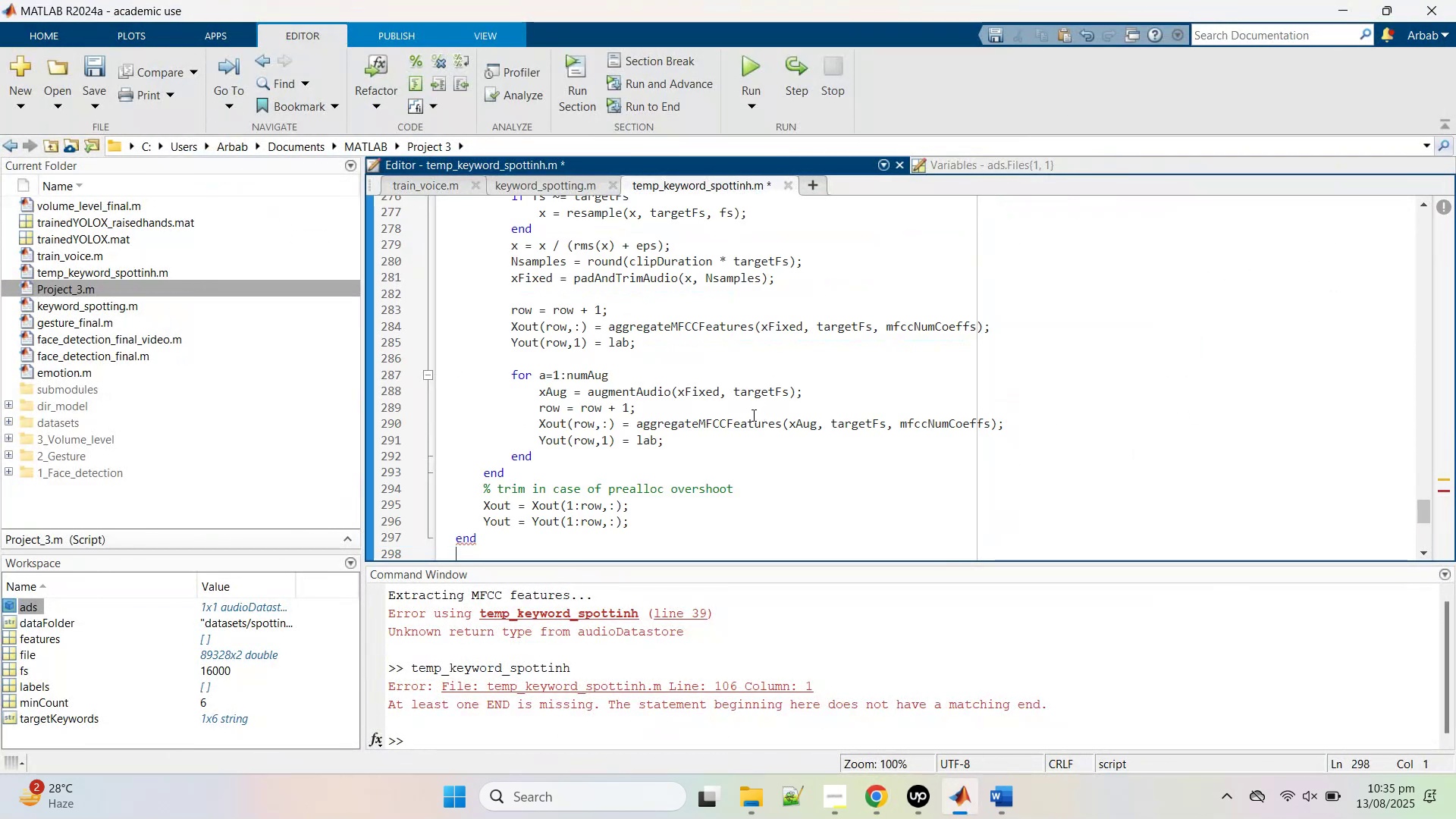 
scroll: coordinate [749, 420], scroll_direction: down, amount: 3.0
 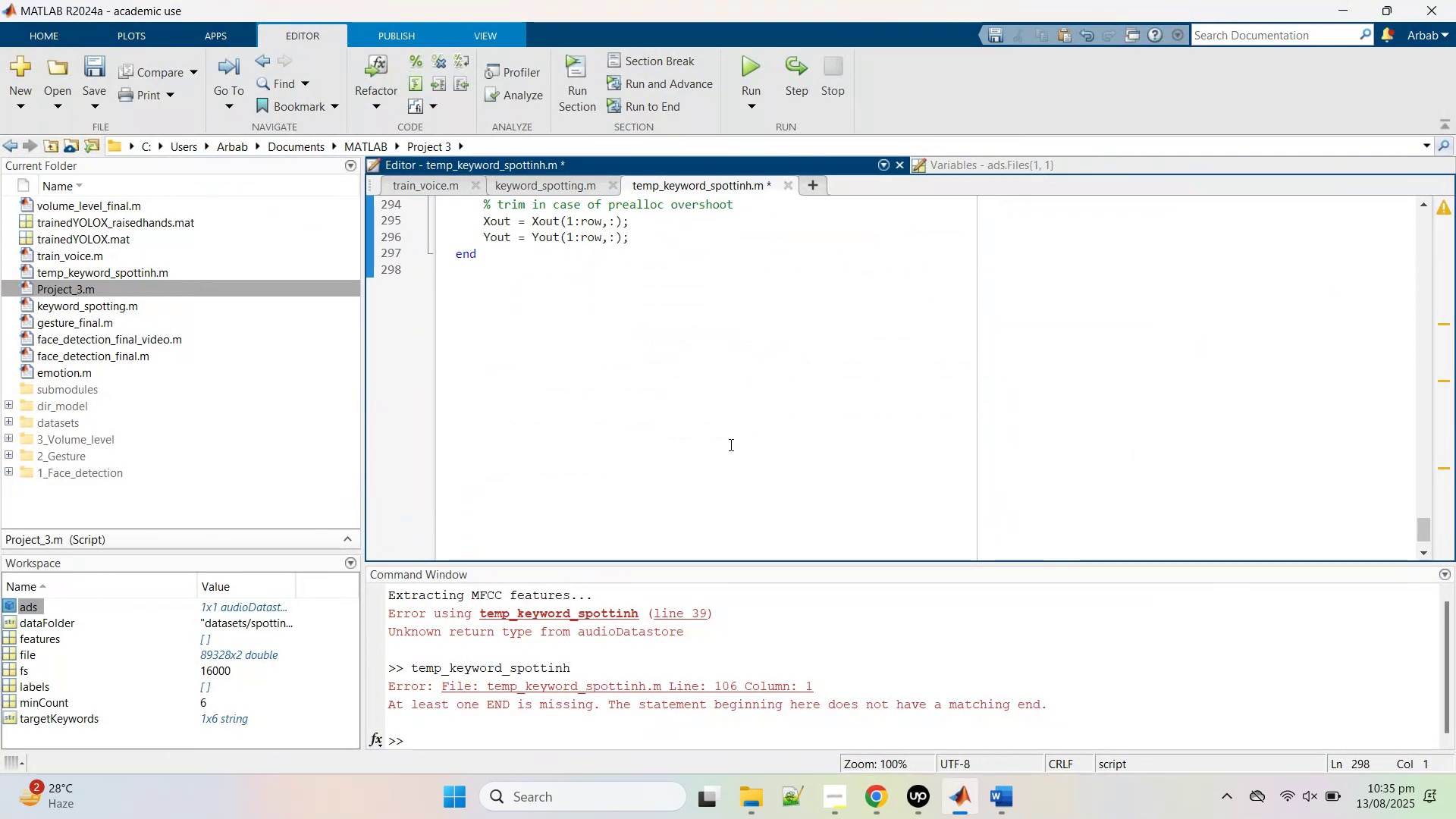 
scroll: coordinate [723, 452], scroll_direction: up, amount: 57.0
 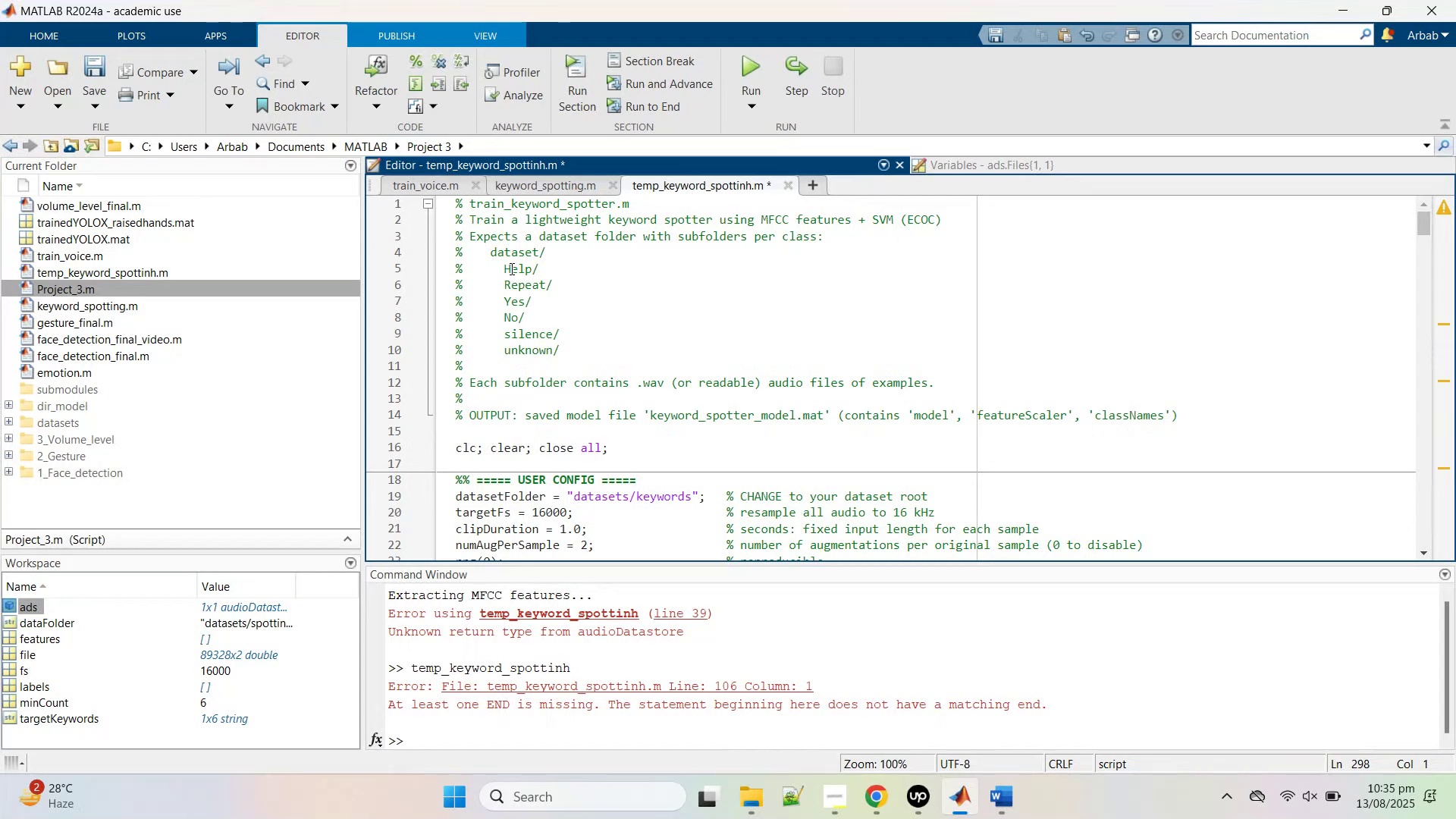 
scroll: coordinate [687, 457], scroll_direction: down, amount: 4.0
 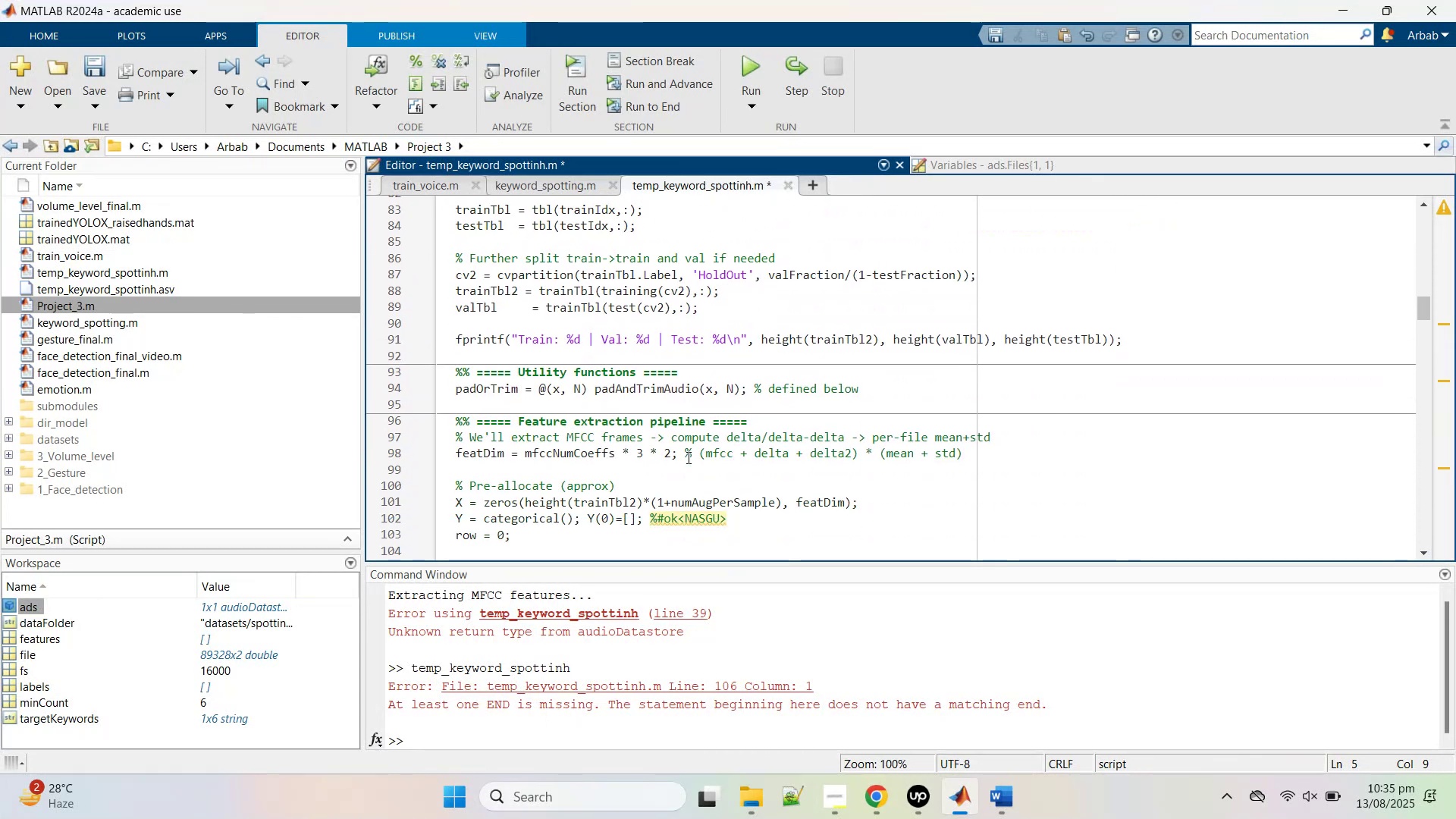 
scroll: coordinate [687, 457], scroll_direction: up, amount: 24.0
 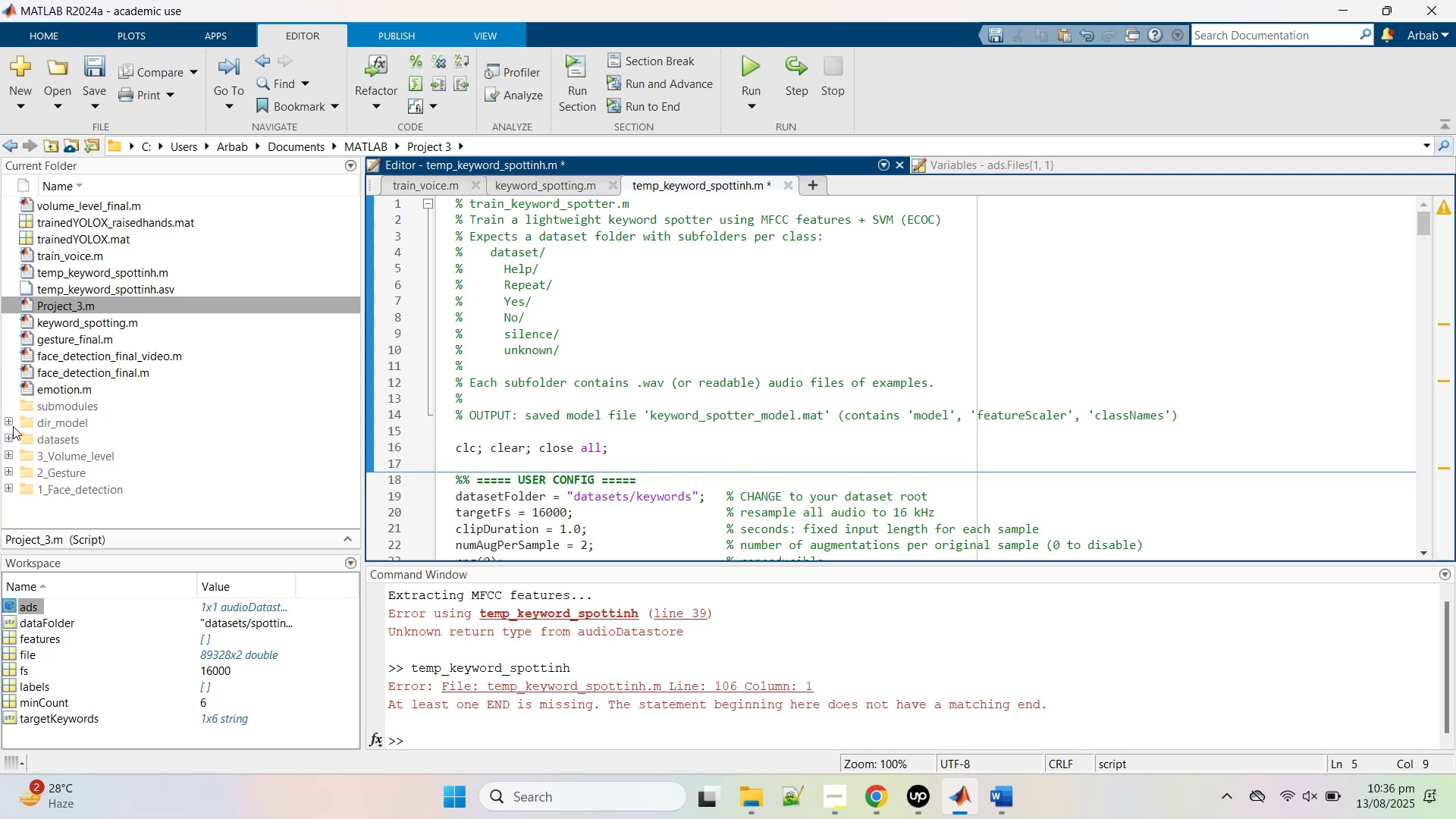 
left_click([7, 438])
 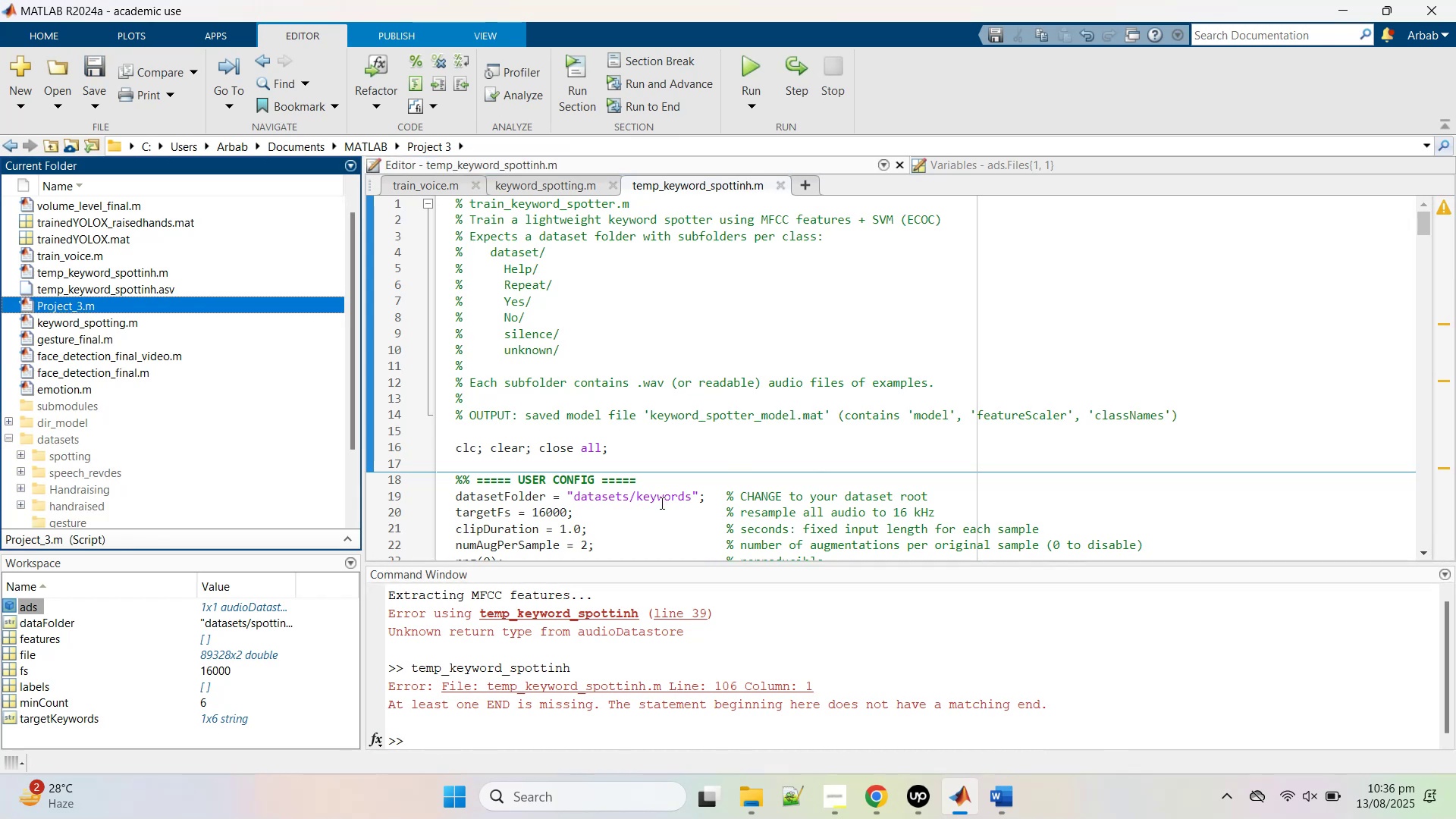 
double_click([661, 499])
 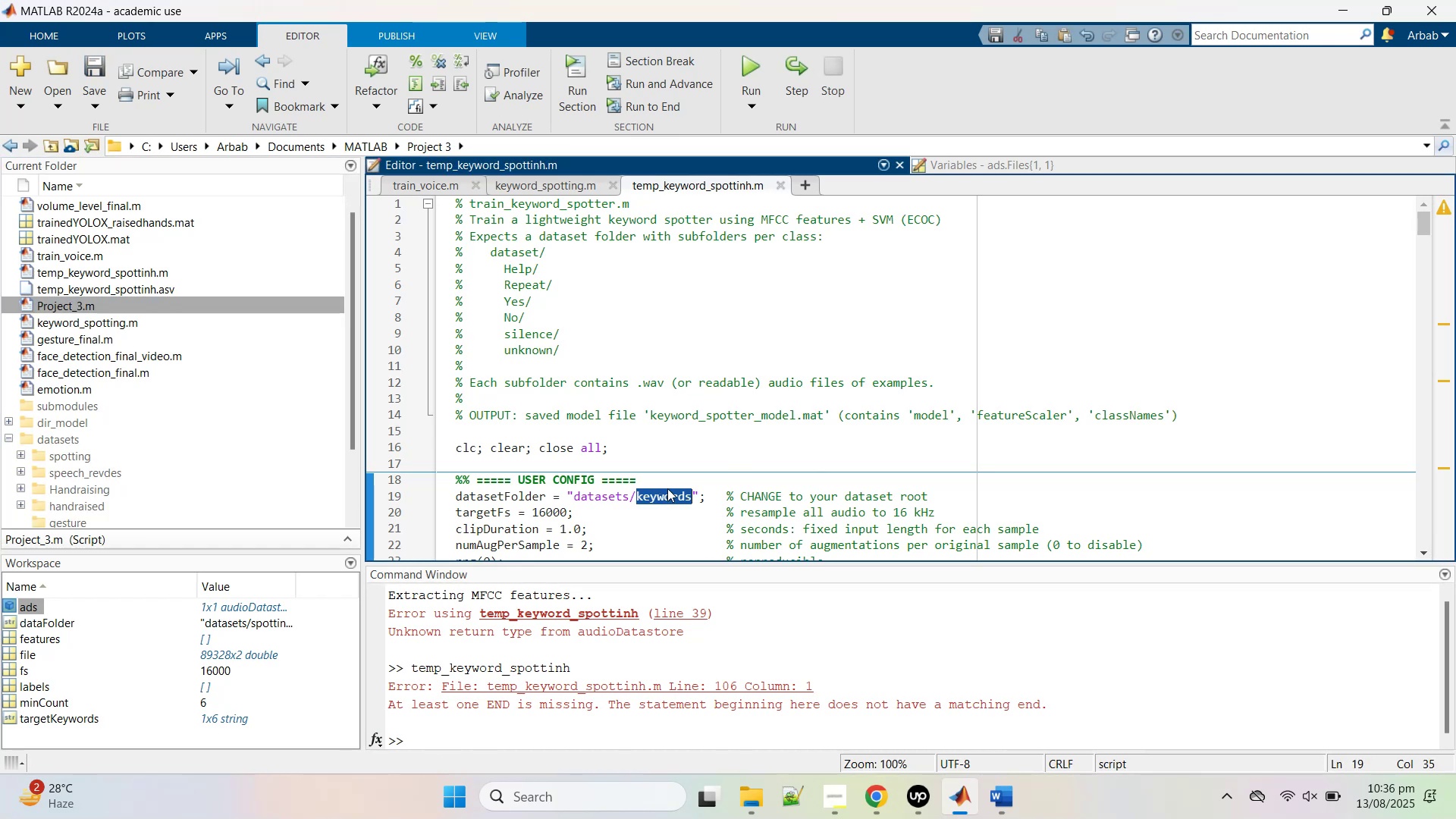 
type(spotting)
 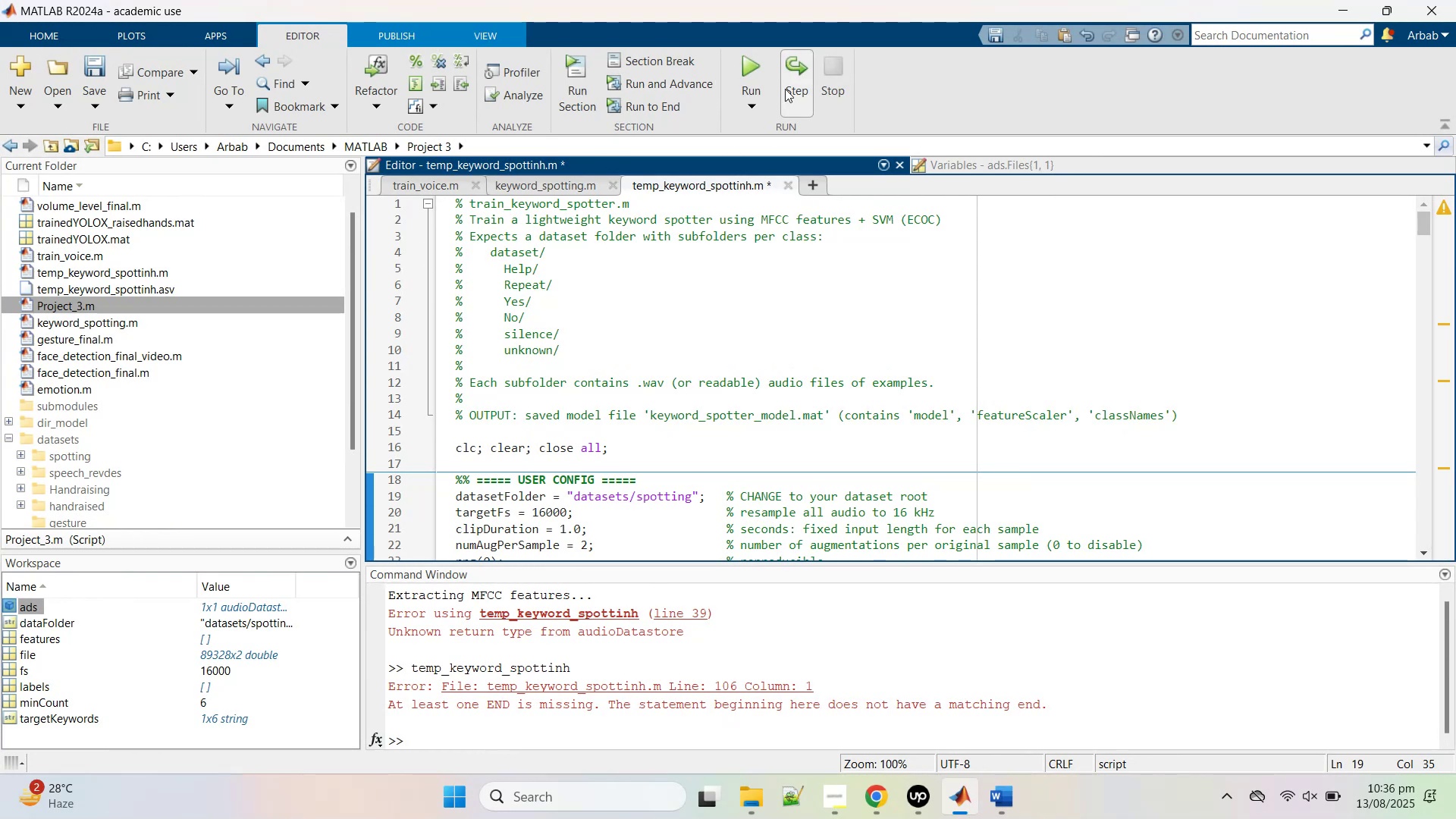 
wait(19.31)
 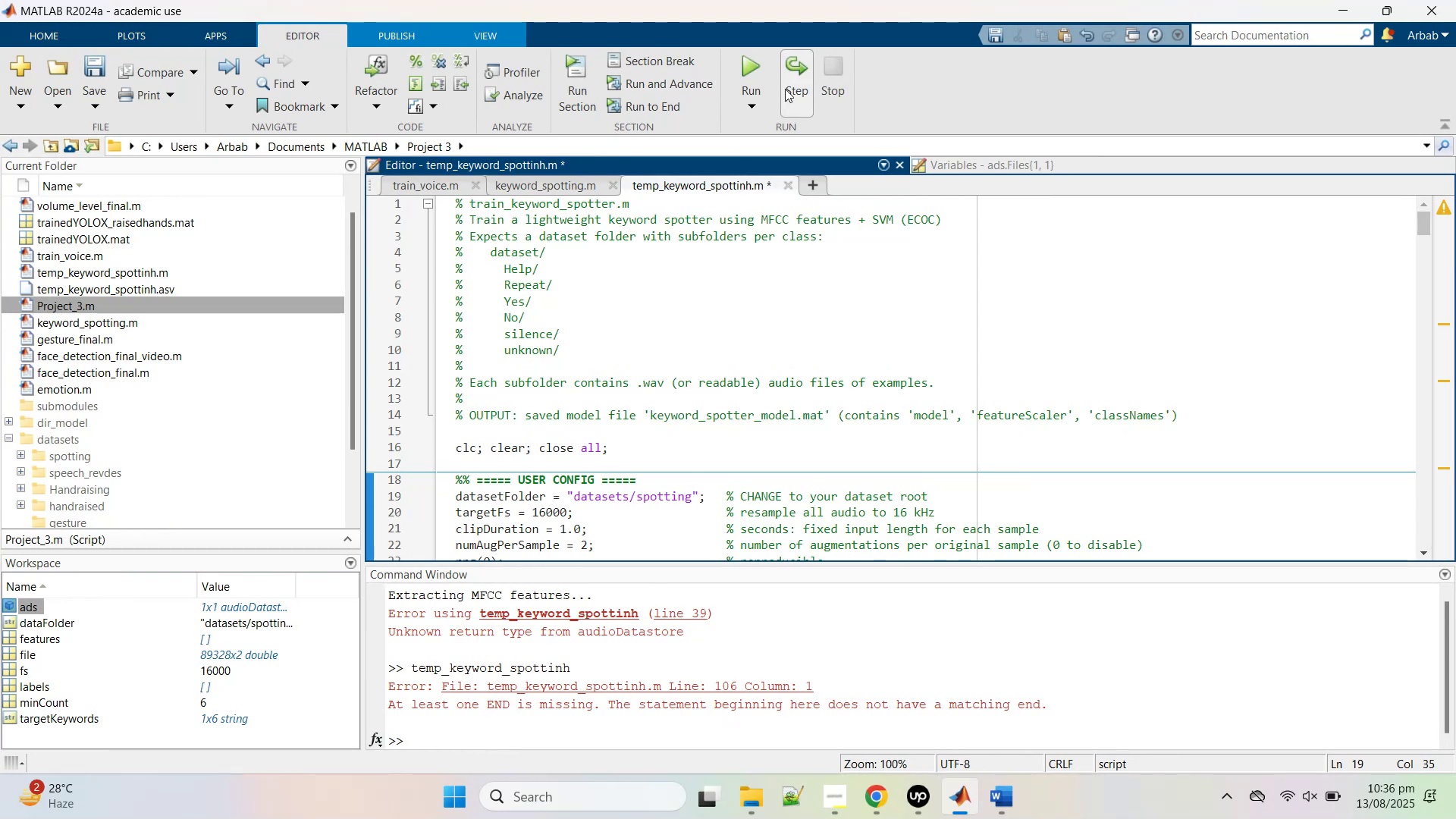 
scroll: coordinate [692, 440], scroll_direction: down, amount: 1.0
 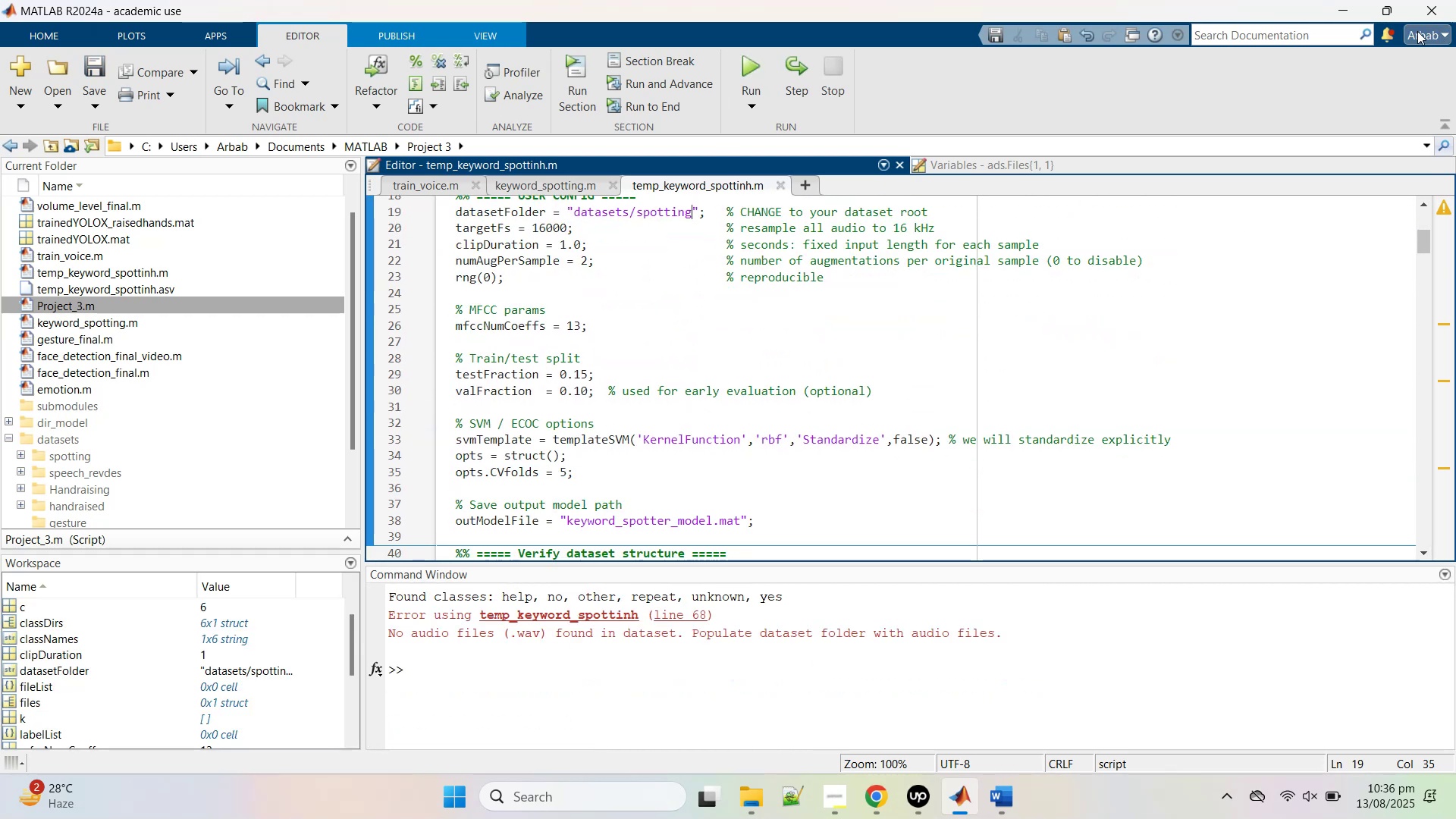 
left_click([1345, 2])
 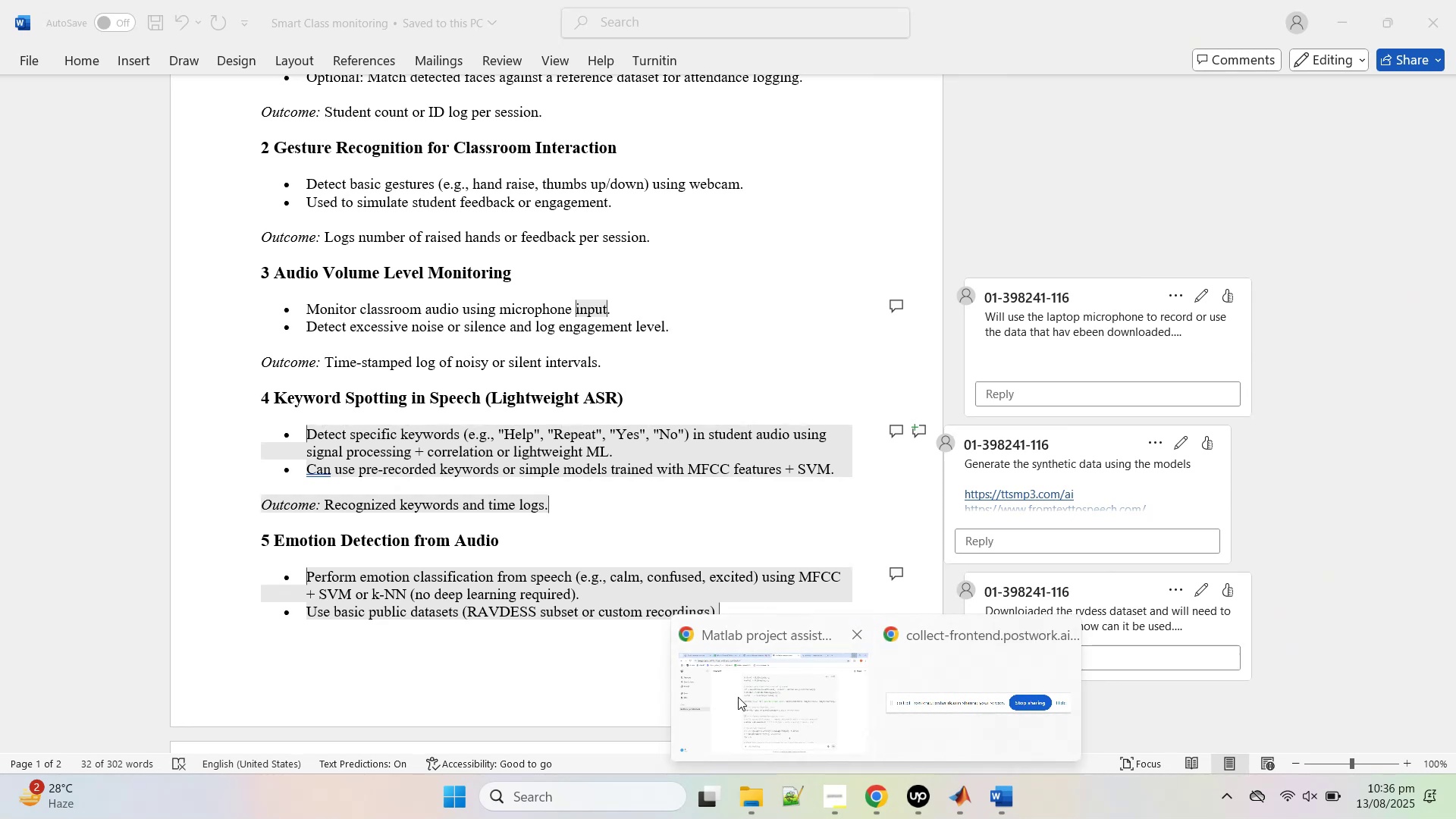 
scroll: coordinate [1114, 437], scroll_direction: up, amount: 31.0
 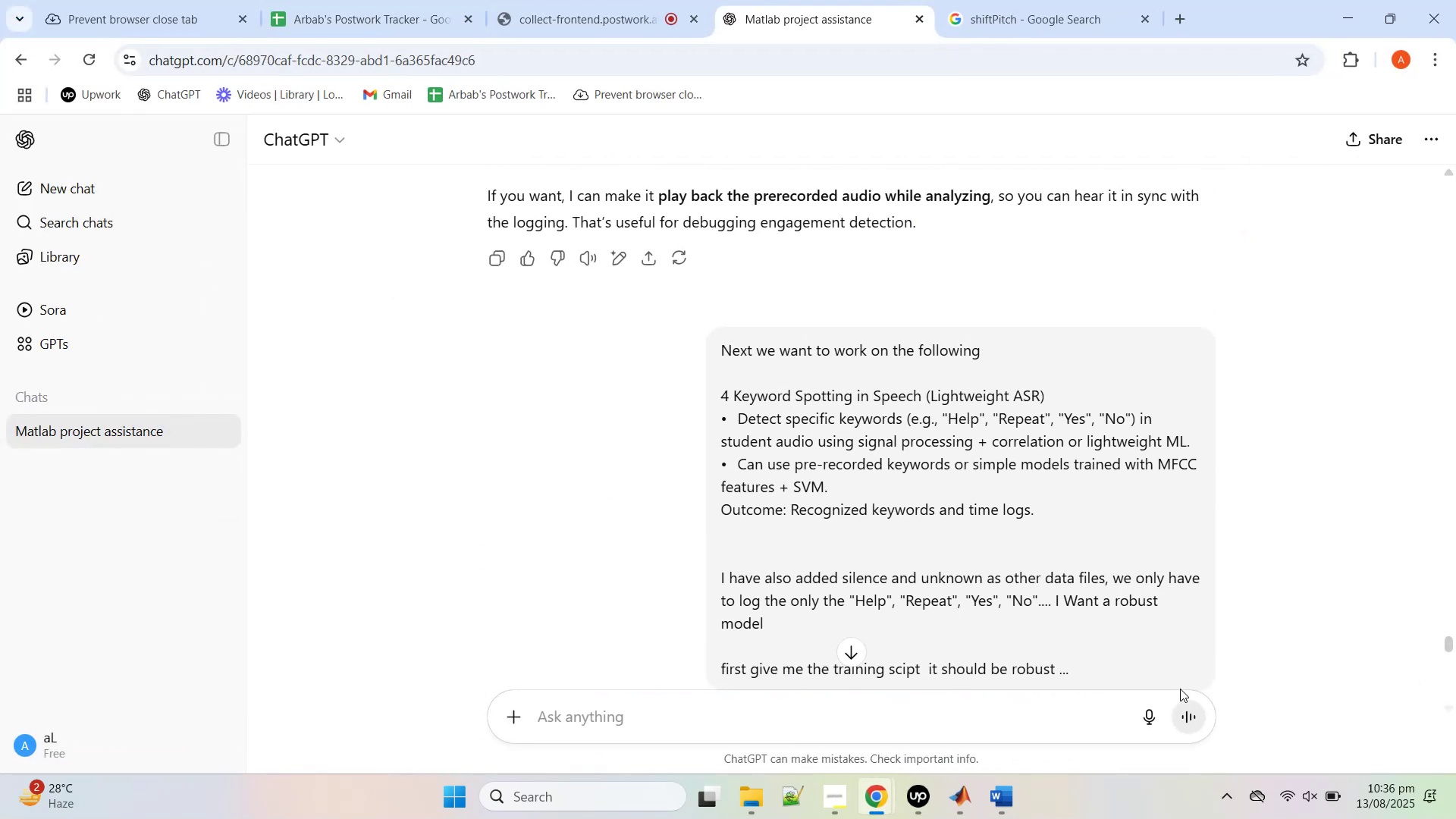 
scroll: coordinate [1119, 607], scroll_direction: down, amount: 1.0
 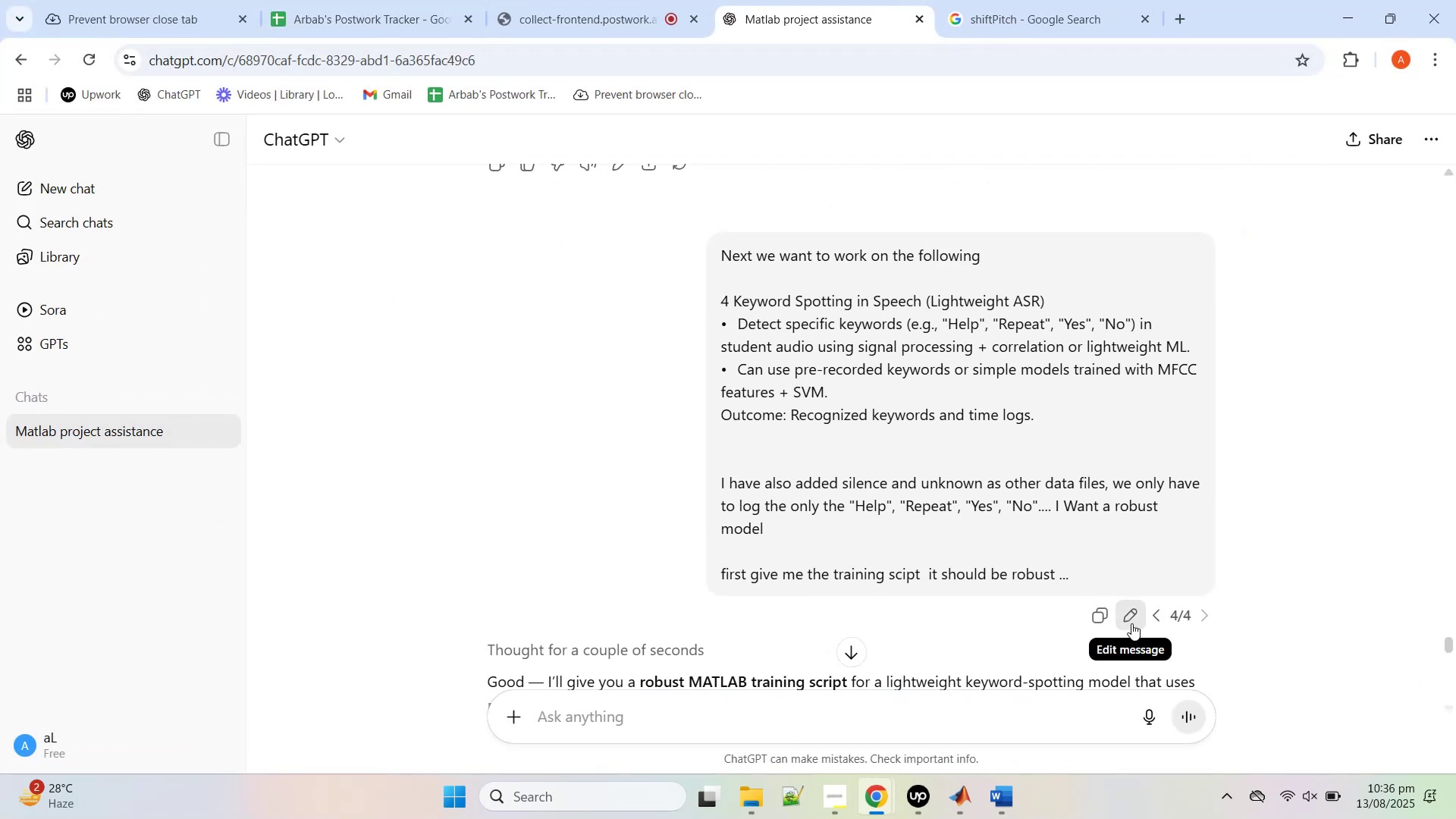 
left_click([1133, 623])
 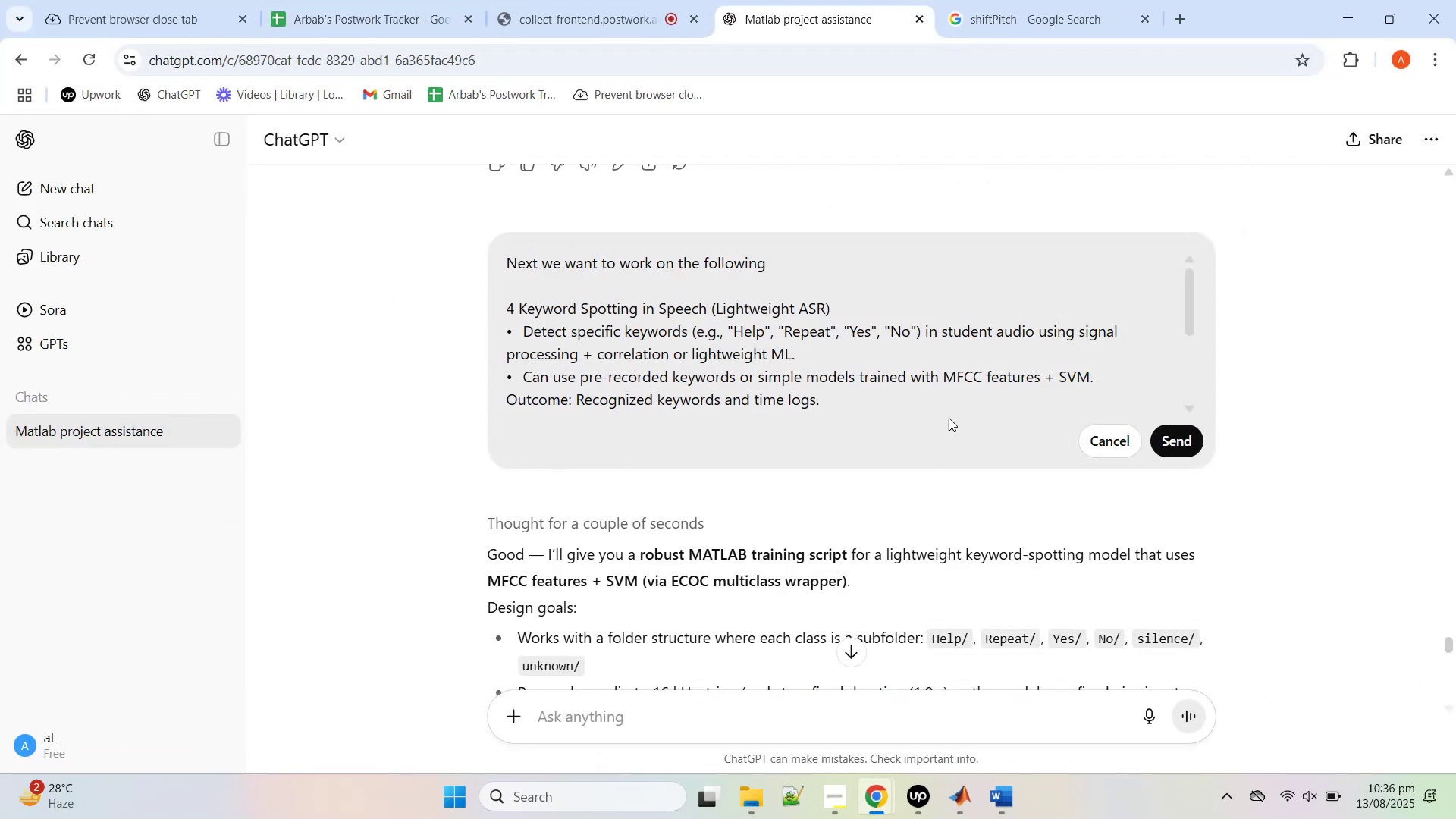 
scroll: coordinate [960, 412], scroll_direction: down, amount: 3.0
 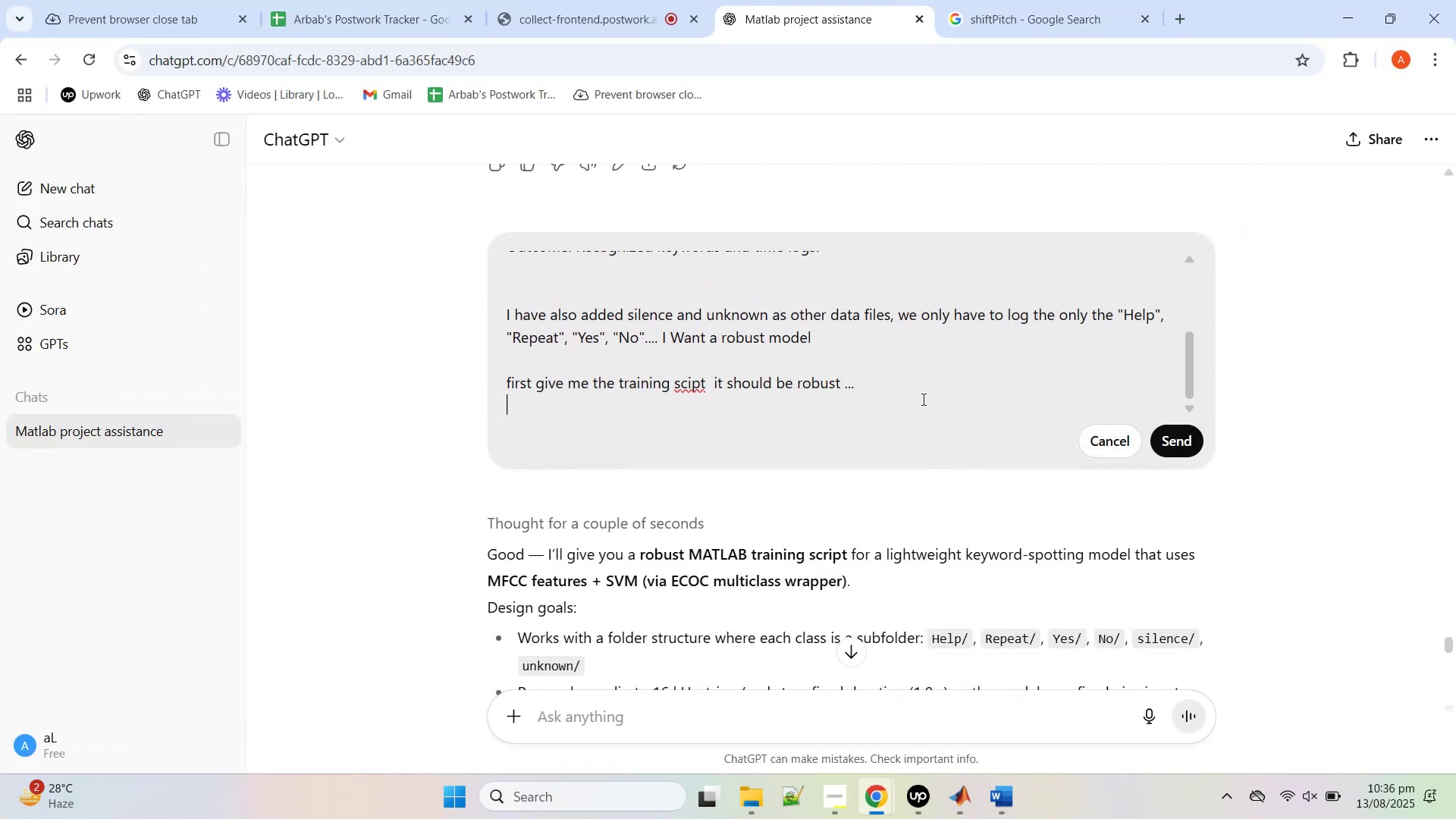 
left_click([922, 399])
 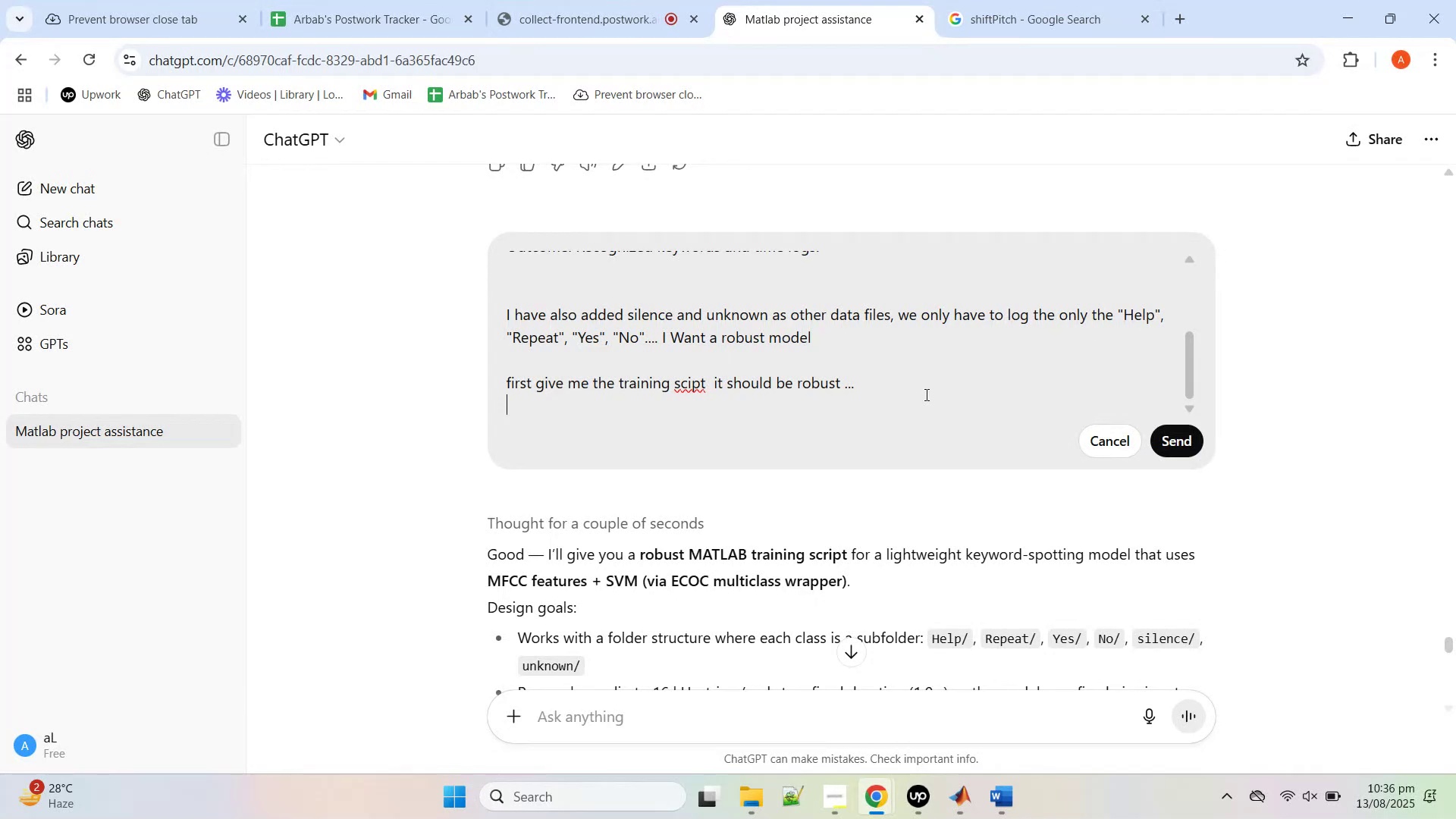 
type(the data in mp3 format and )
key(Backspace)
key(Backspace)
key(Backspace)
key(Backspace)
 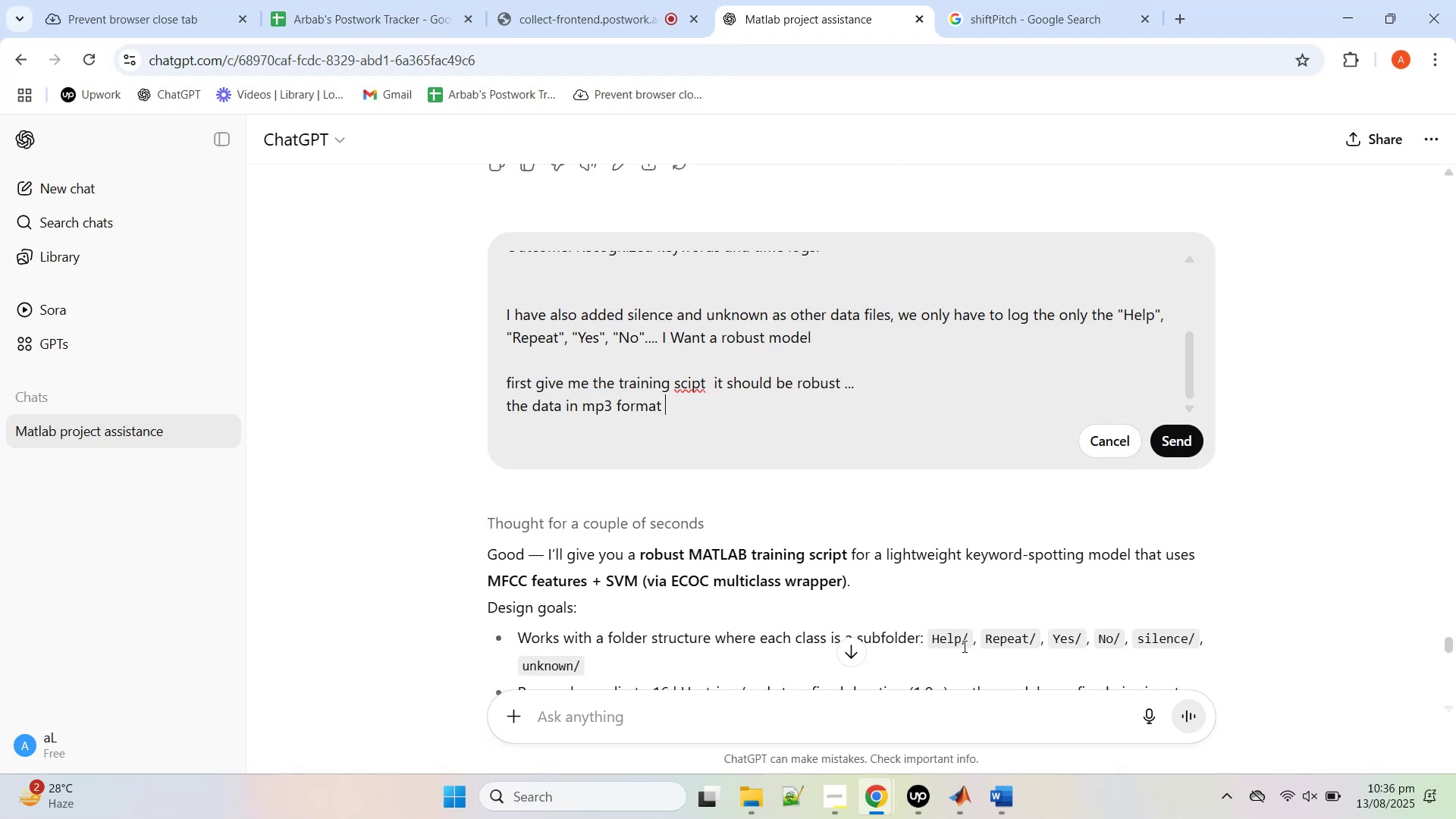 
scroll: coordinate [957, 638], scroll_direction: down, amount: 1.0
 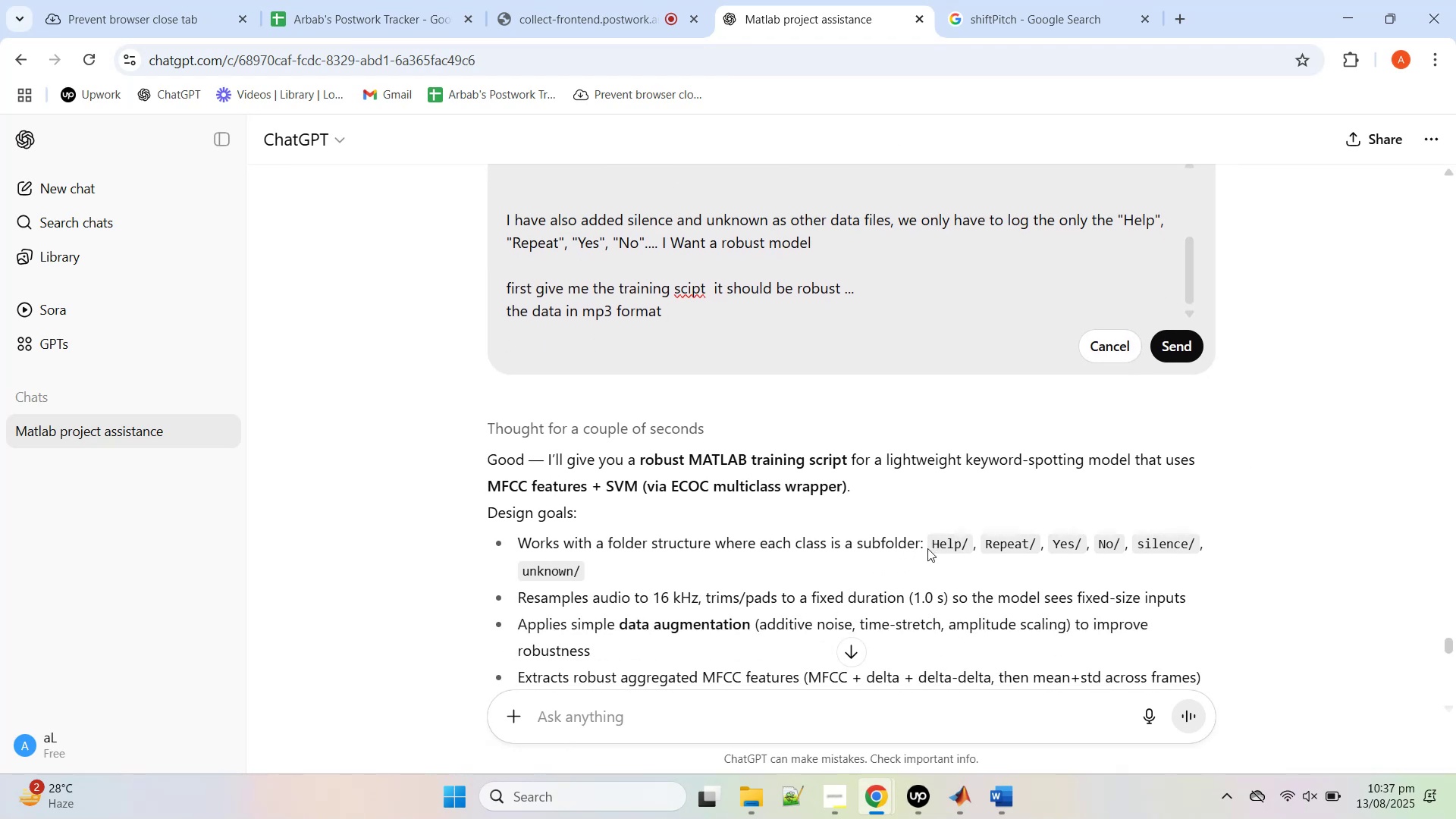 
wait(5.69)
 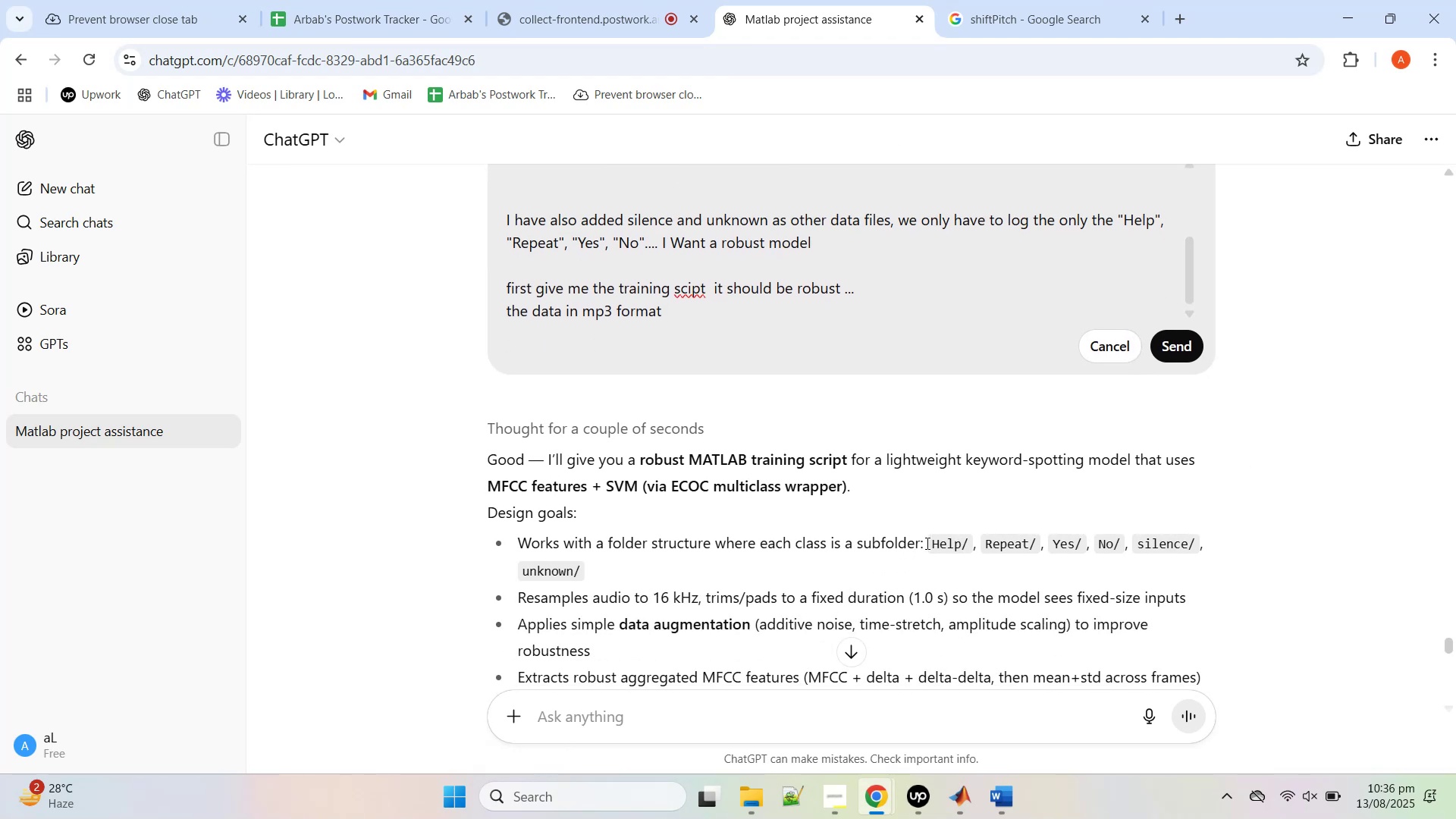 
left_click_drag(start_coordinate=[510, 537], to_coordinate=[789, 566])
 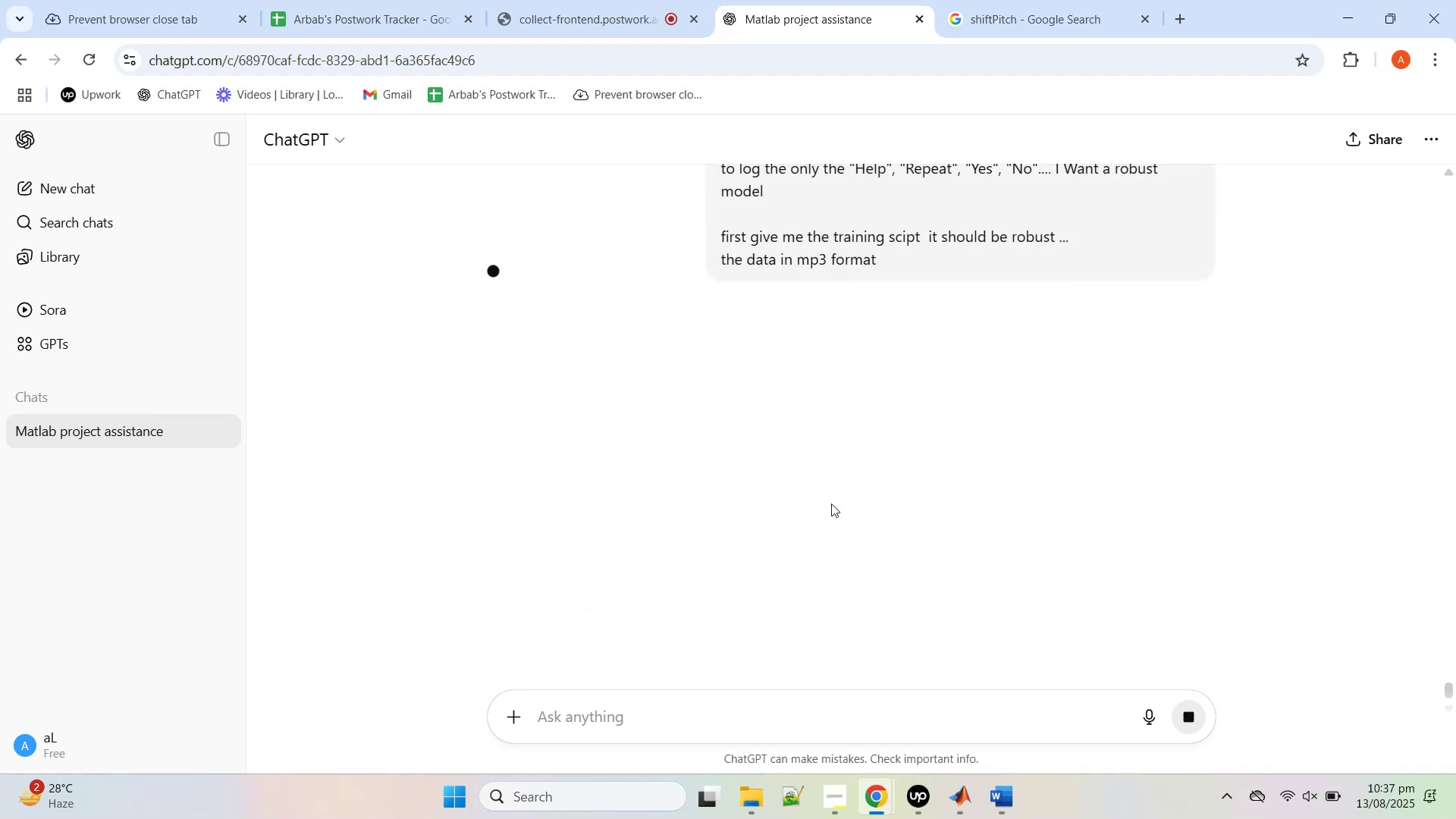 
scroll: coordinate [831, 504], scroll_direction: down, amount: 1.0
 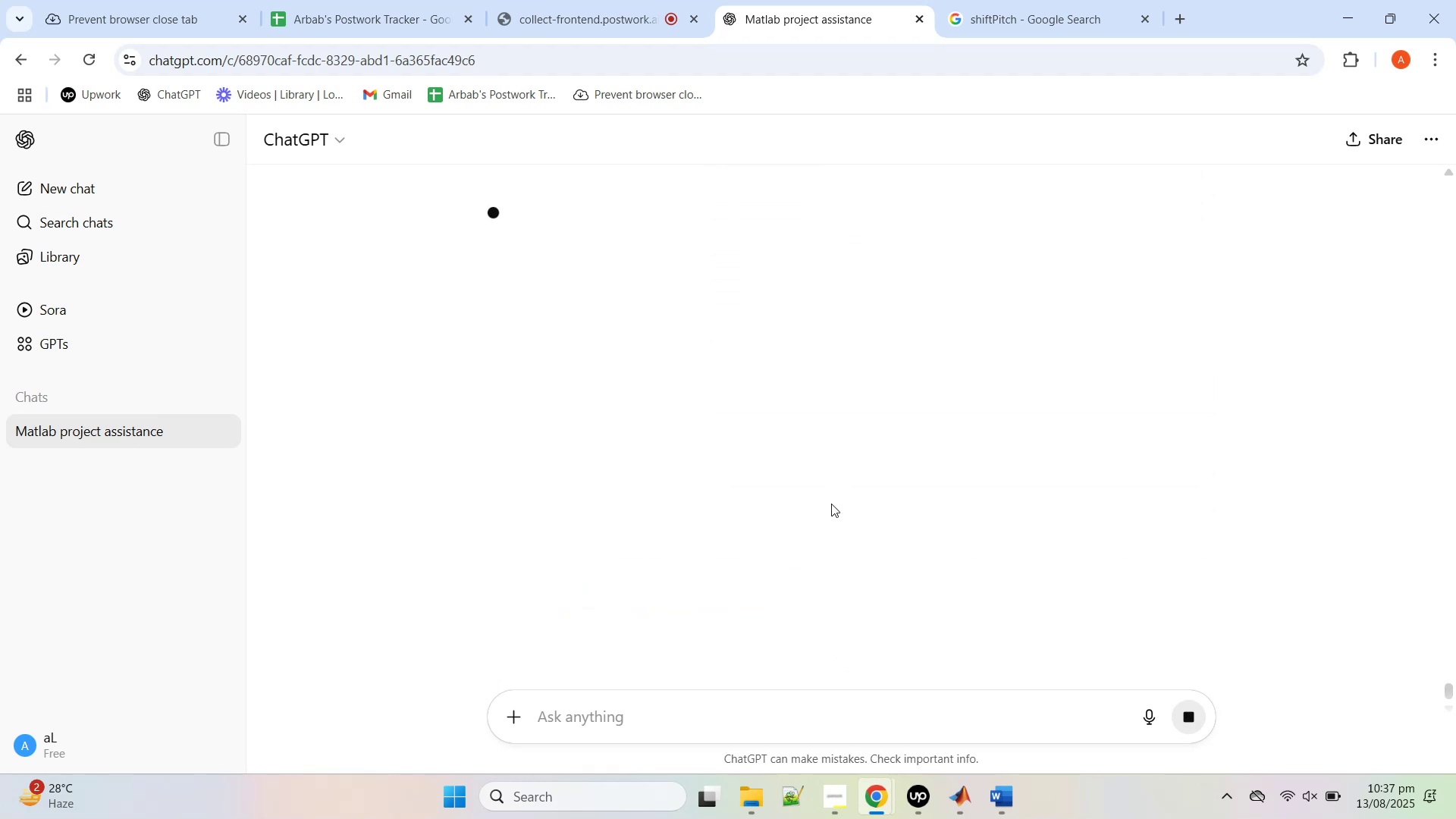 
scroll: coordinate [868, 453], scroll_direction: up, amount: 2.0
 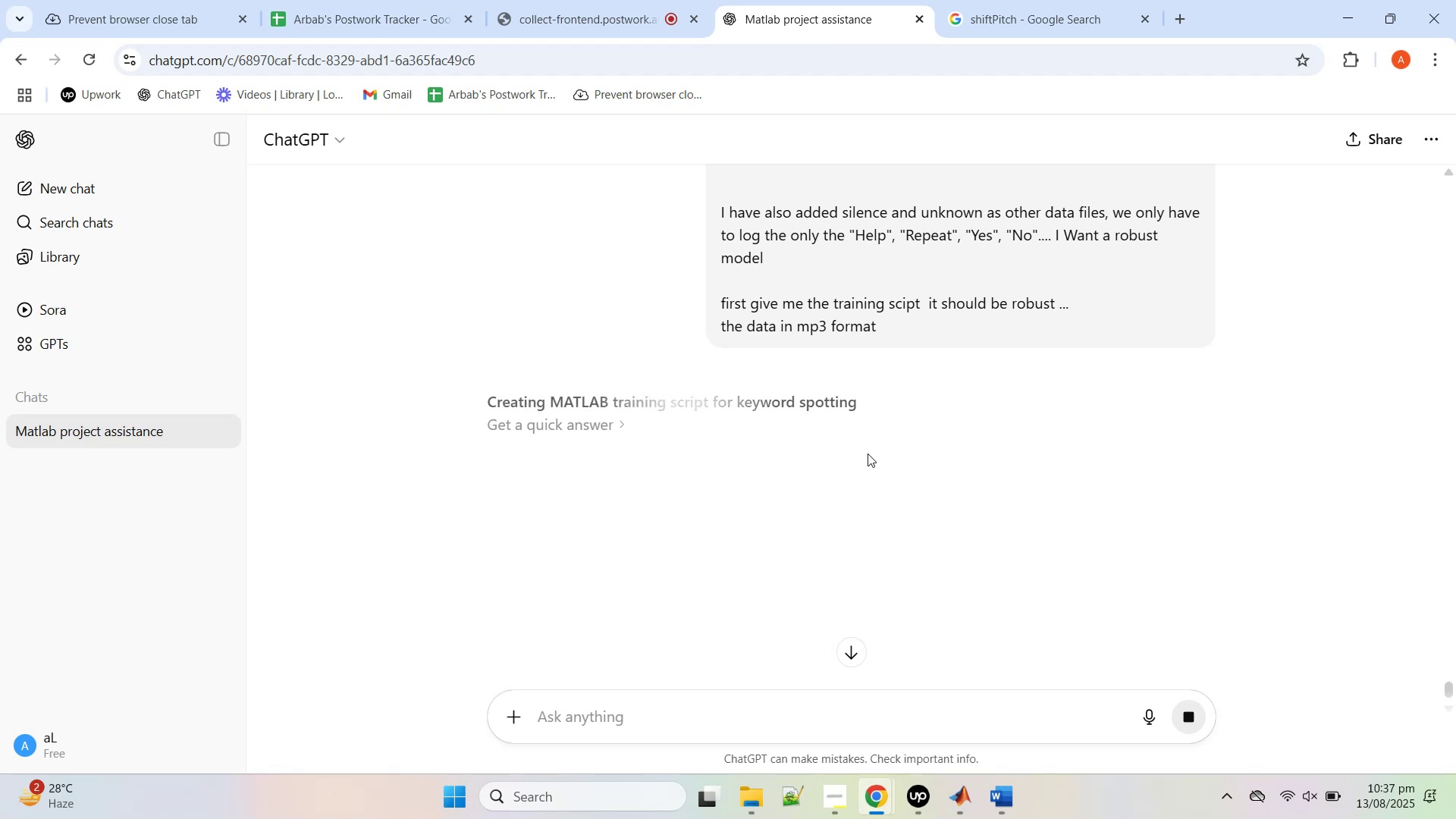 
scroll: coordinate [886, 540], scroll_direction: down, amount: 10.0
 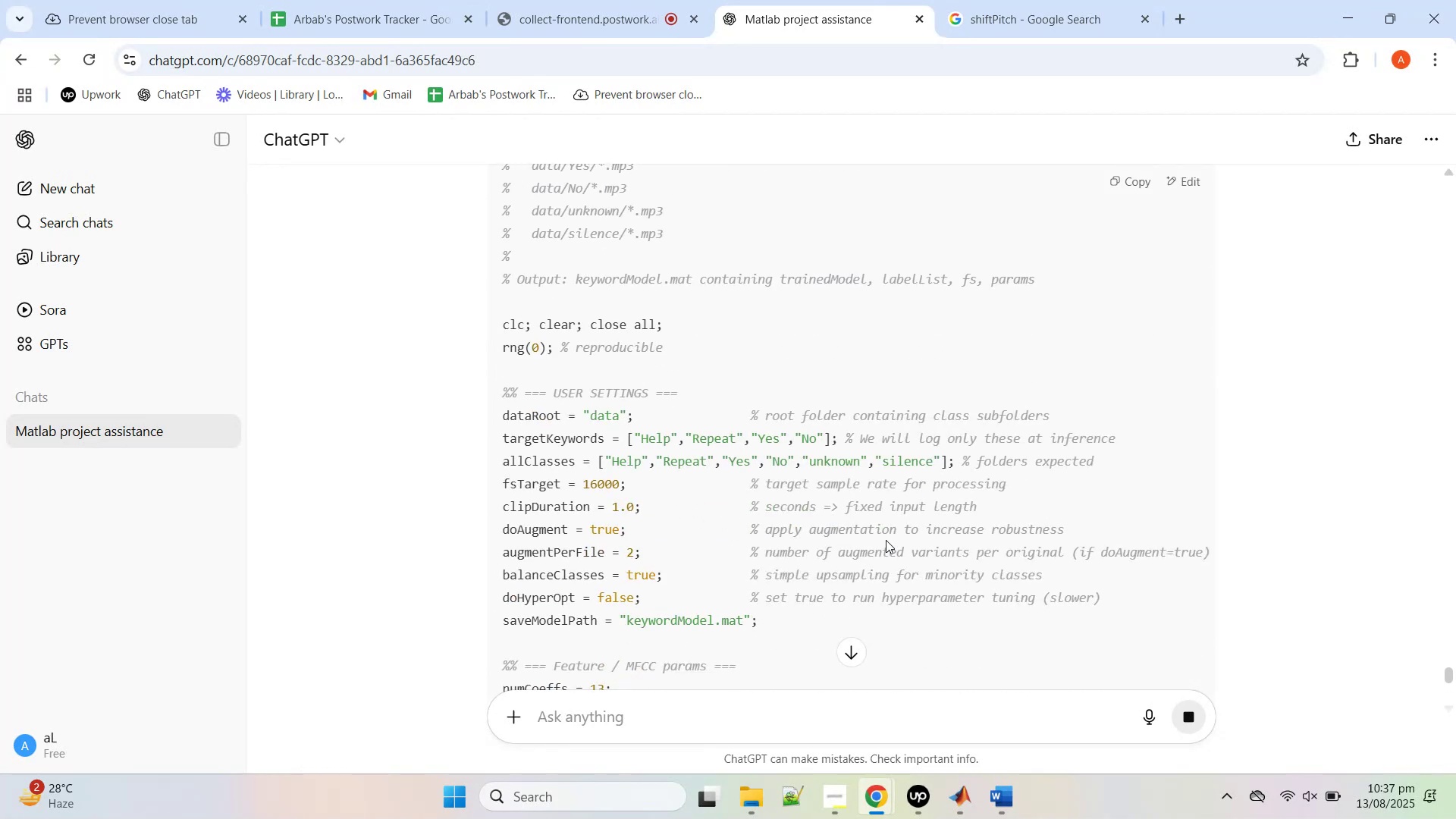 
wait(8.62)
 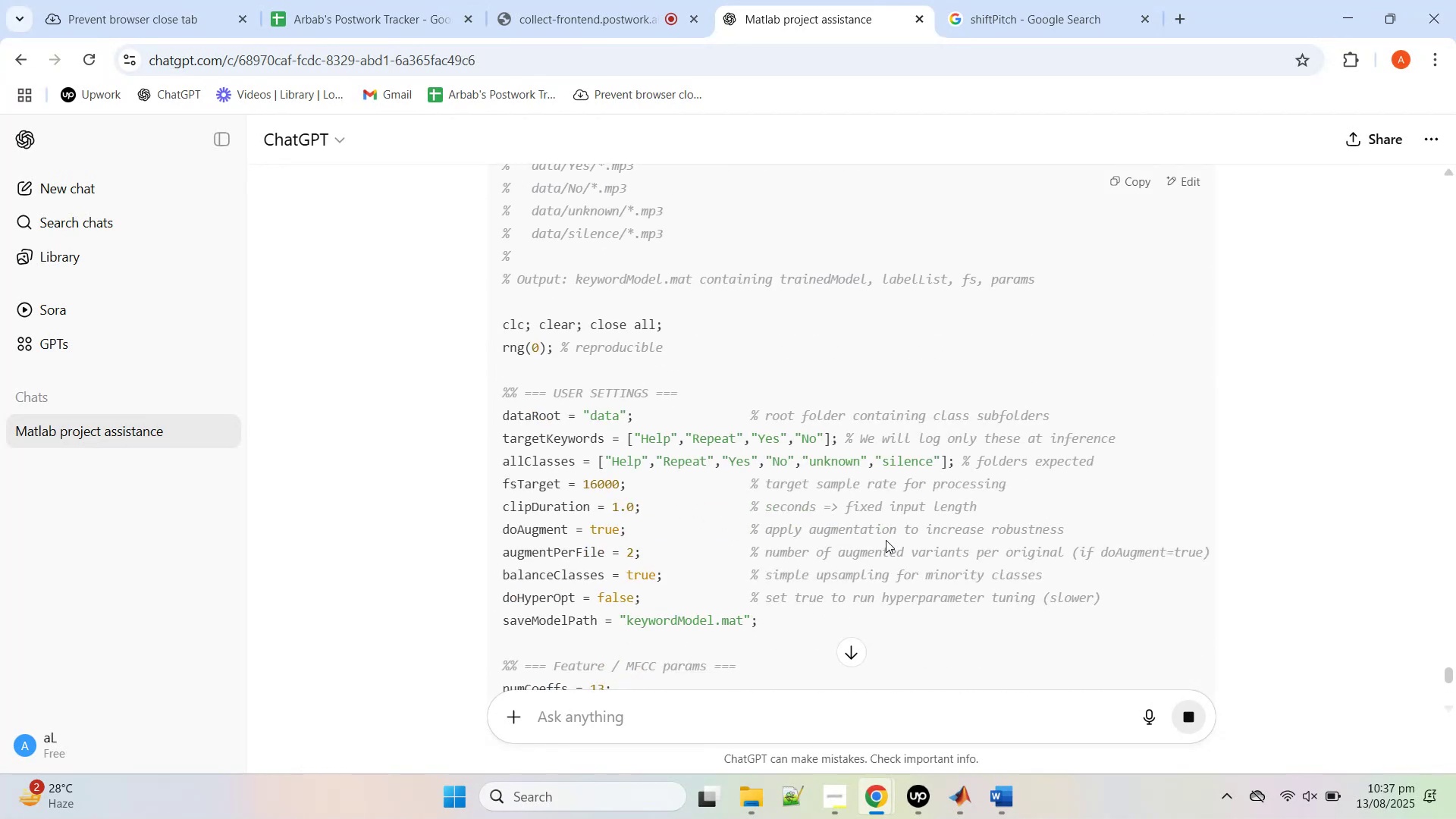 
double_click([616, 457])
 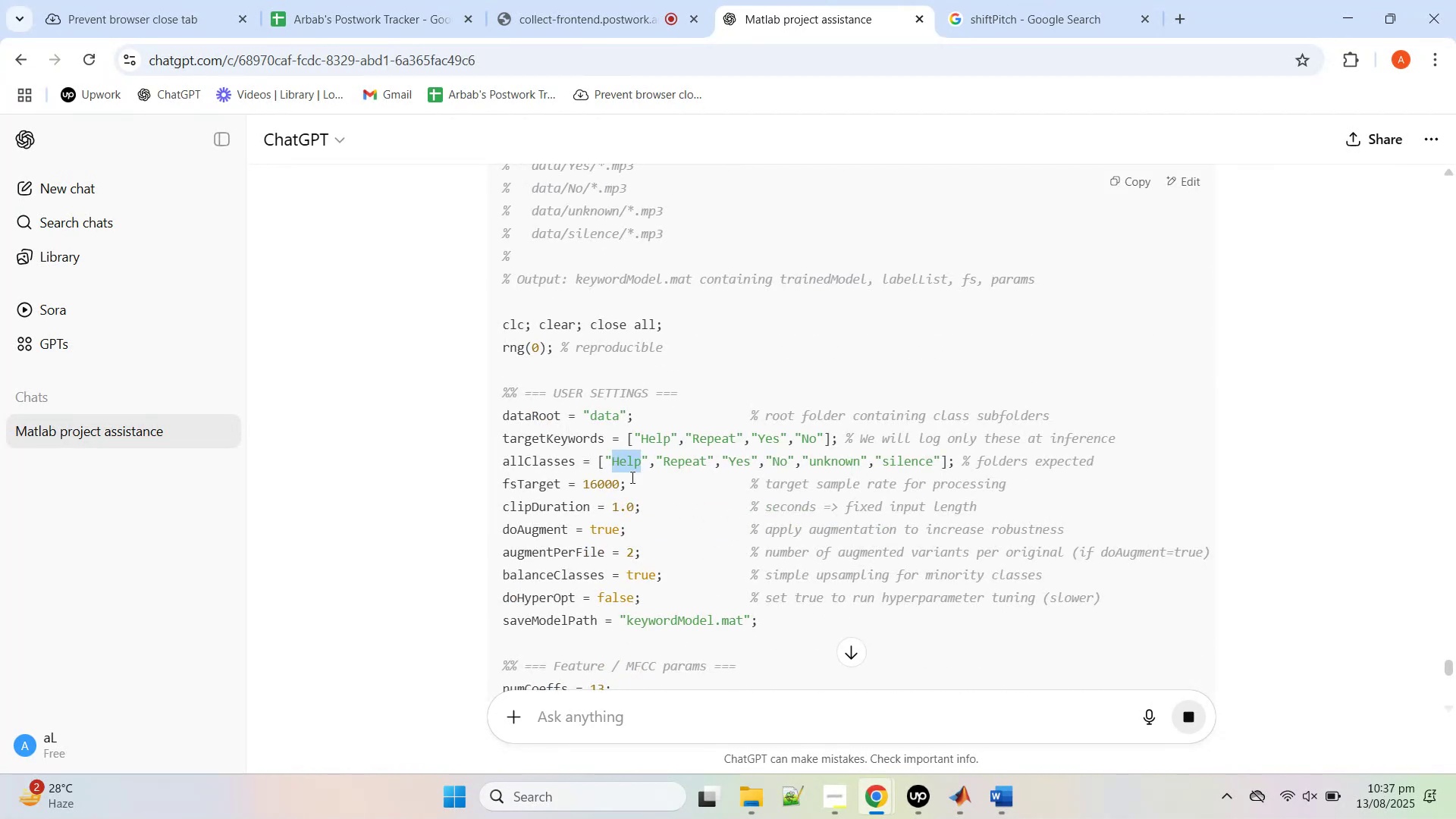 
key(Control+C)
 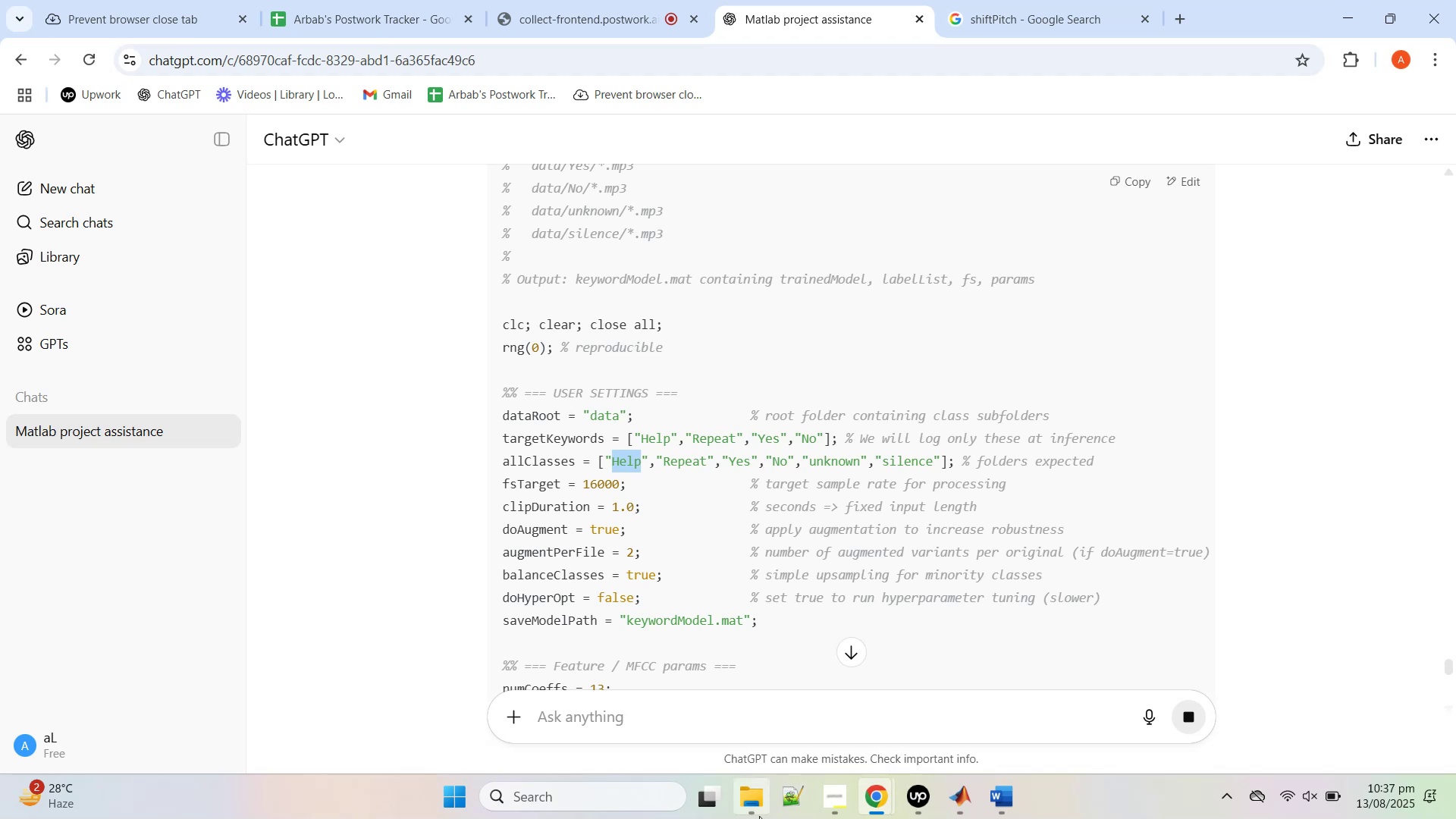 
left_click([759, 816])
 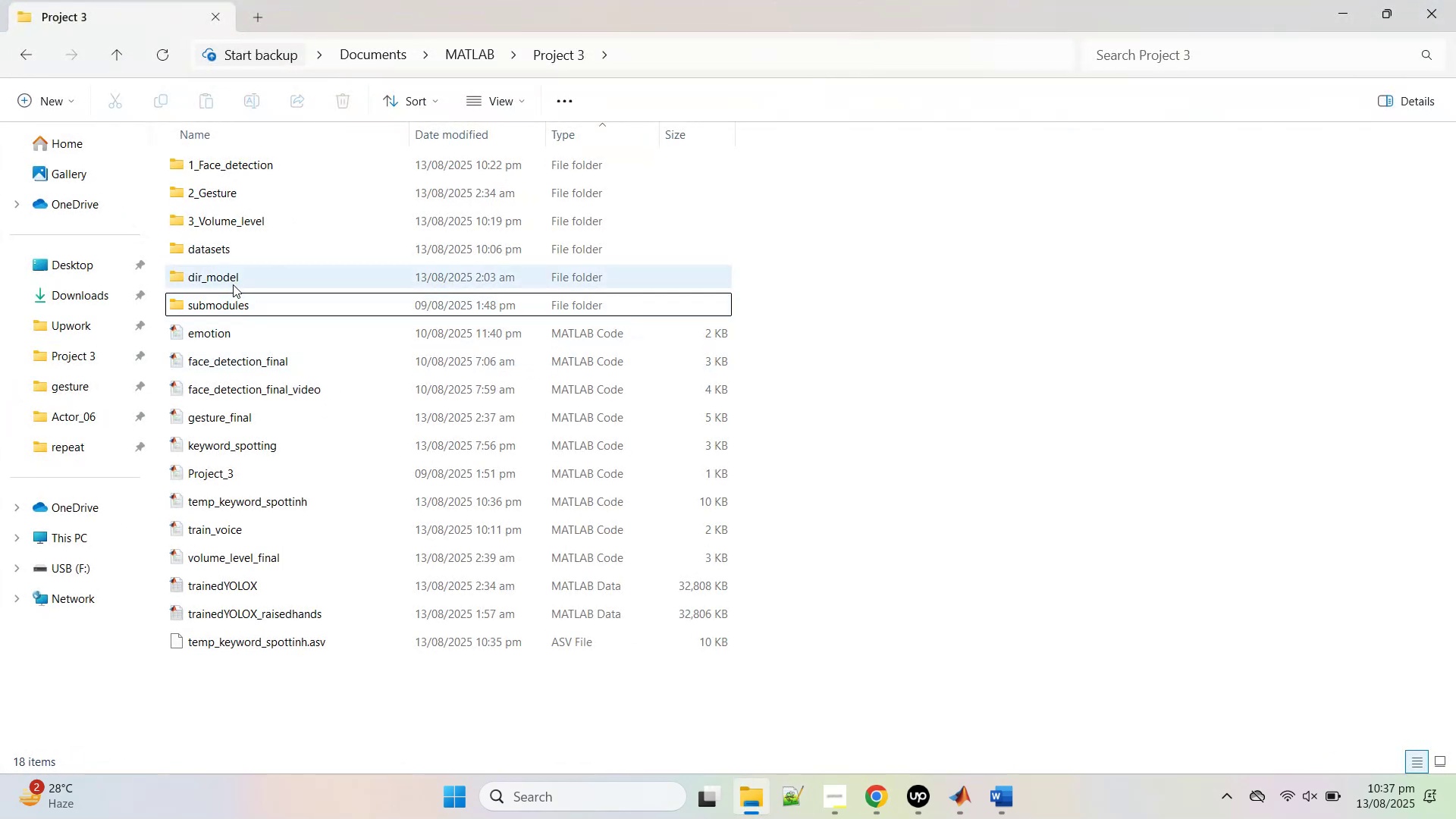 
double_click([231, 283])
 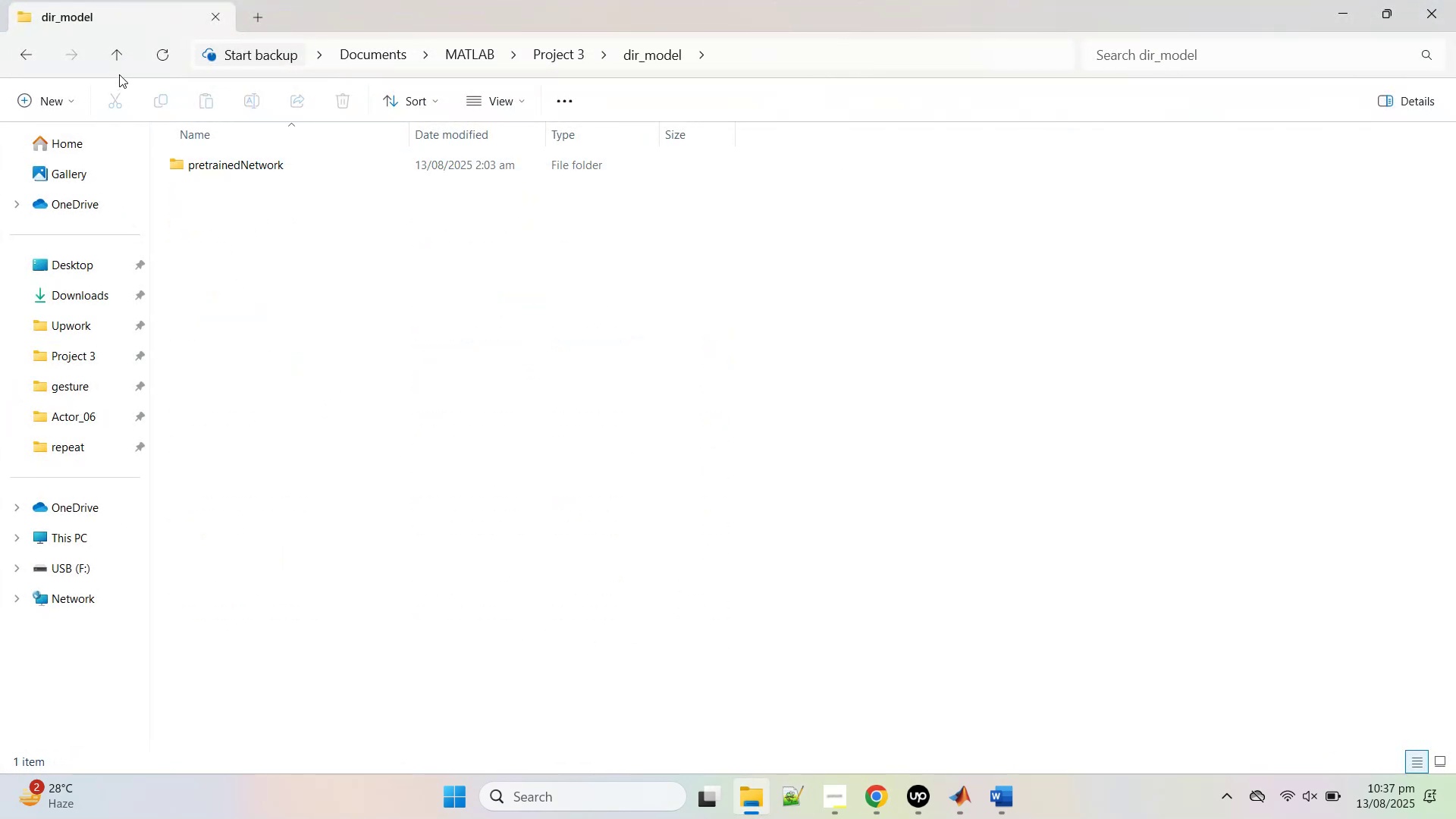 
left_click([124, 58])
 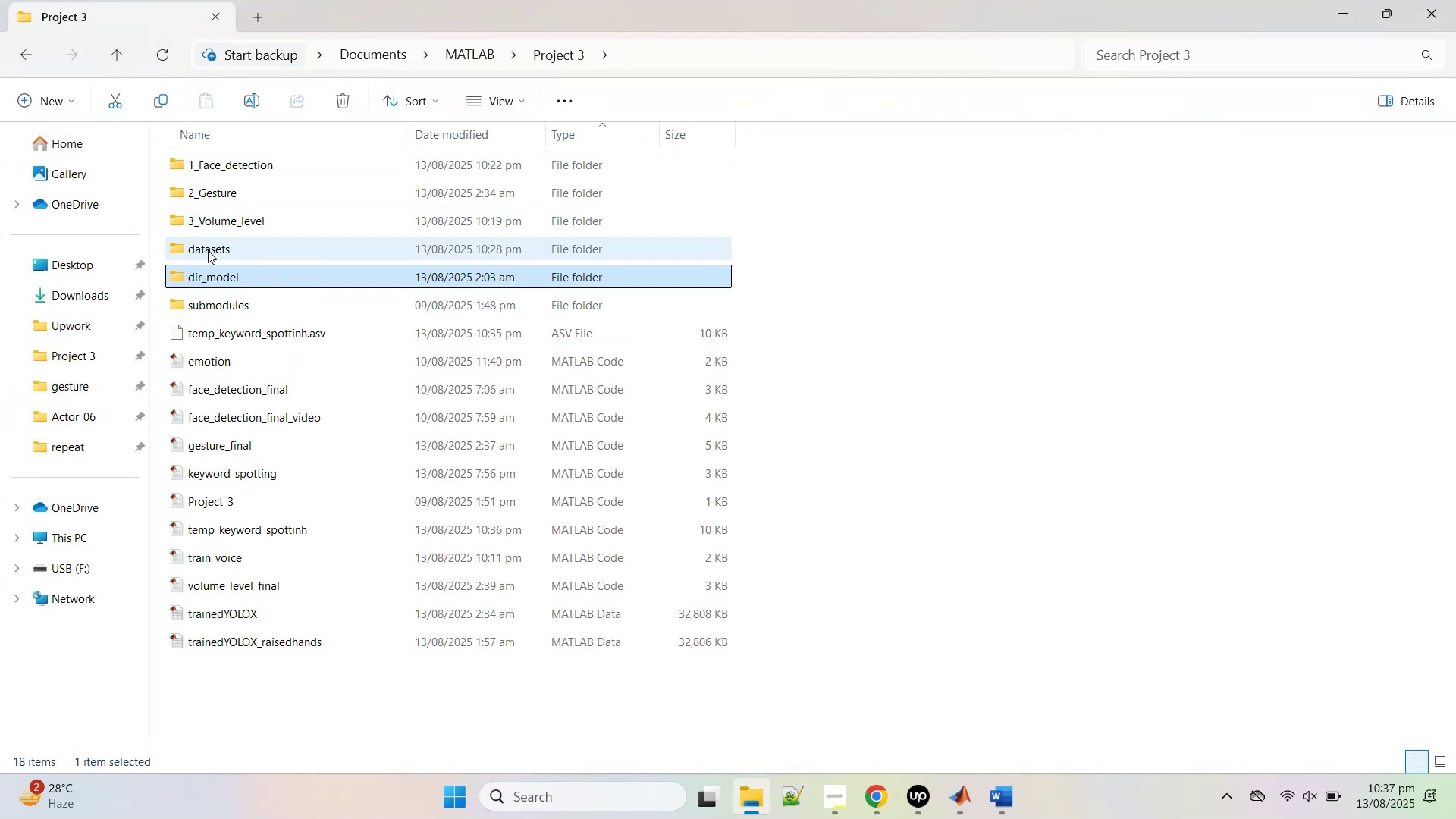 
mouse_move([215, 290])
 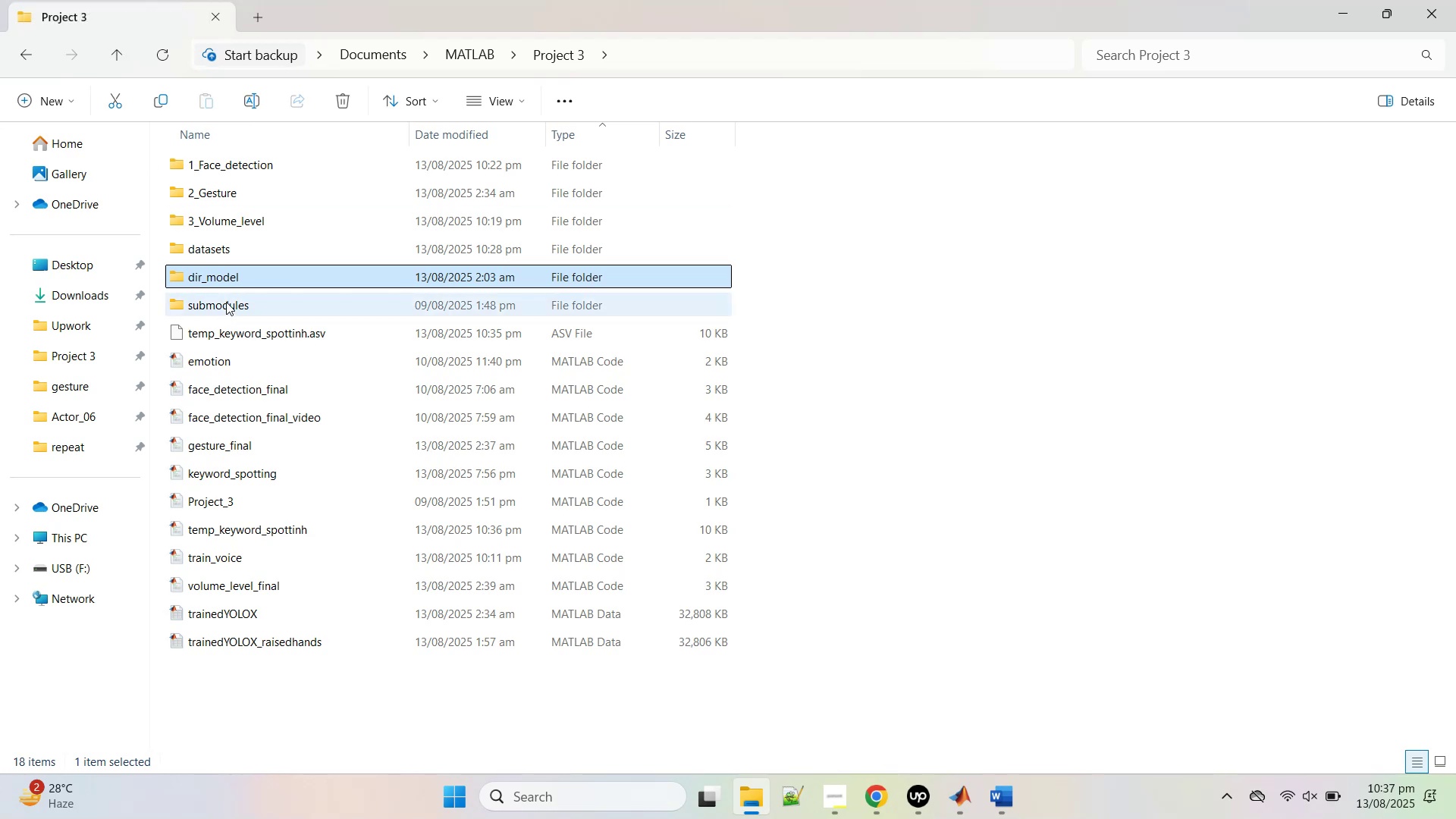 
left_click([228, 251])
 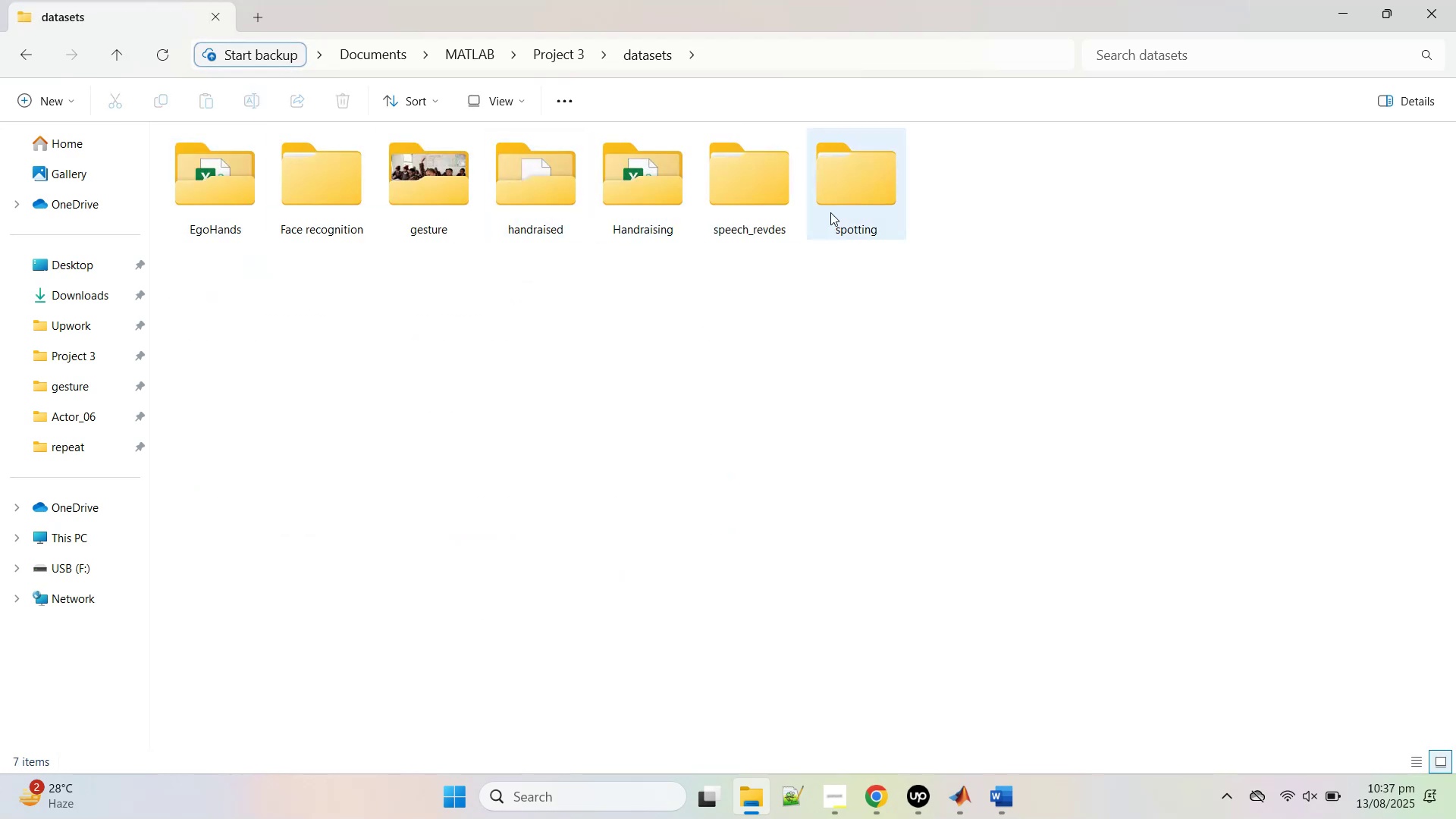 
double_click([852, 212])
 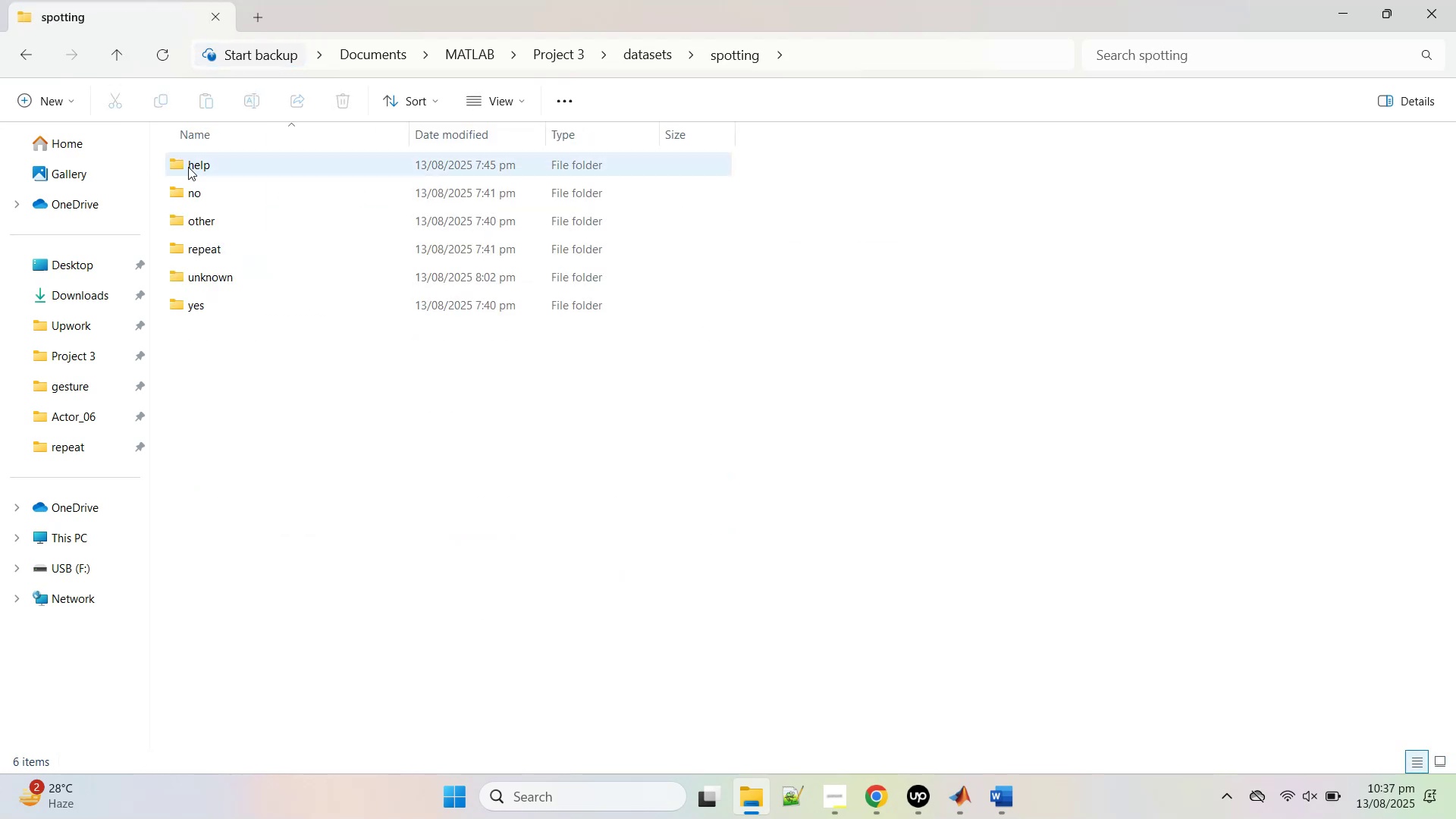 
left_click([187, 168])
 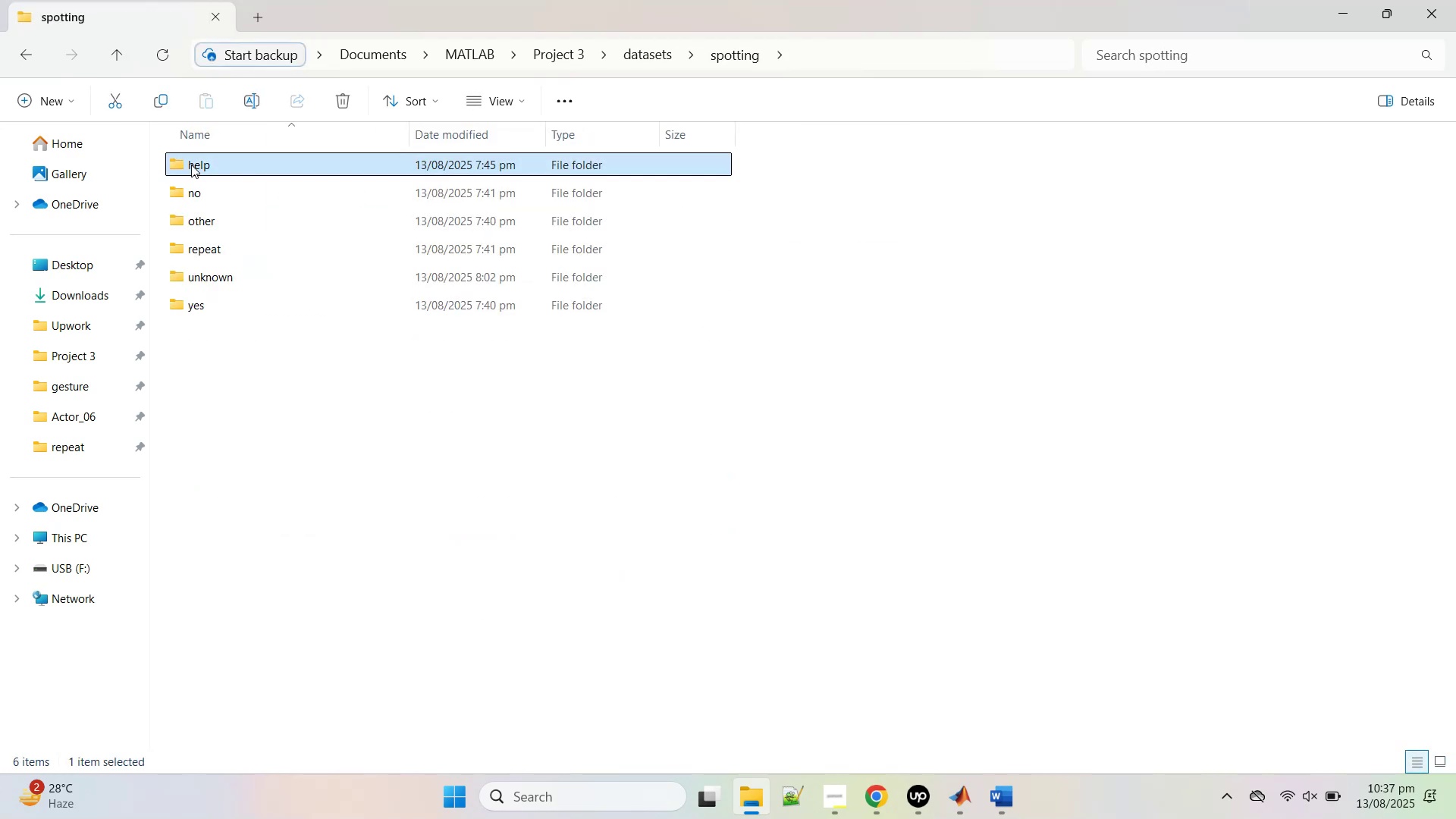 
left_click([191, 165])
 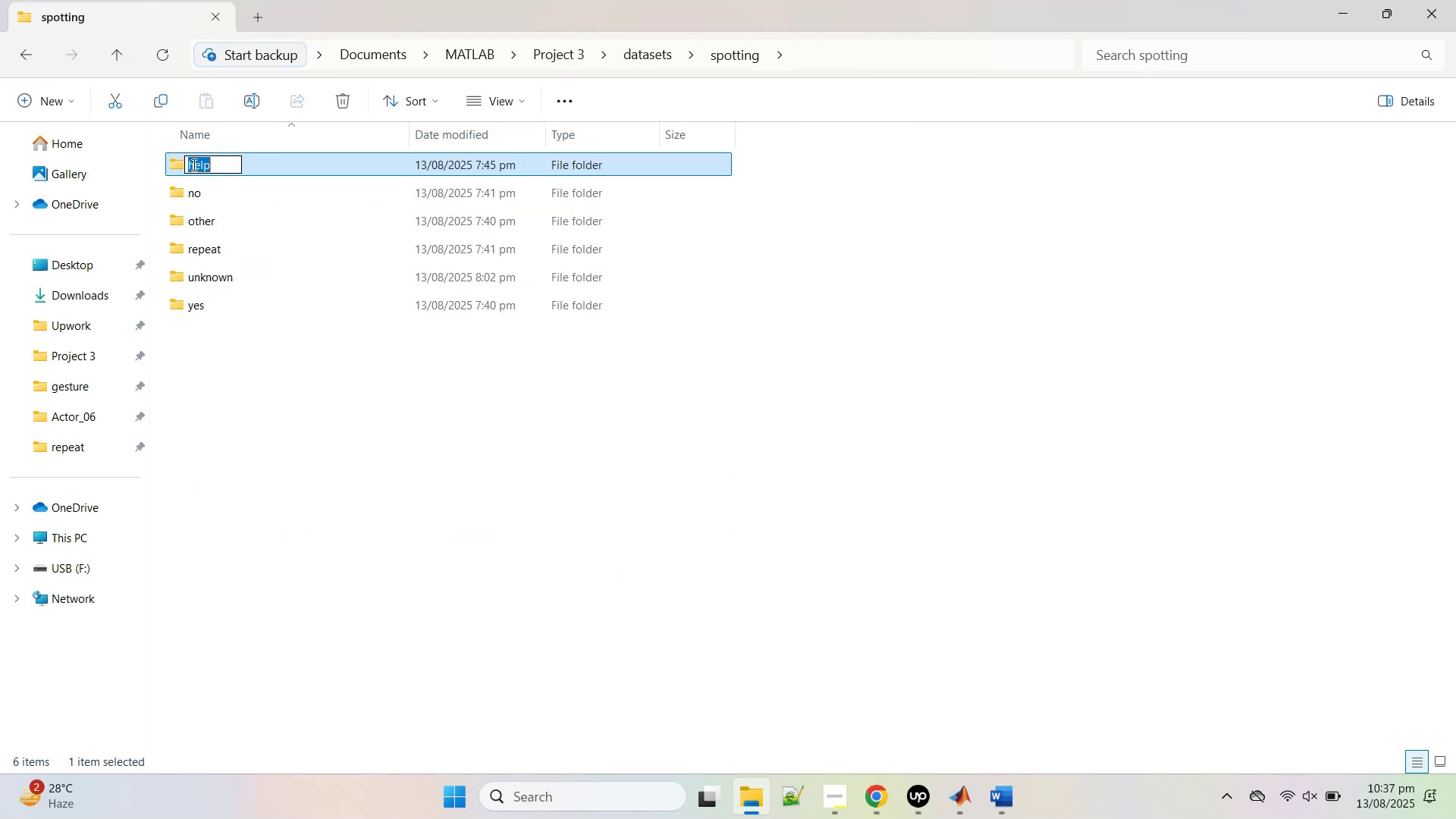 
left_click_drag(start_coordinate=[193, 165], to_coordinate=[187, 165])
 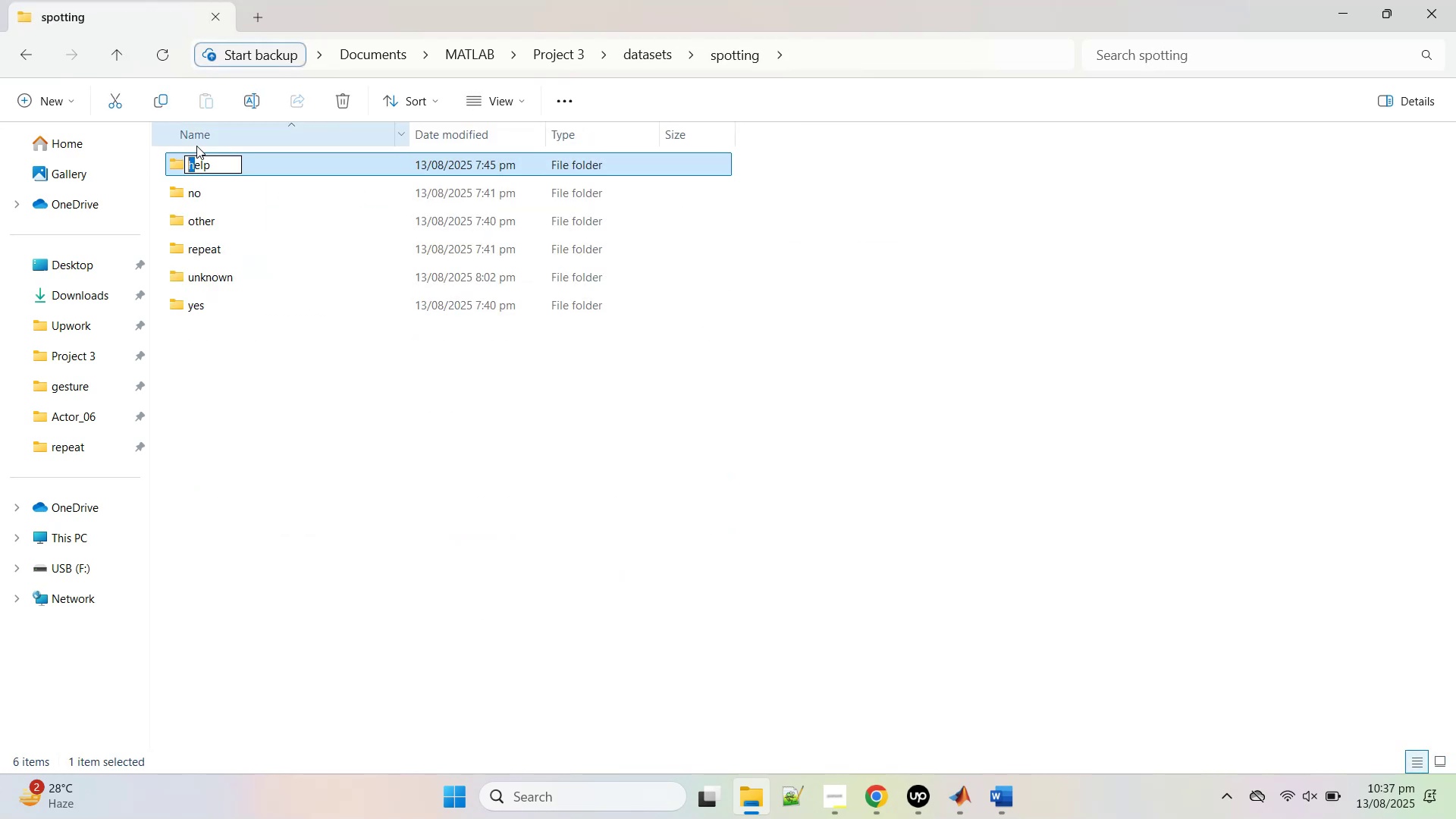 
key(Shift+H)
 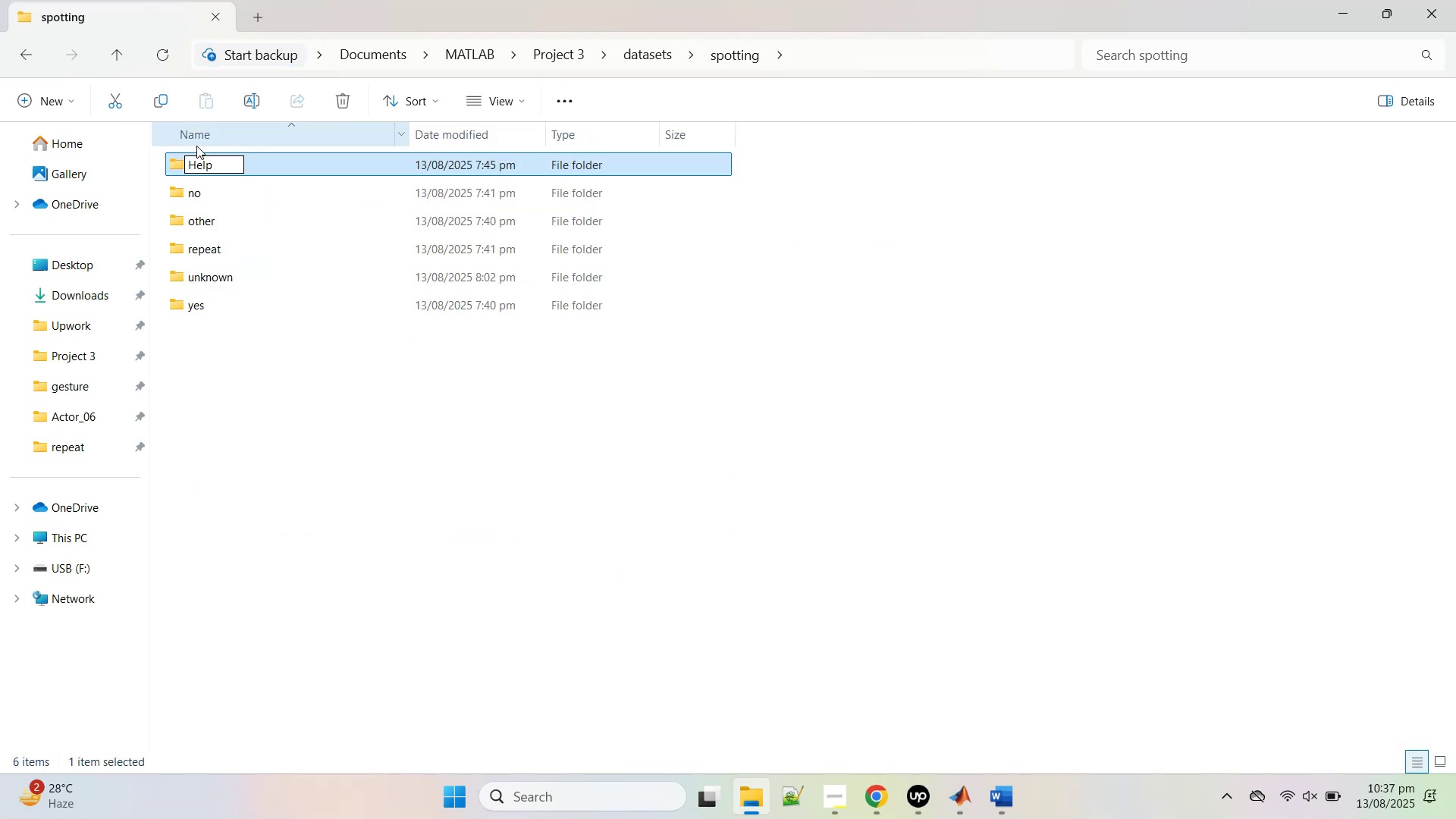 
key(Enter)
 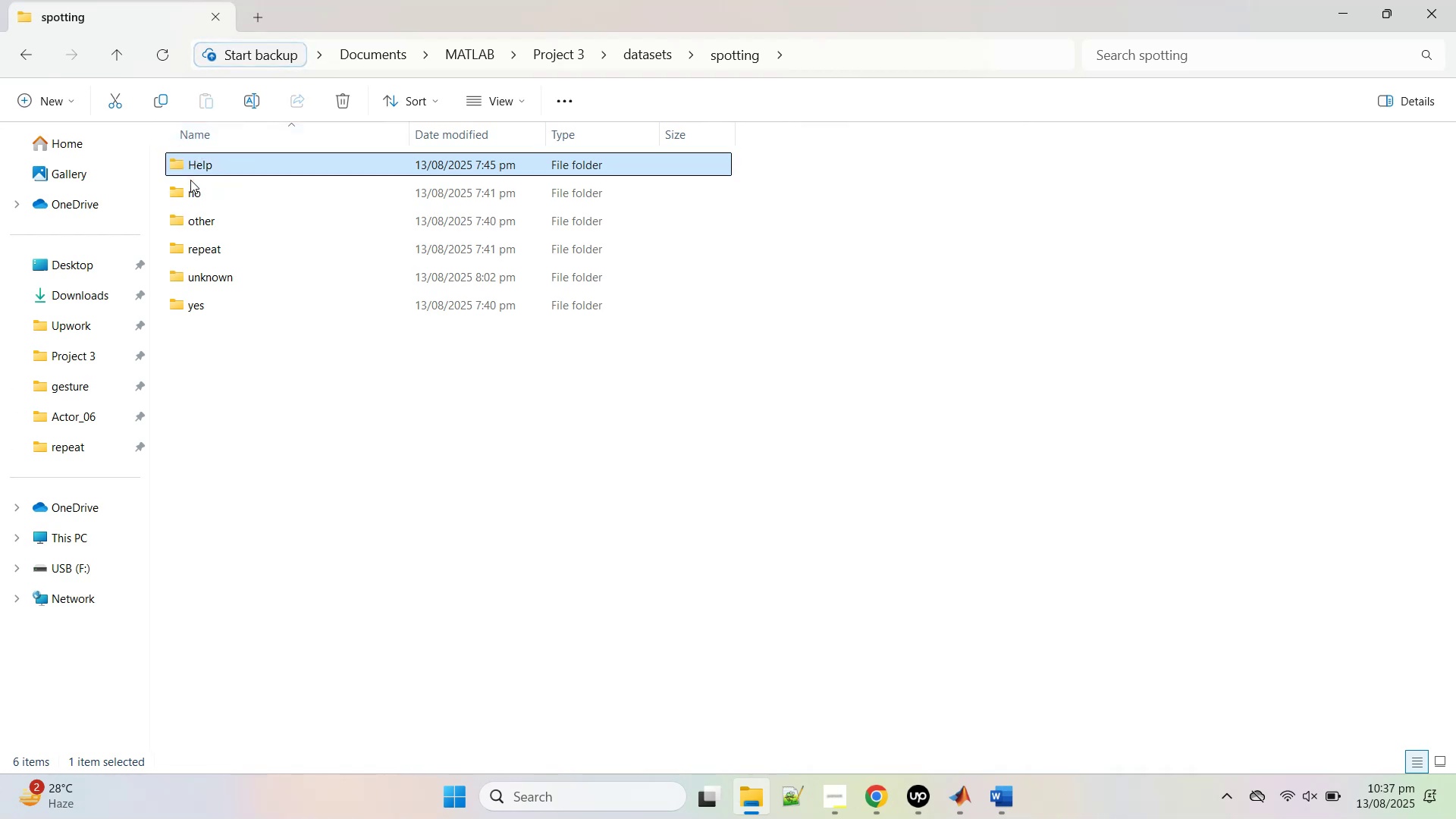 
left_click([197, 193])
 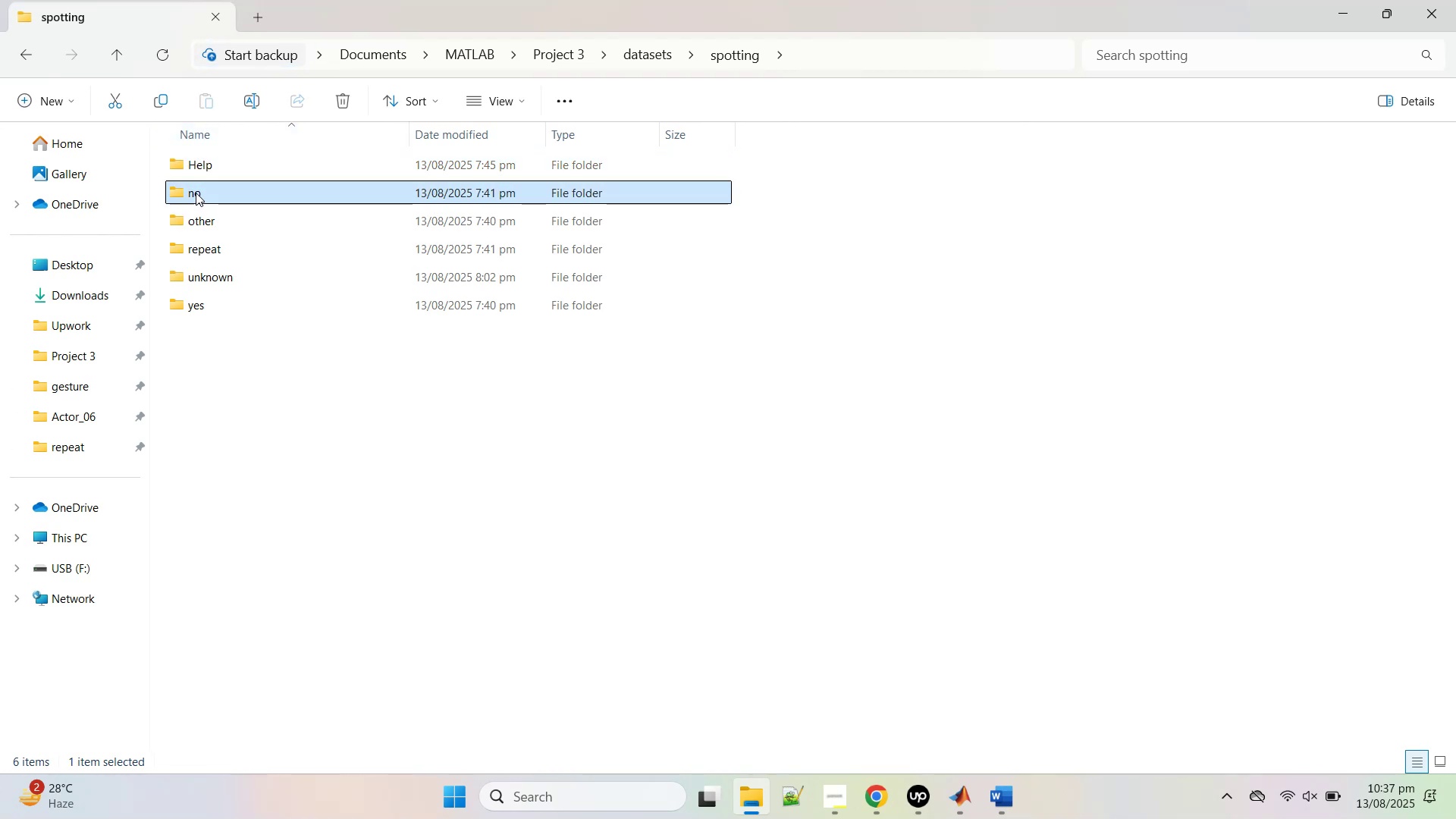 
left_click([196, 193])
 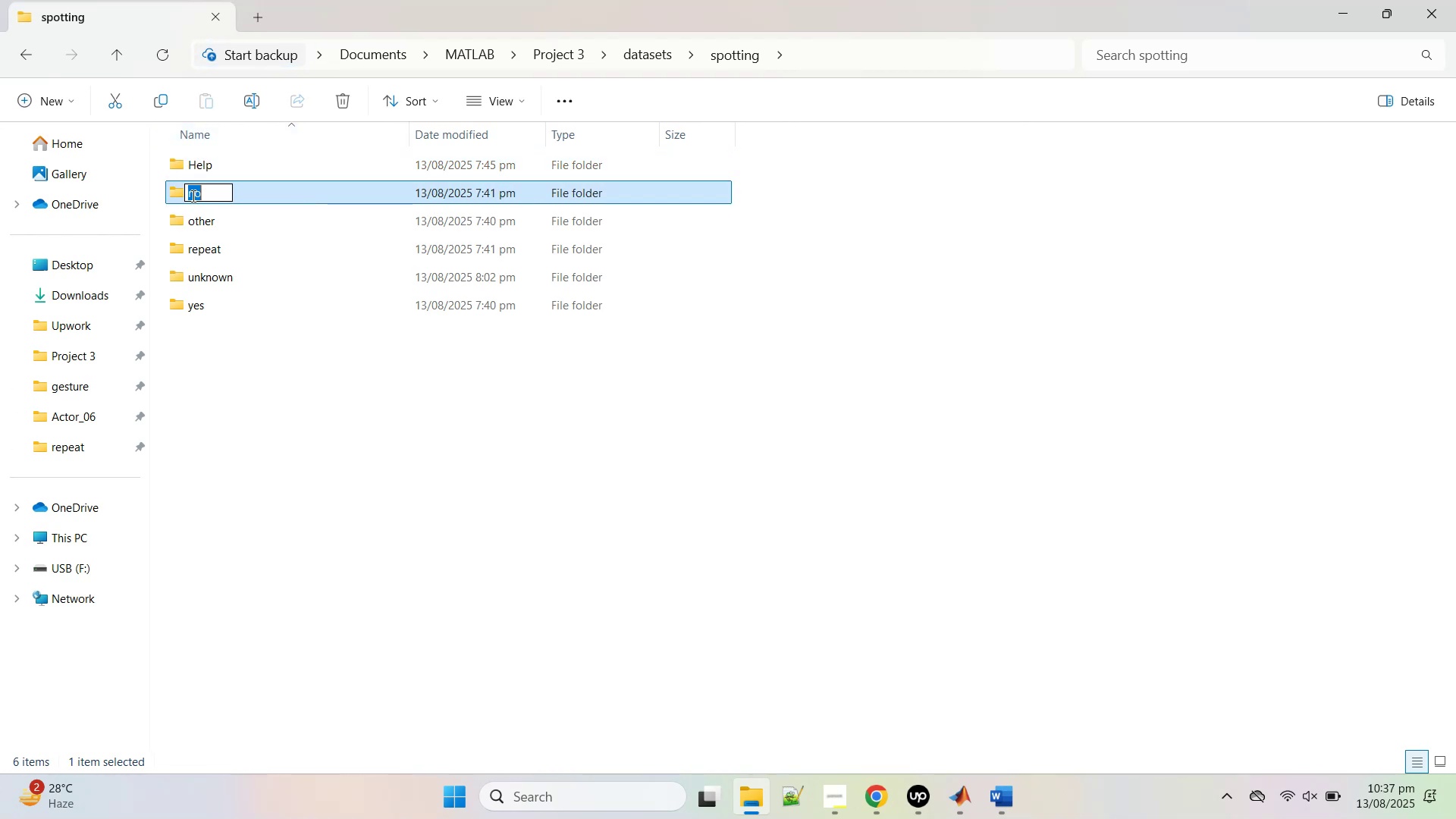 
left_click_drag(start_coordinate=[197, 197], to_coordinate=[183, 198])
 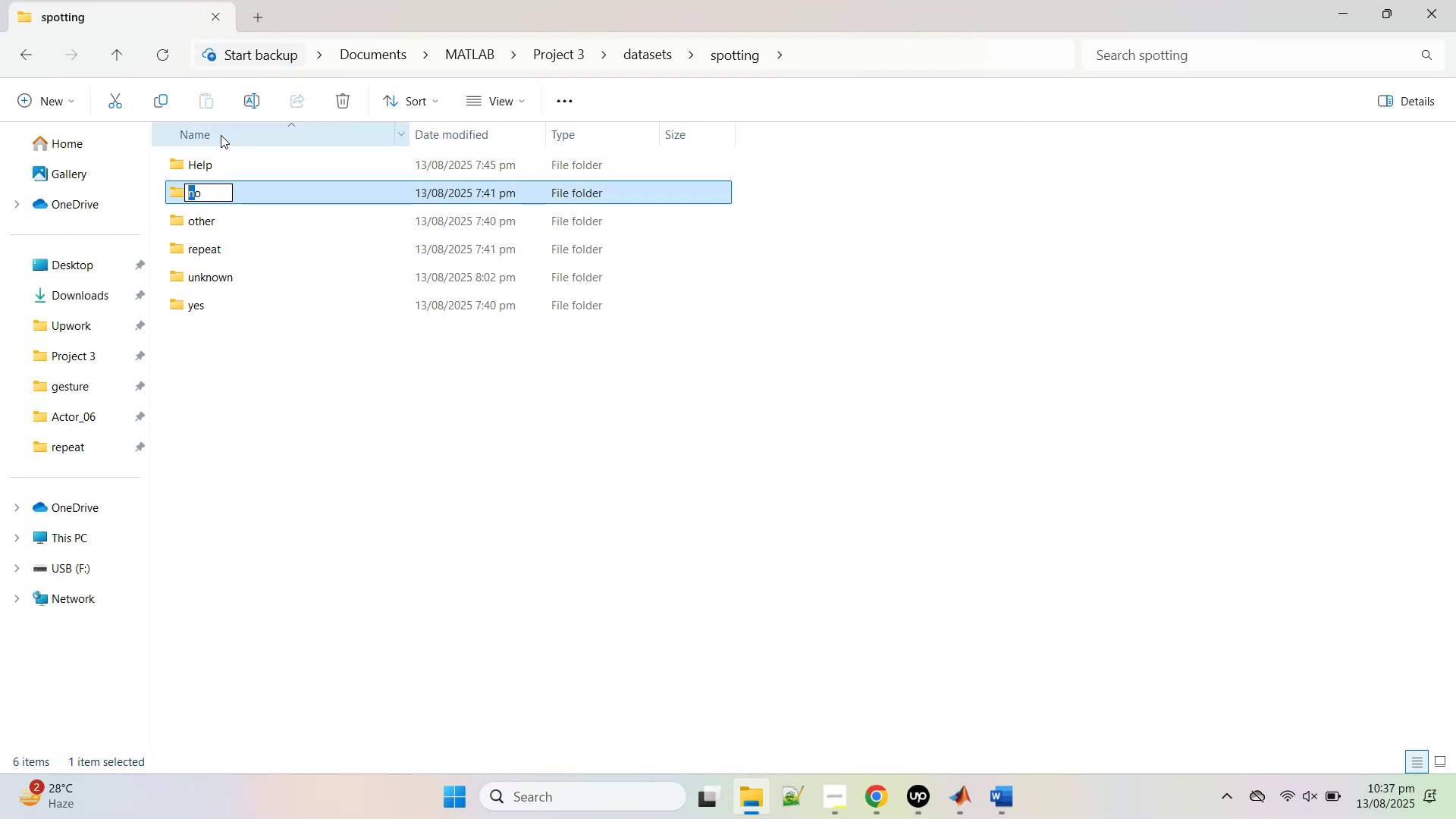 
key(Shift+ShiftRight)
 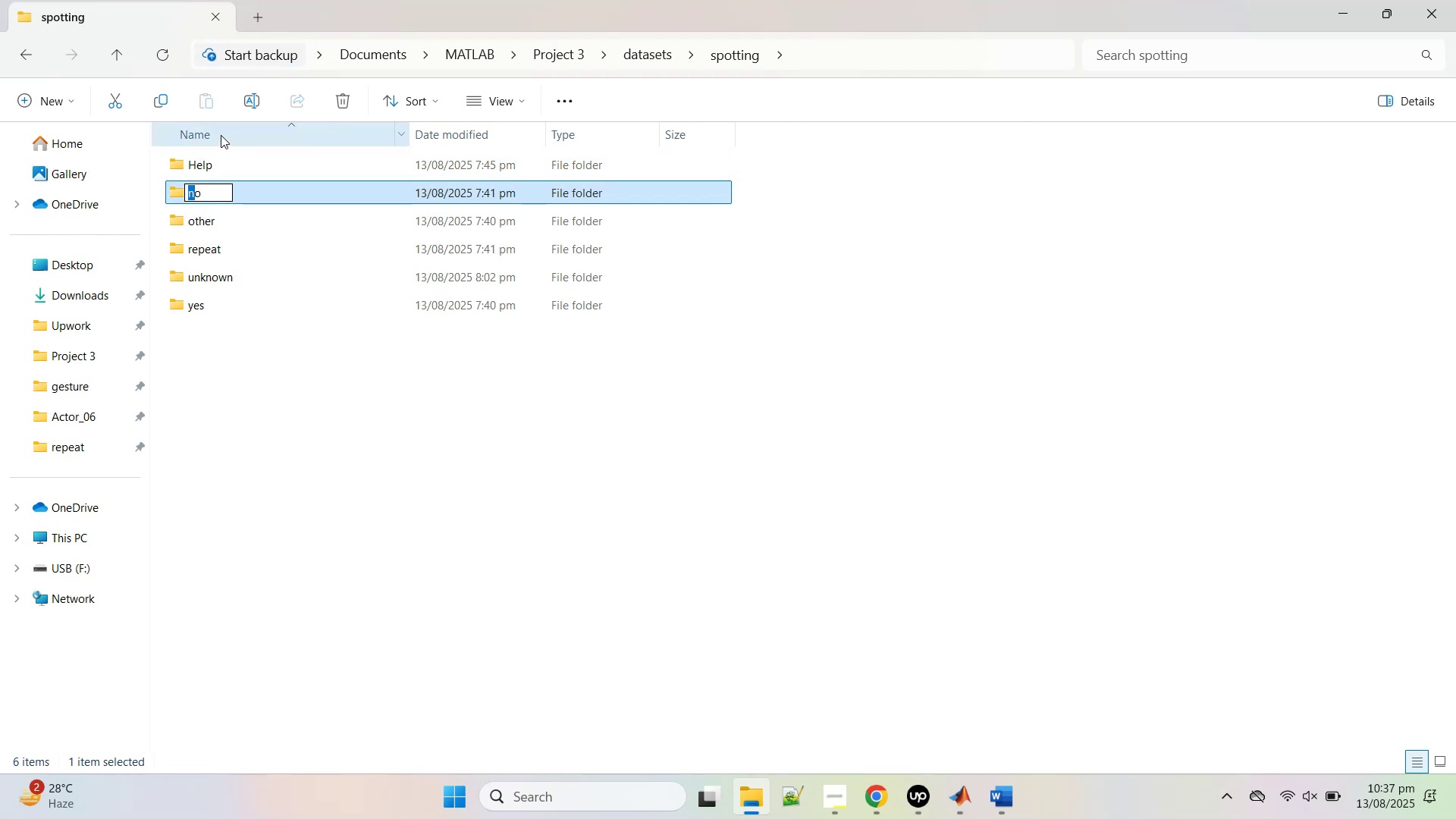 
key(Shift+N)
 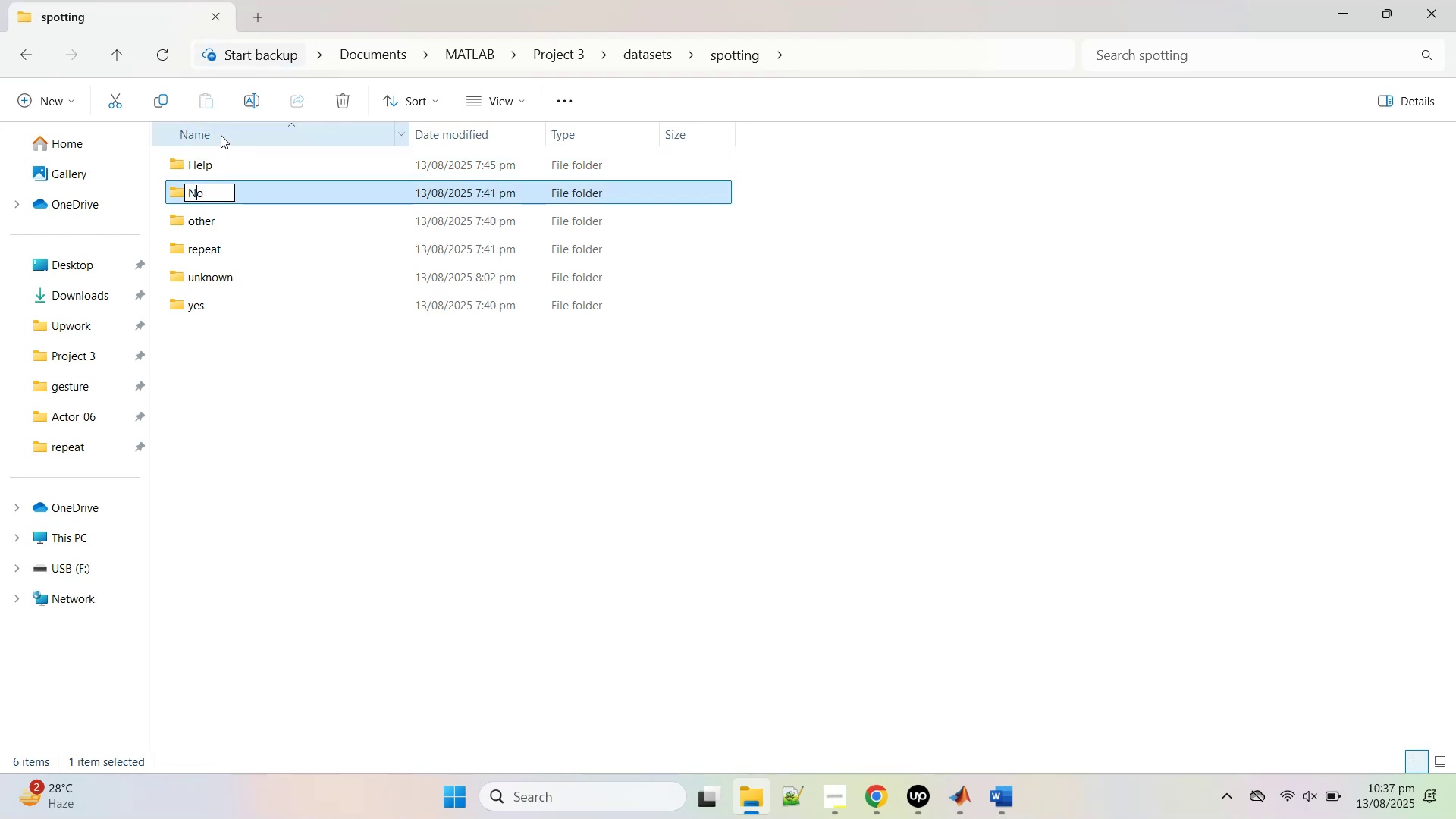 
key(Enter)
 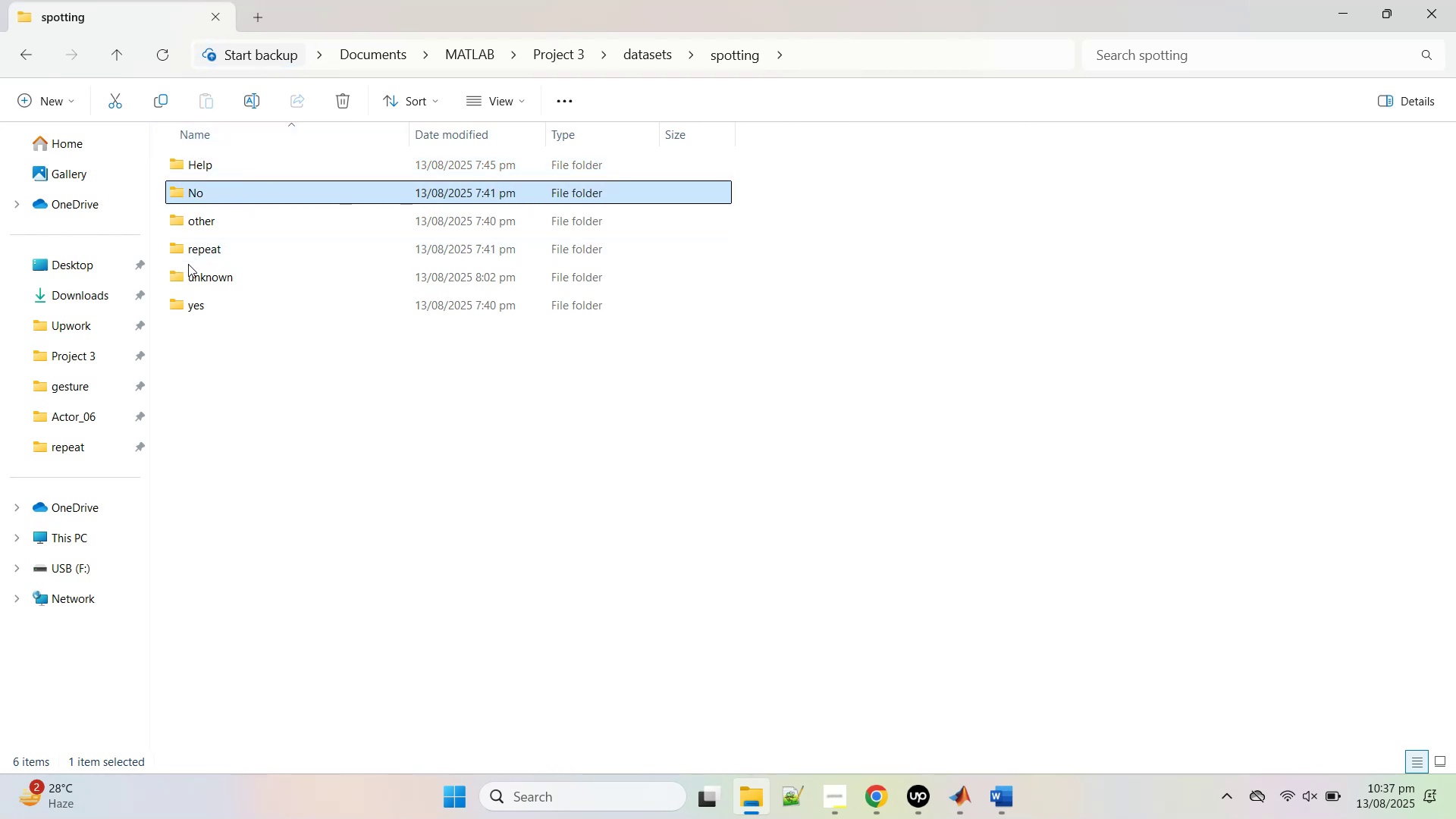 
left_click([194, 255])
 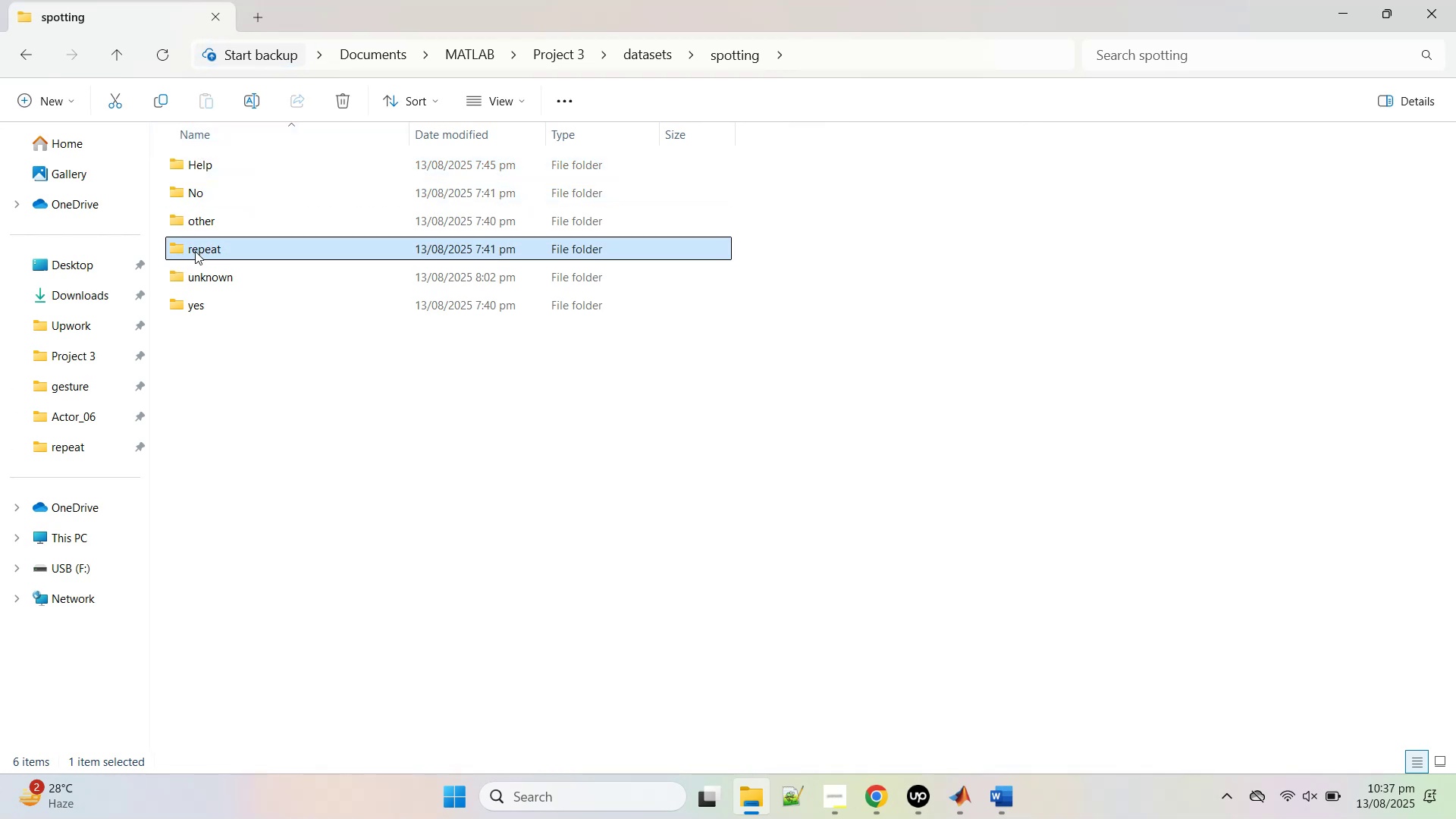 
left_click([195, 251])
 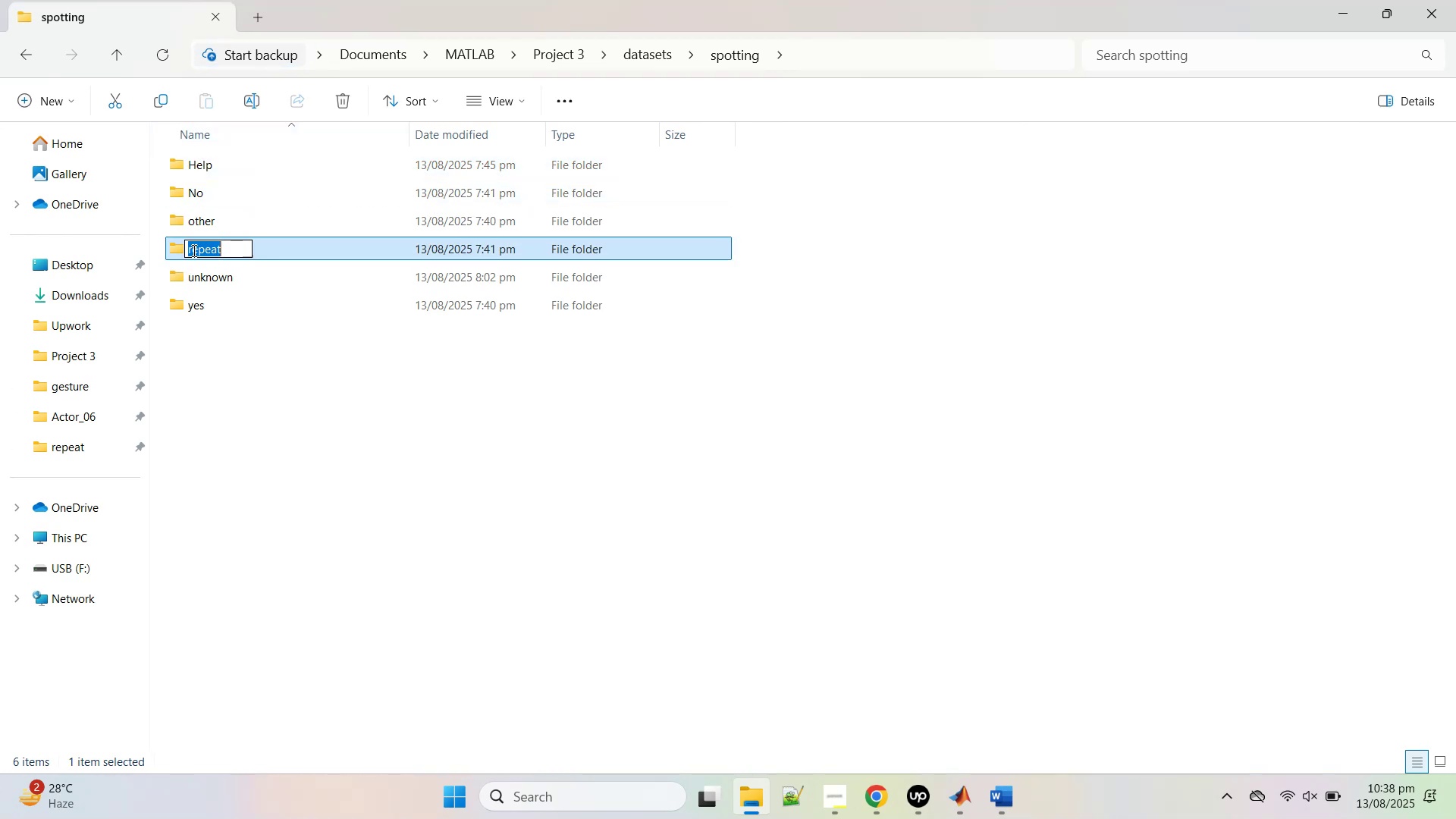 
left_click_drag(start_coordinate=[193, 252], to_coordinate=[184, 252])
 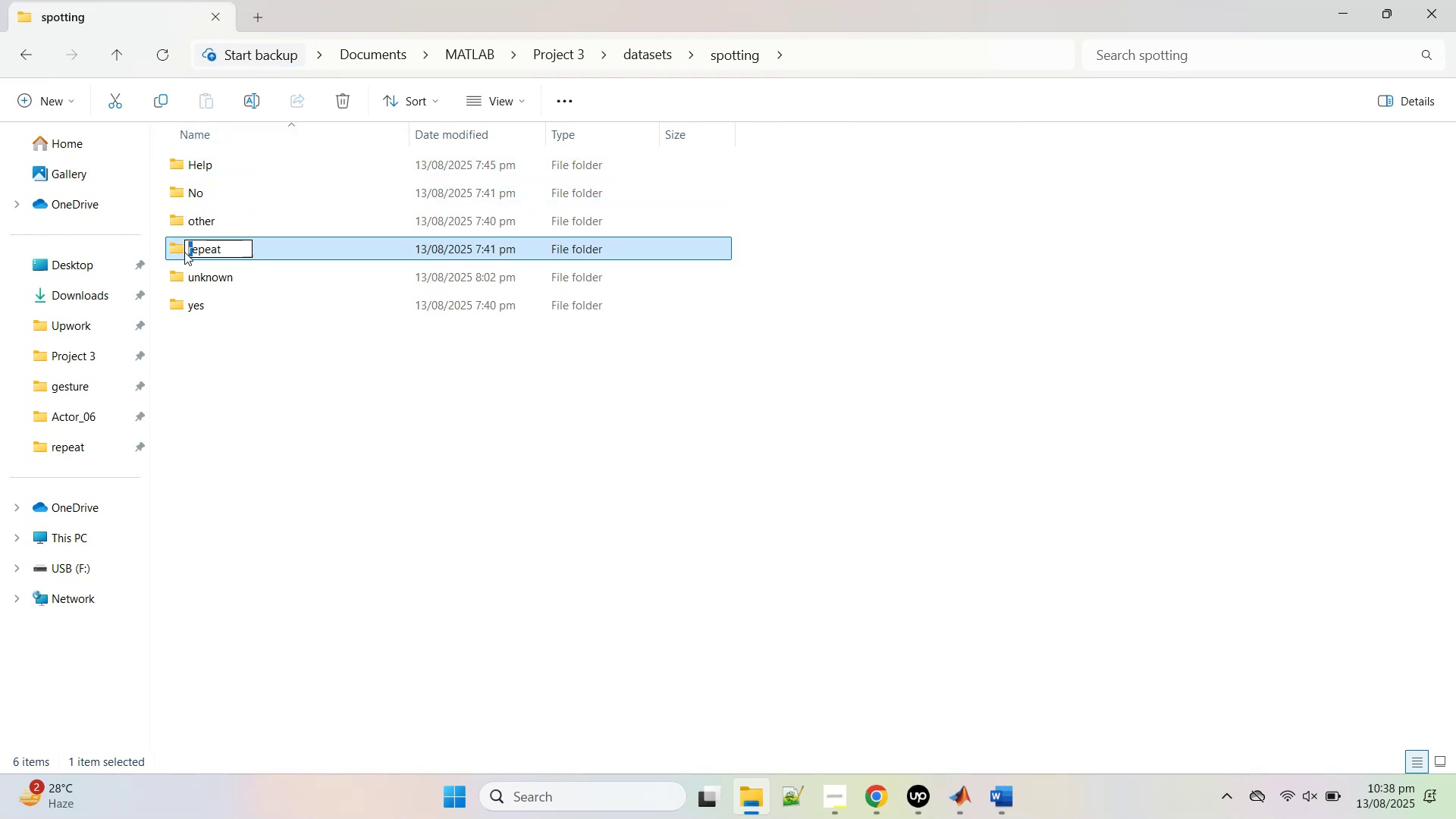 
key(Shift+R)
 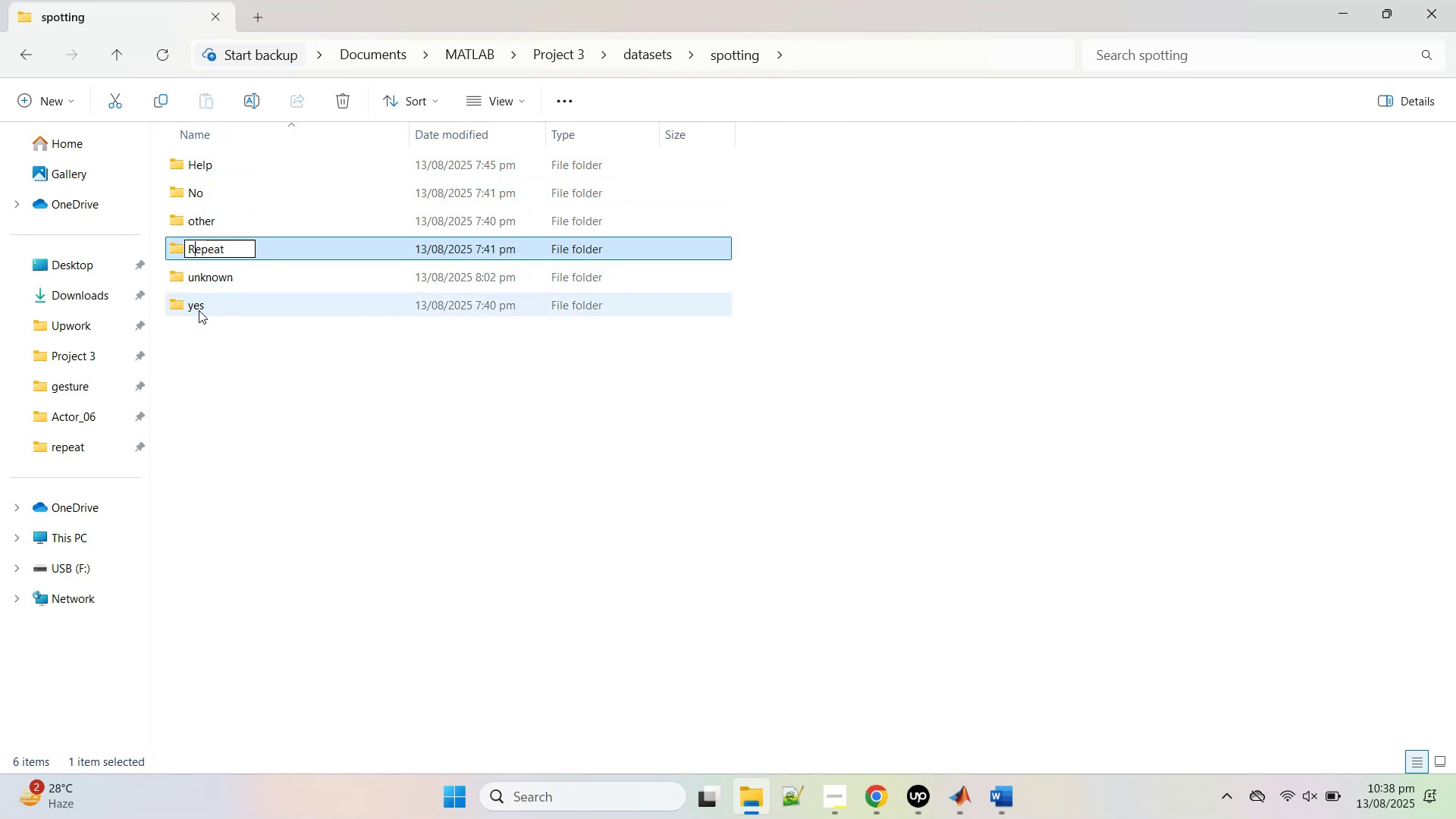 
left_click([199, 310])
 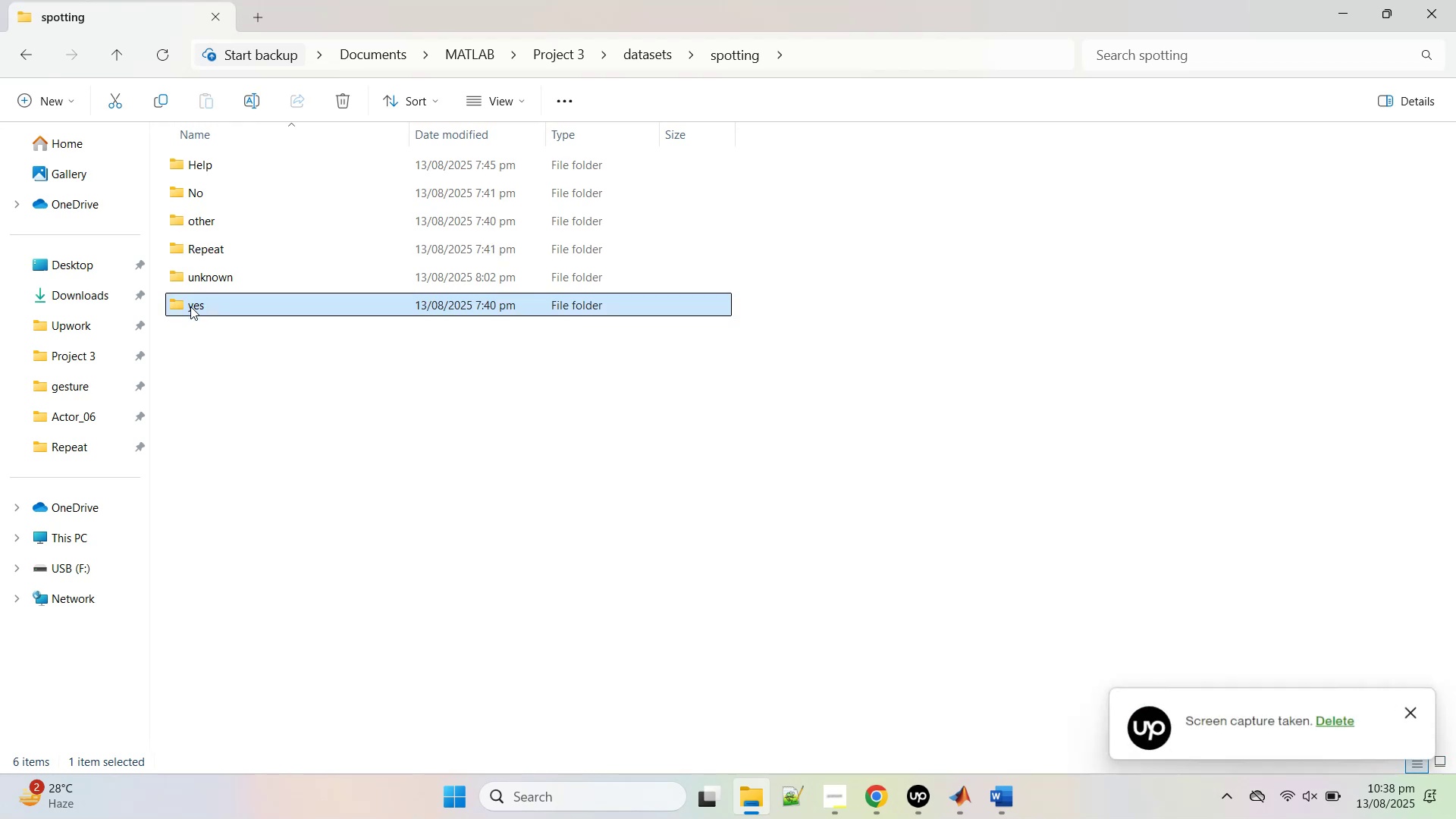 
left_click([190, 308])
 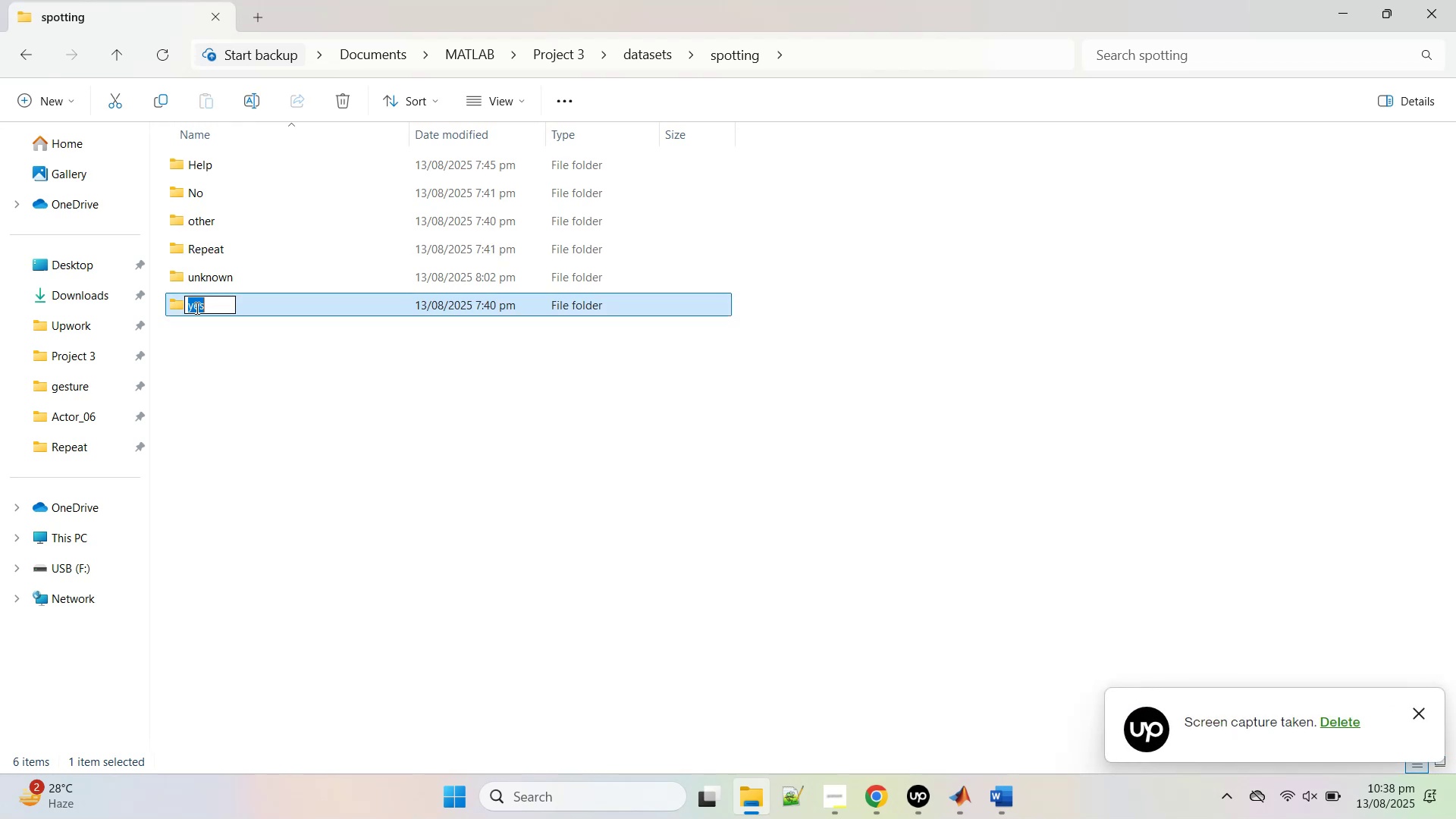 
left_click_drag(start_coordinate=[196, 308], to_coordinate=[187, 306])
 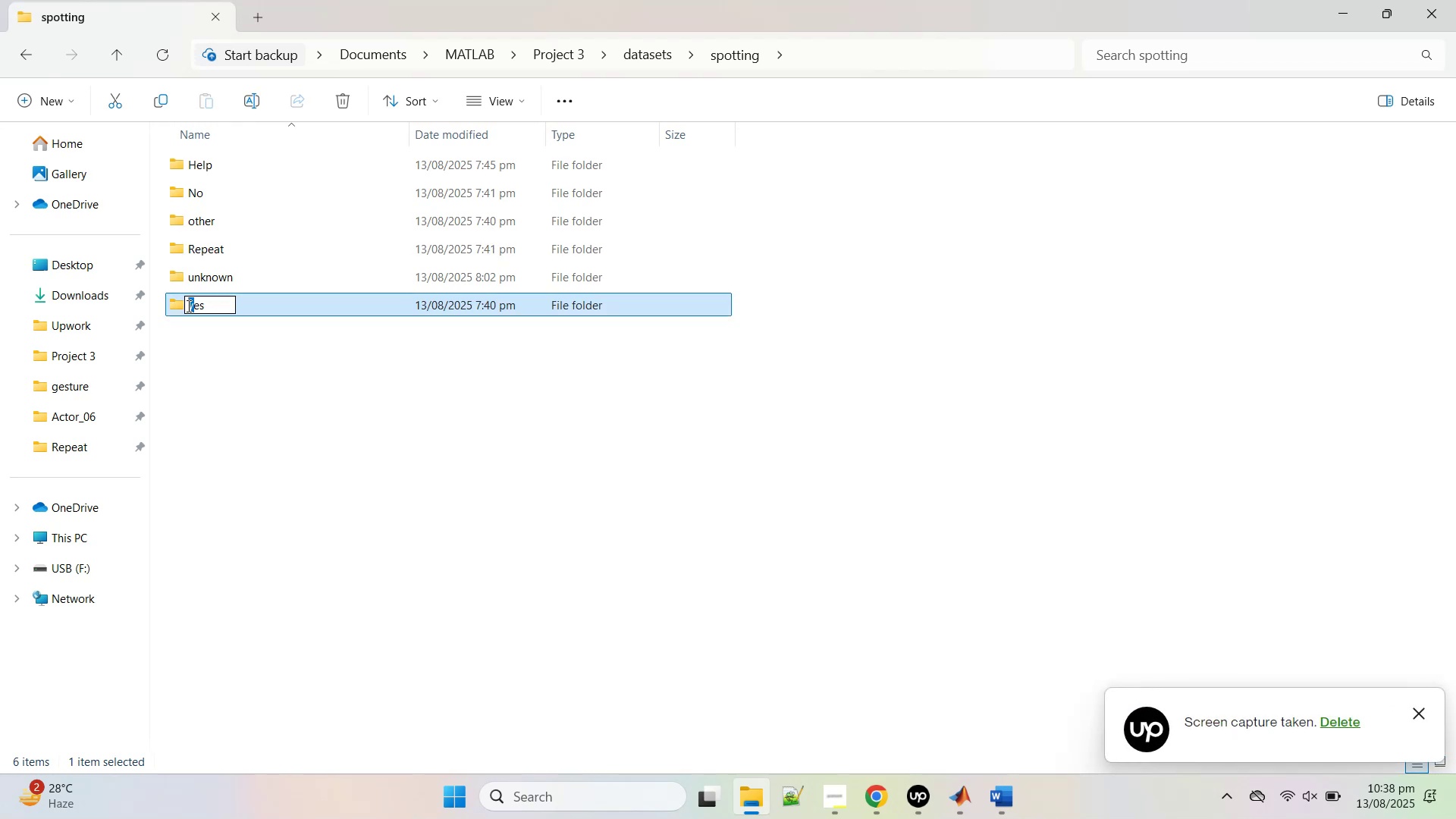 
key(Shift+Y)
 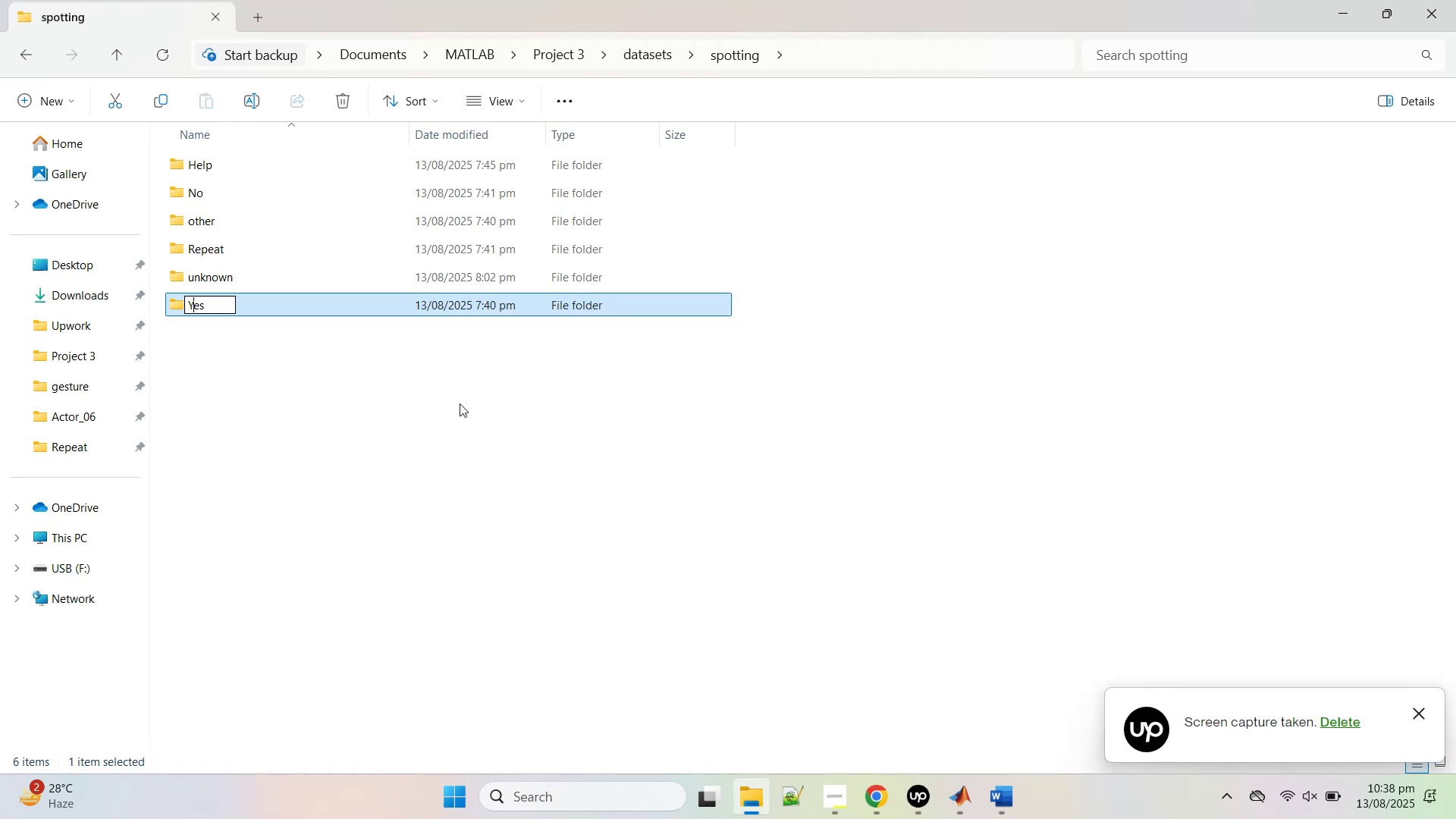 
left_click([460, 403])
 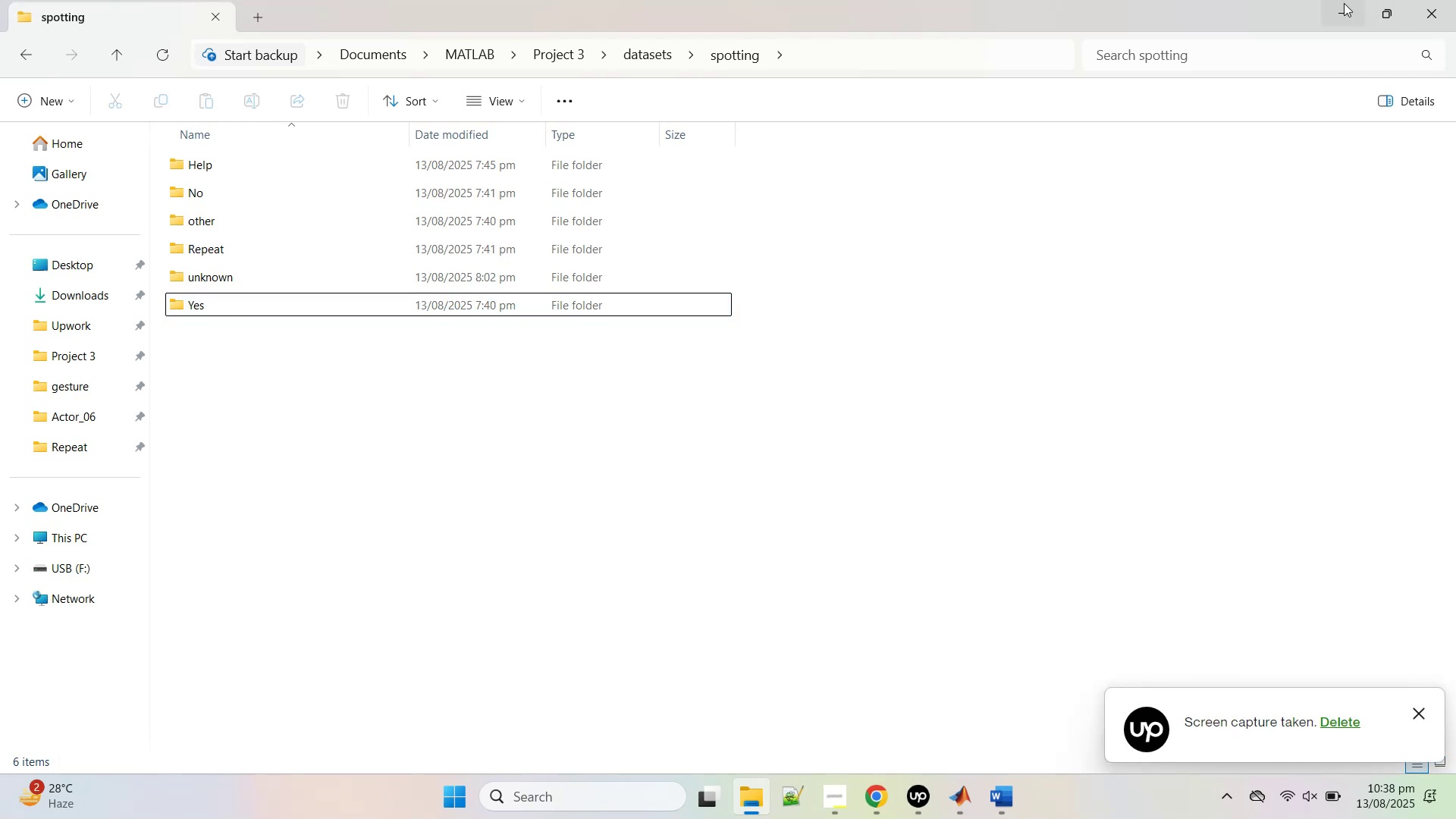 
left_click([1344, 7])
 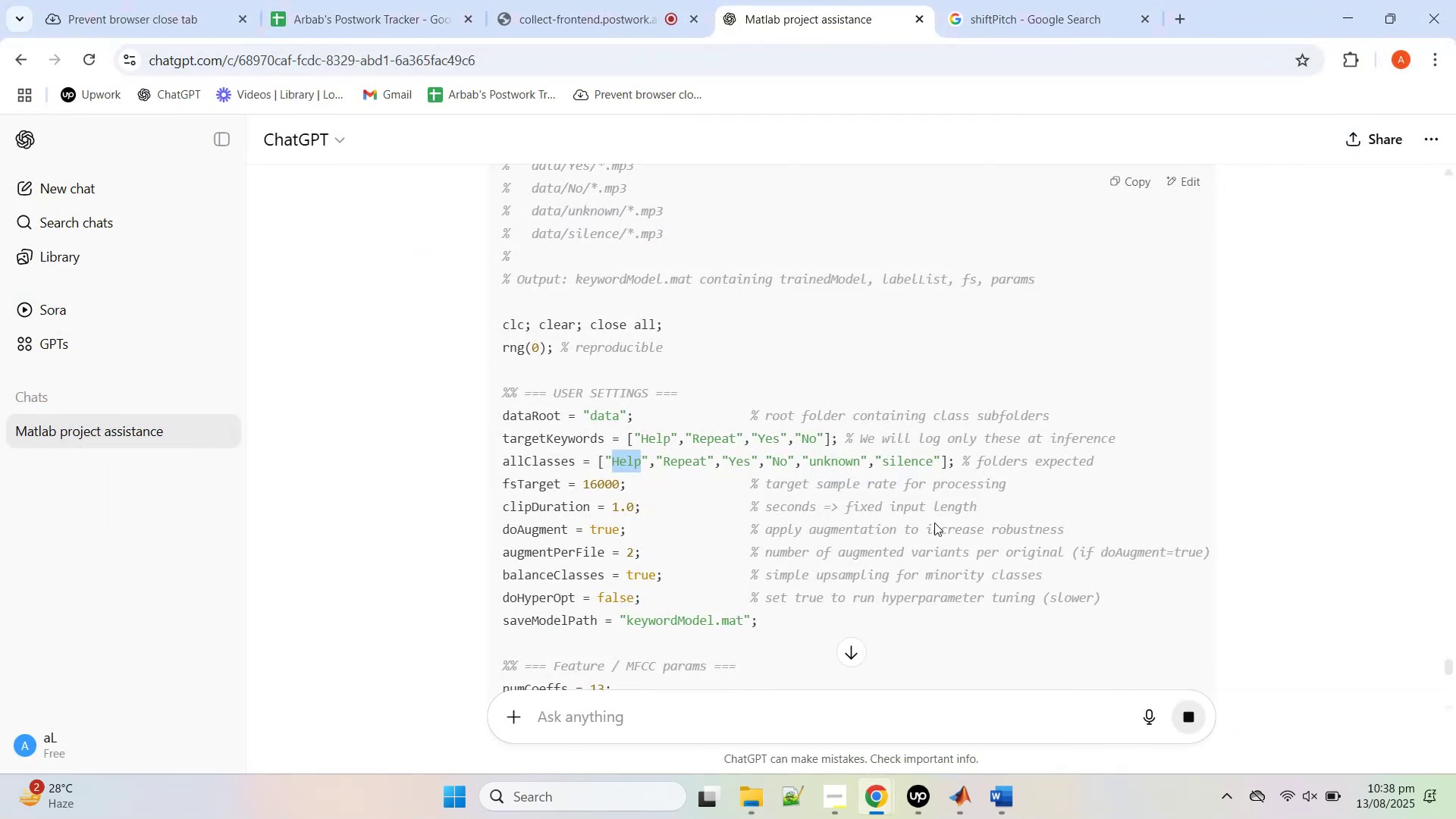 
left_click([758, 805])
 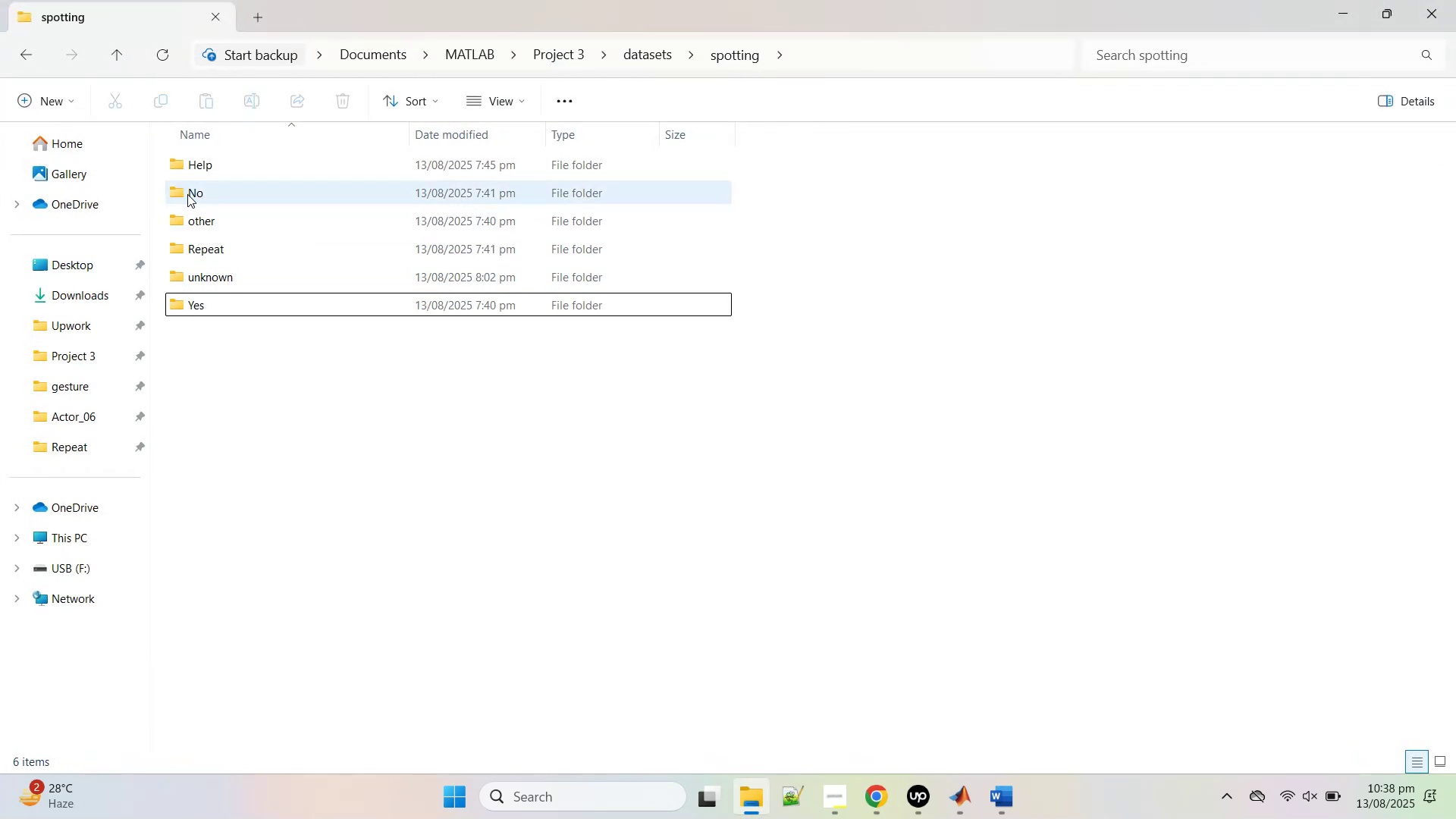 
mouse_move([227, 288])
 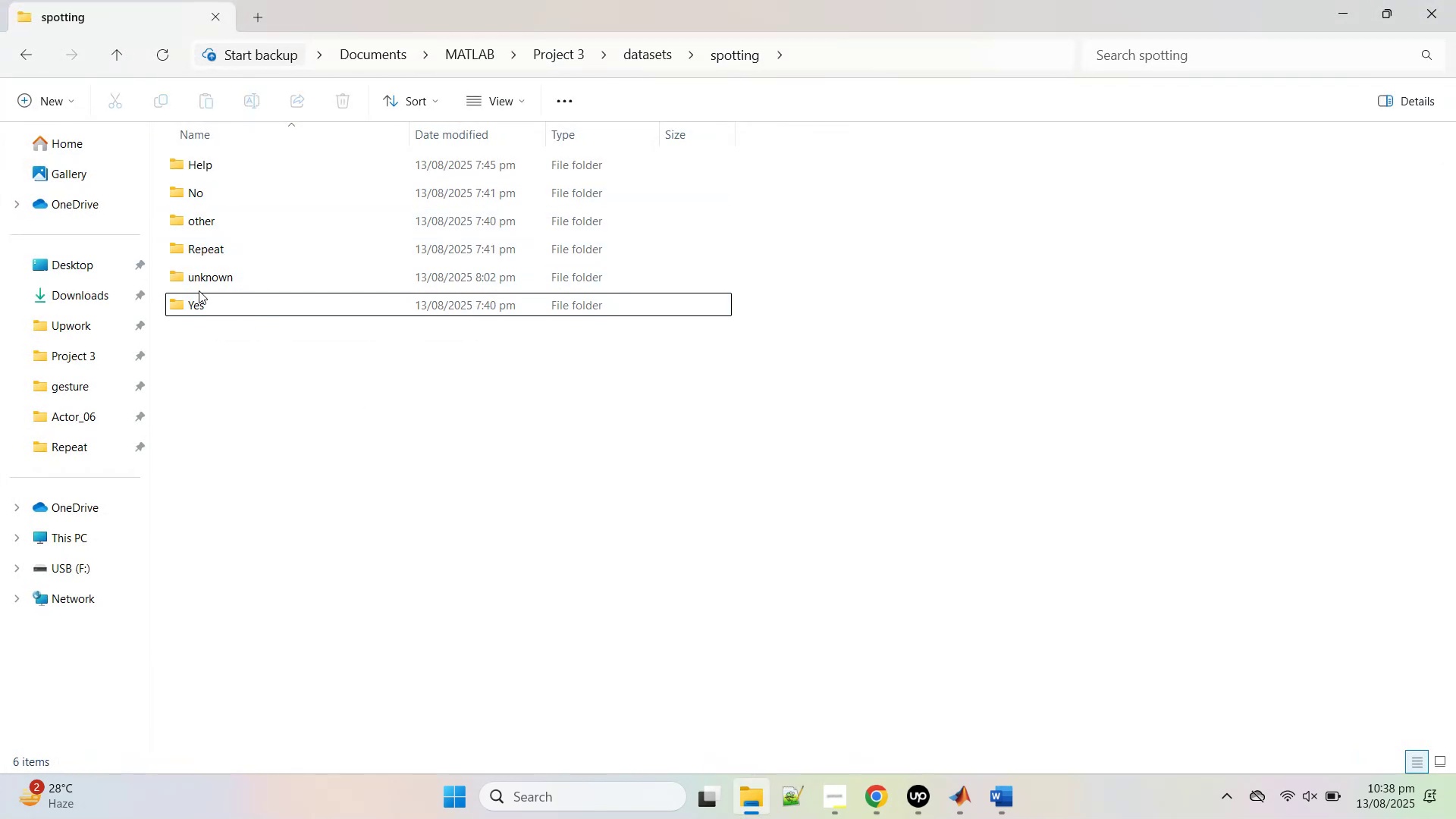 
double_click([201, 279])
 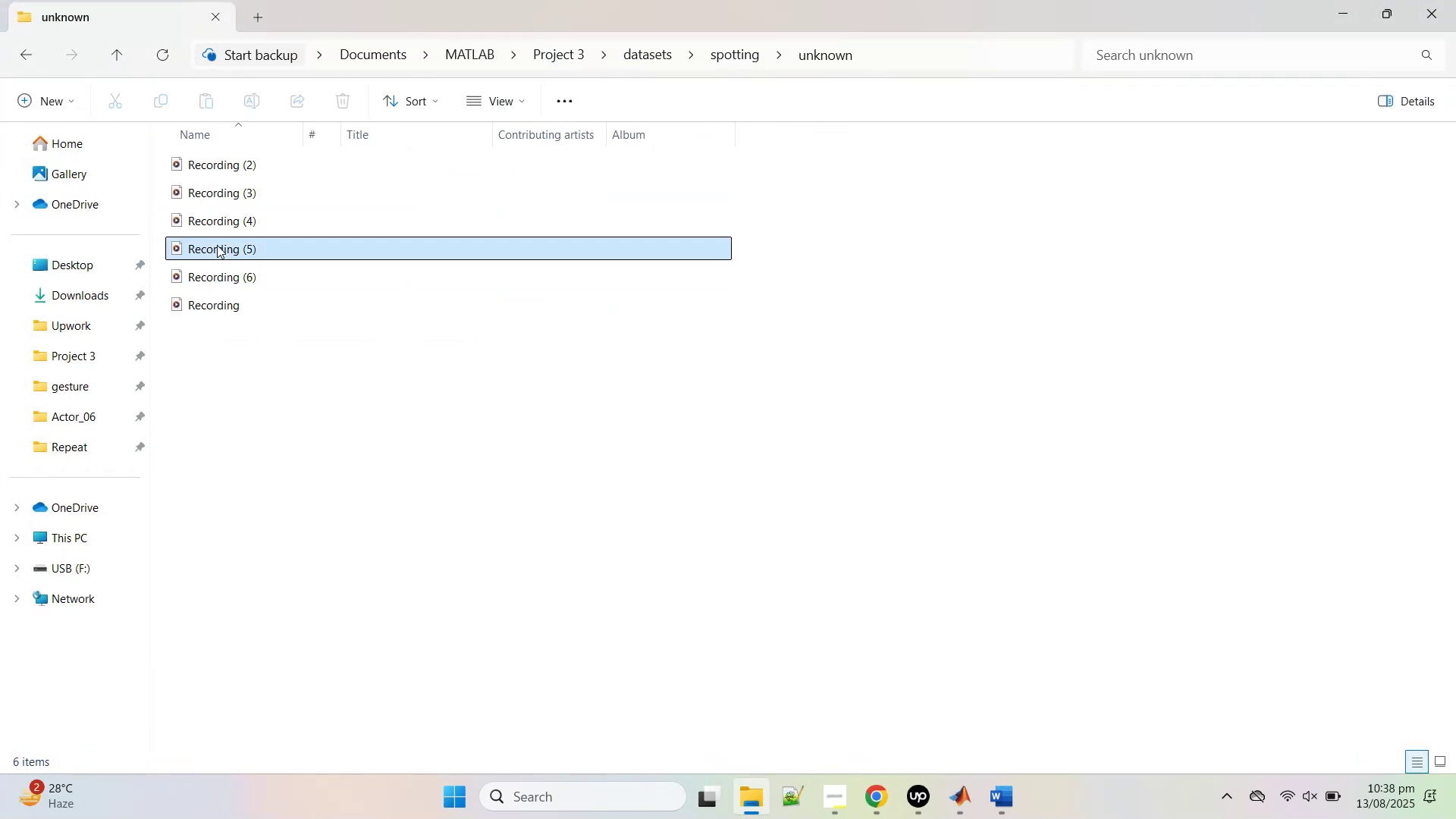 
double_click([217, 245])
 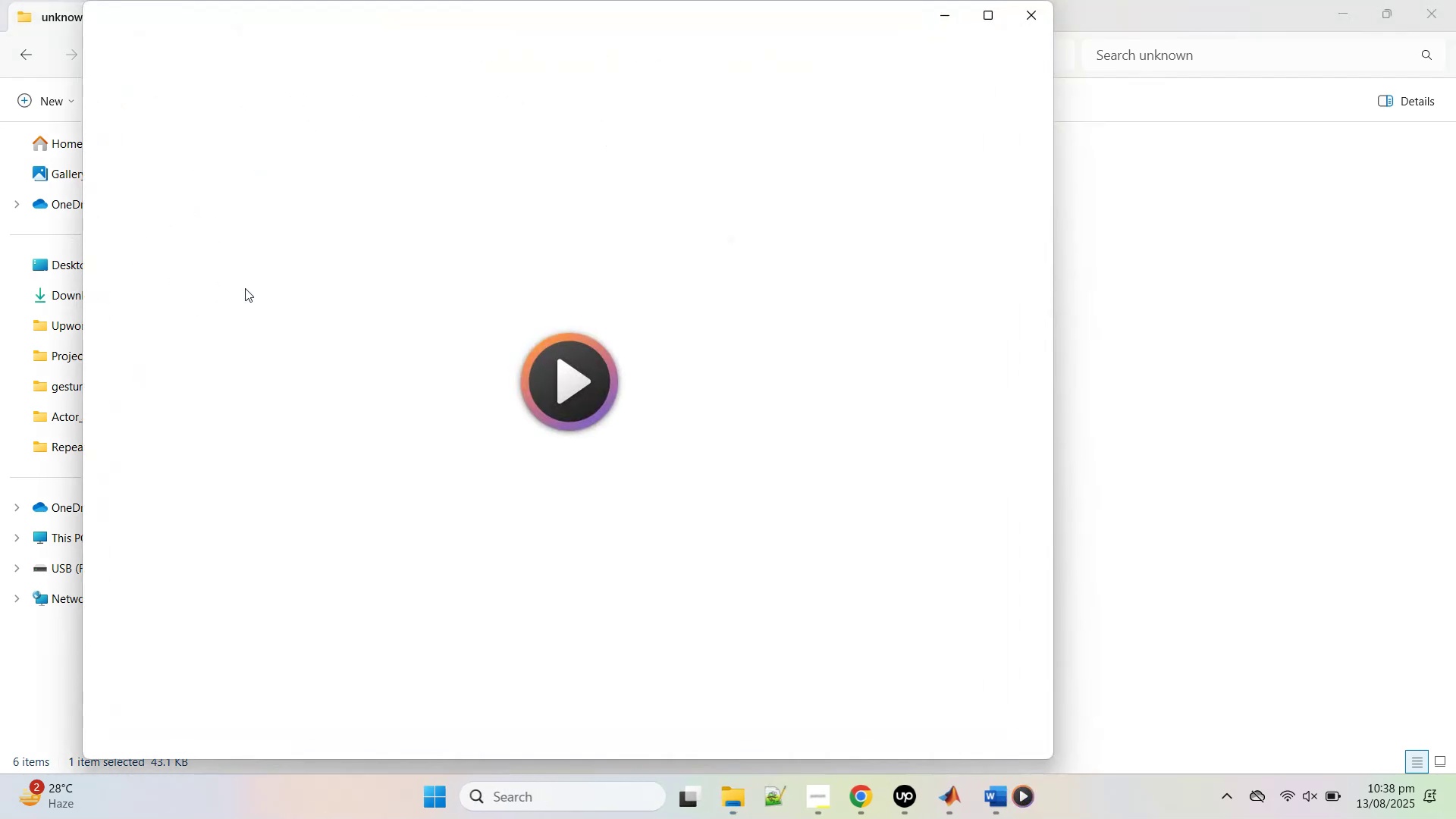 
mouse_move([593, 617])
 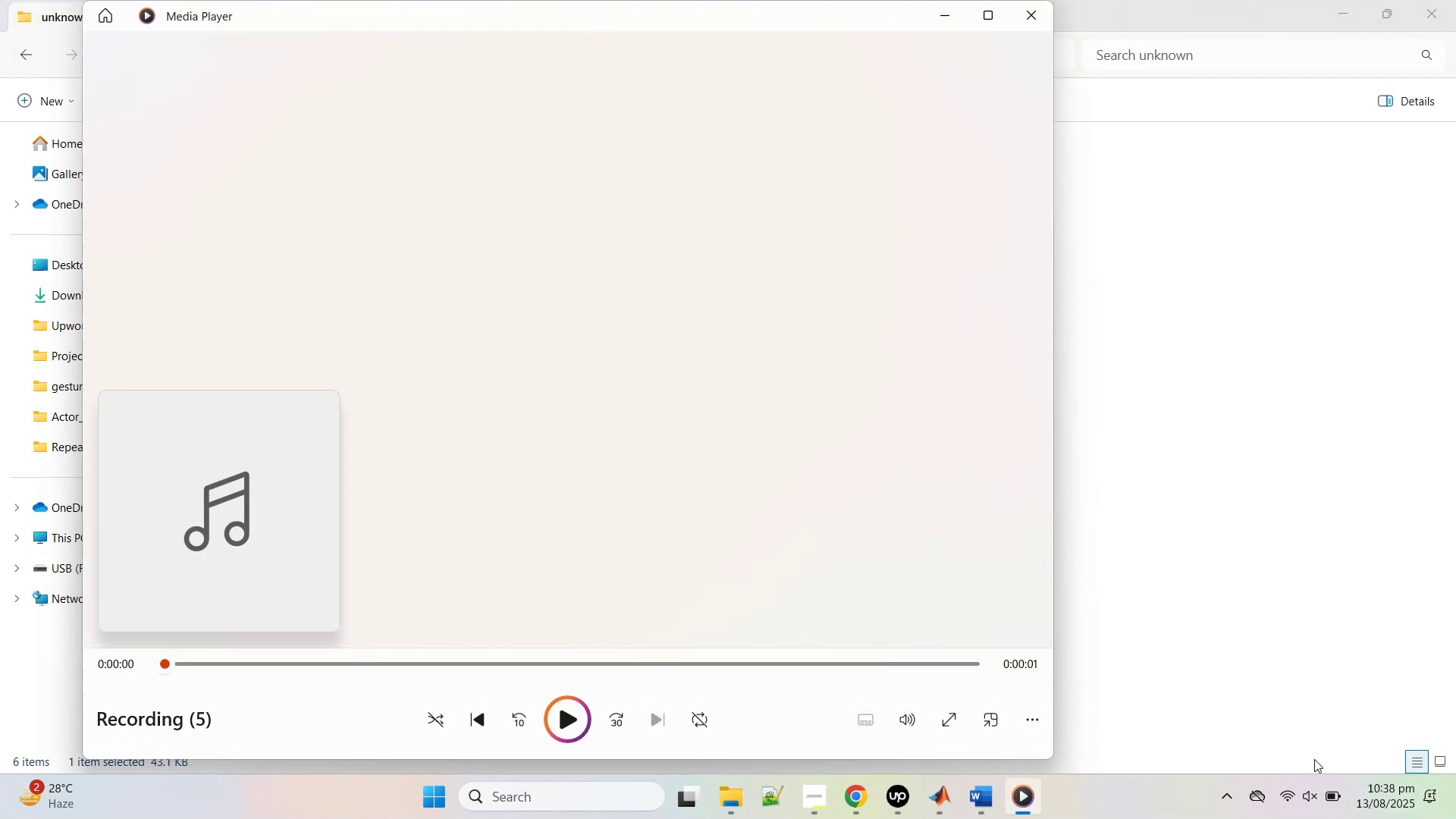 
key(Mute)
 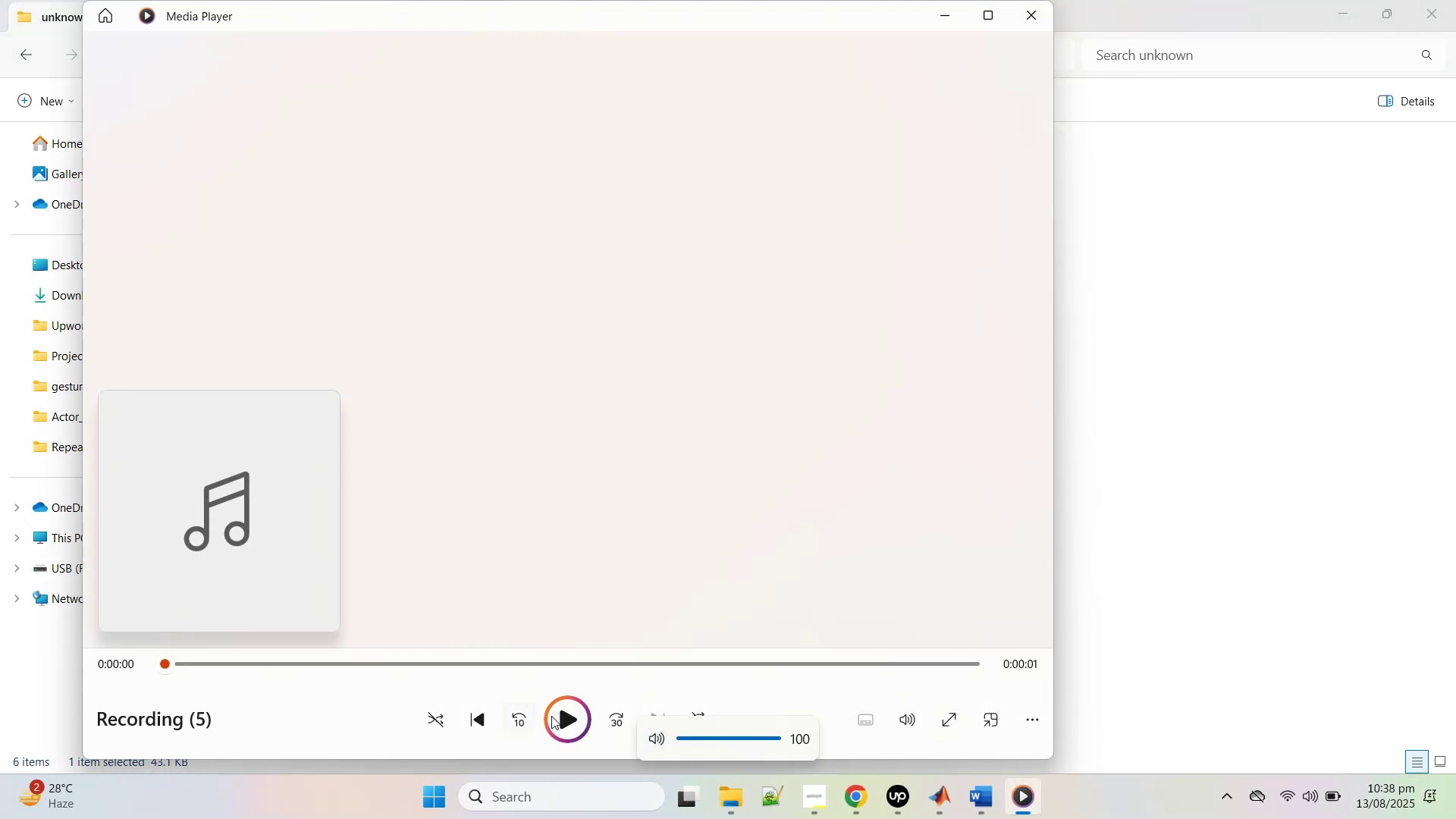 
left_click([559, 717])
 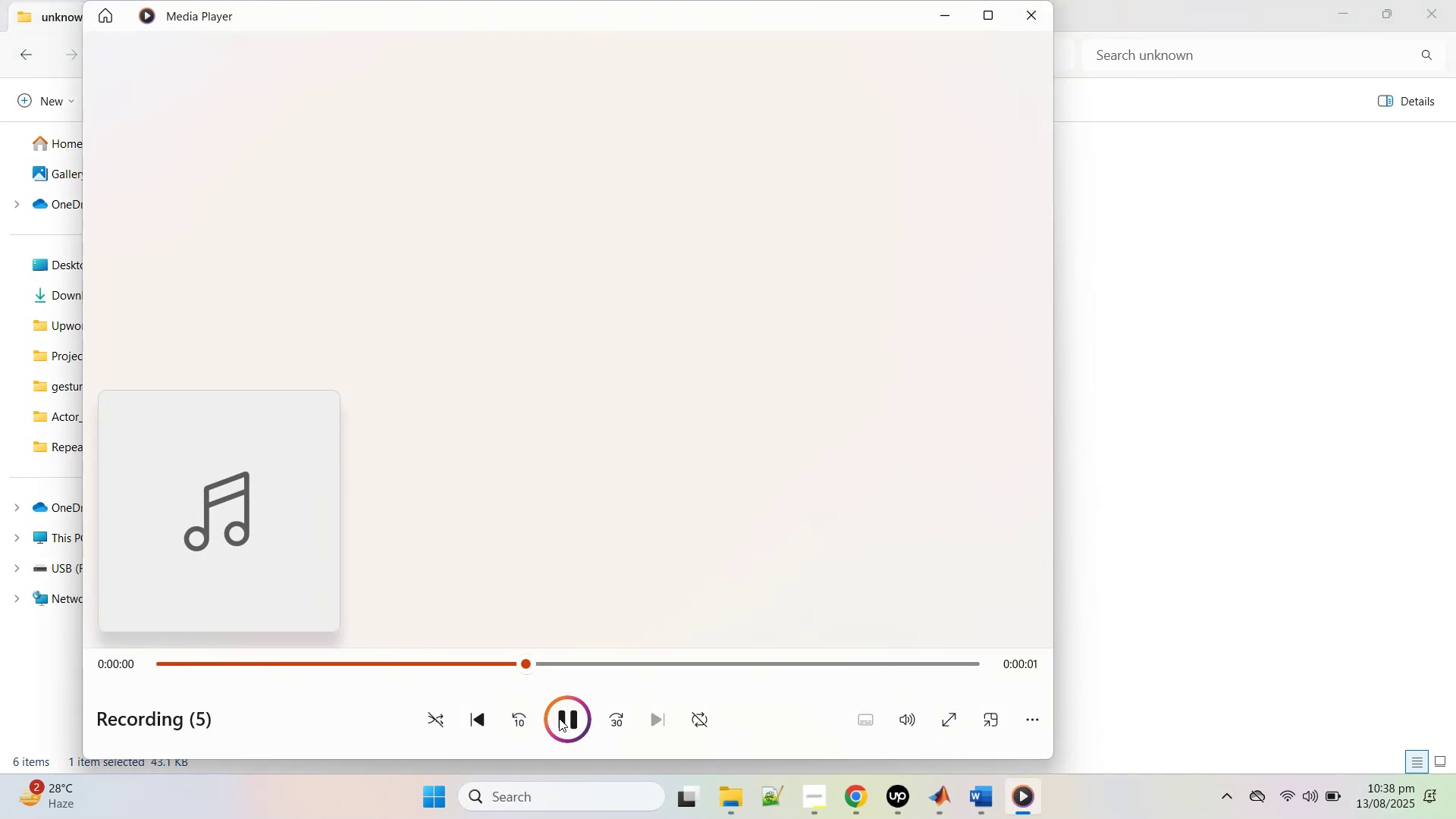 
left_click([559, 718])
 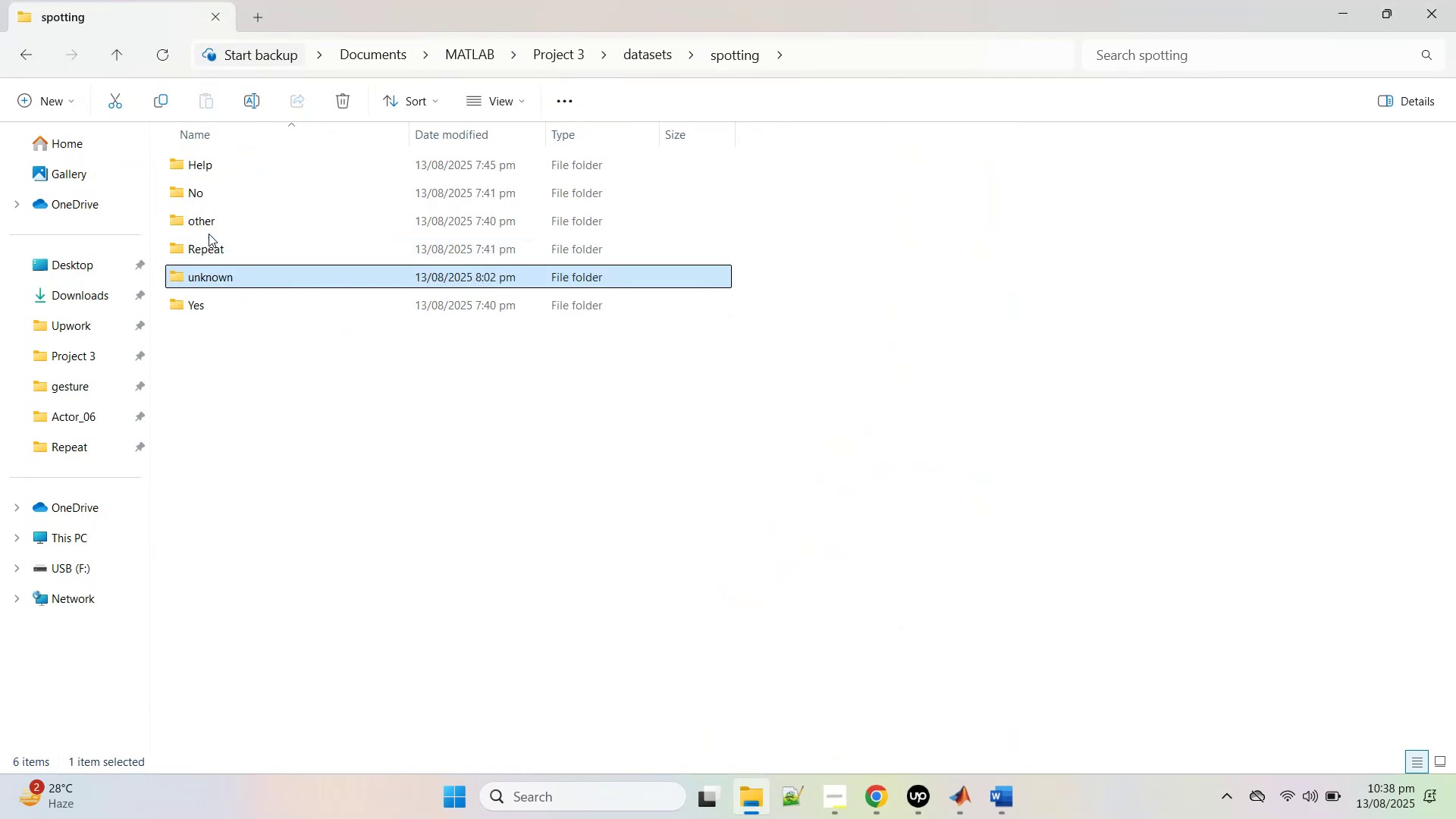 
left_click([190, 218])
 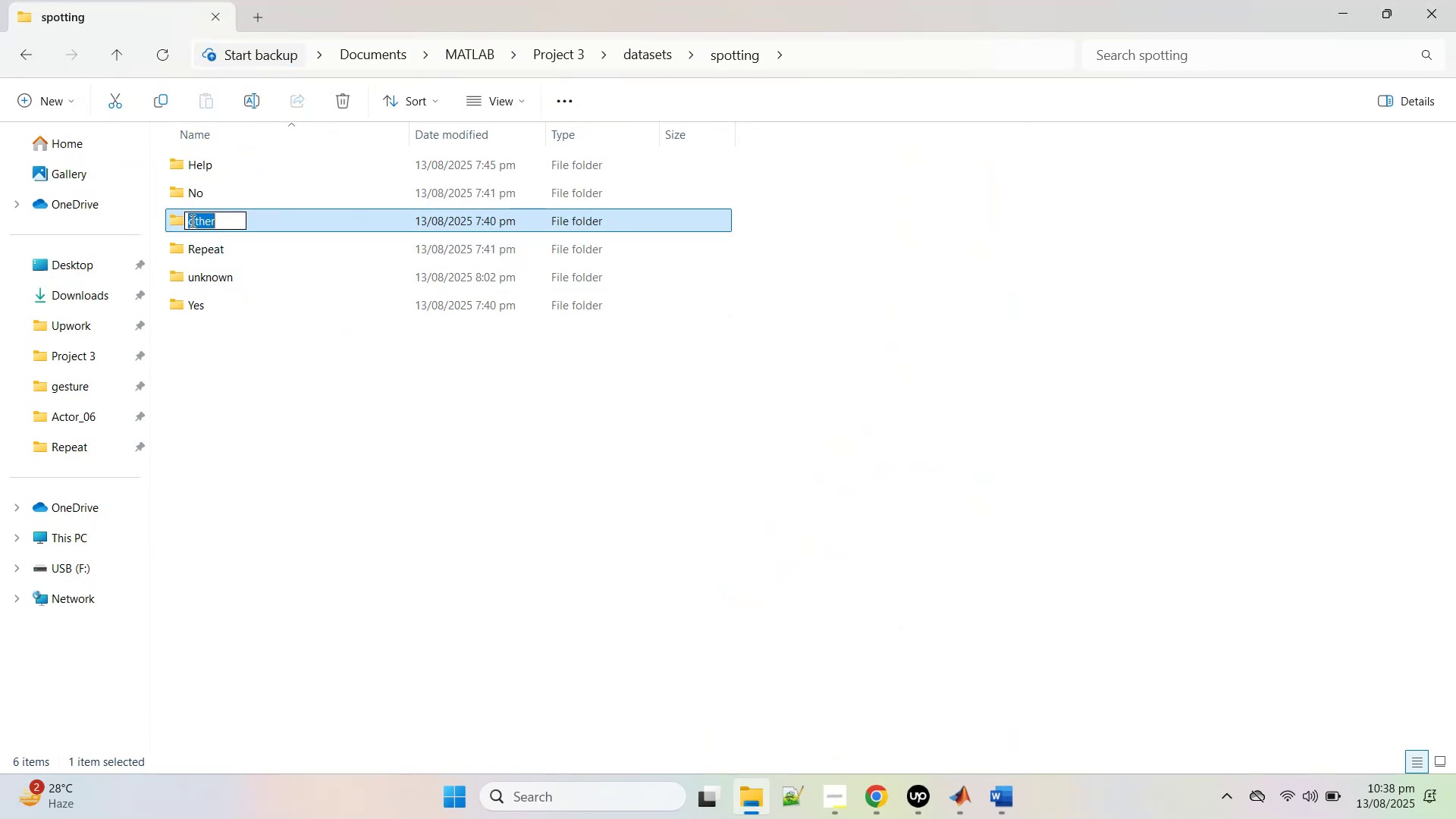 
type(Silence)
 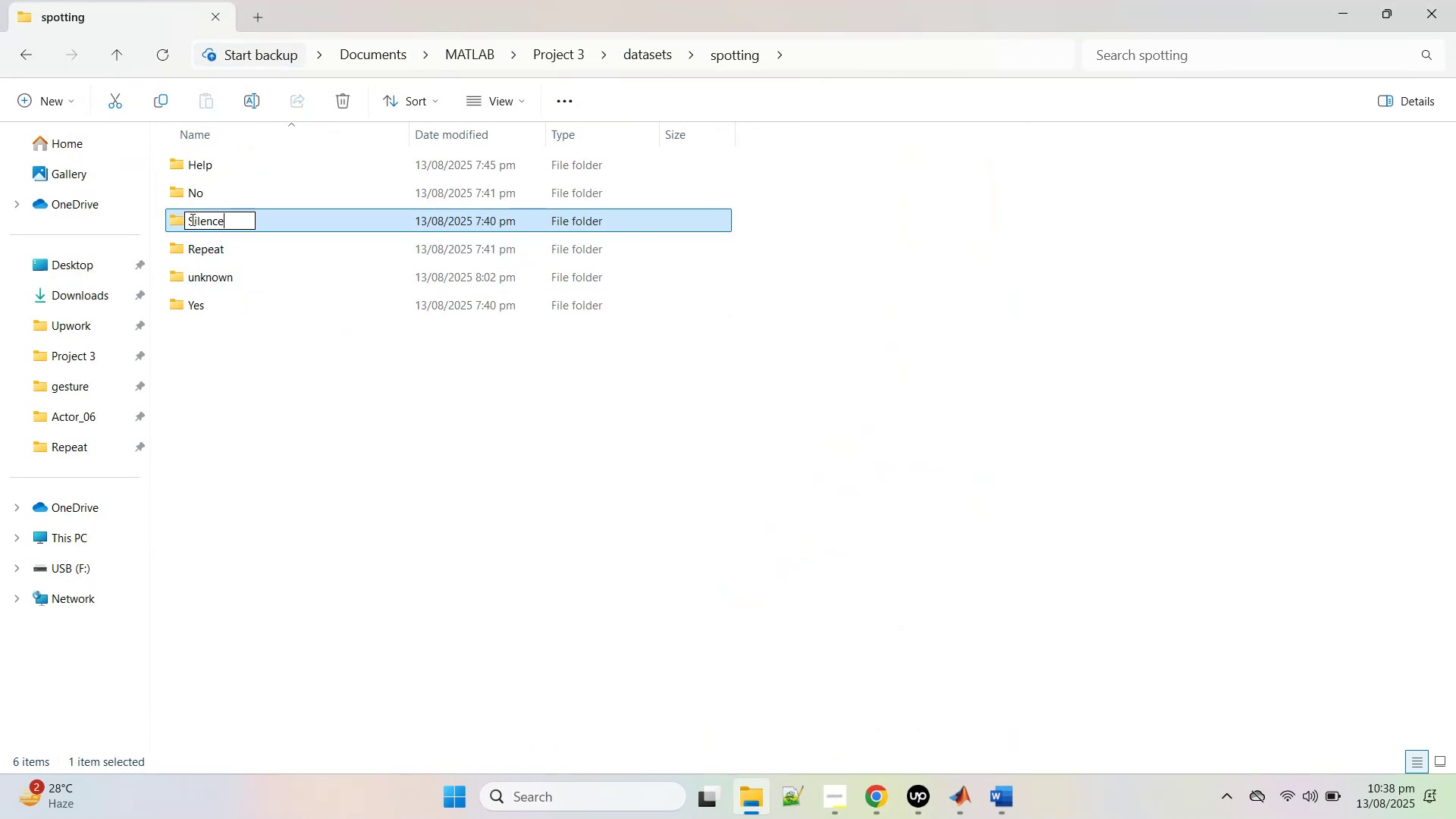 
key(Enter)
 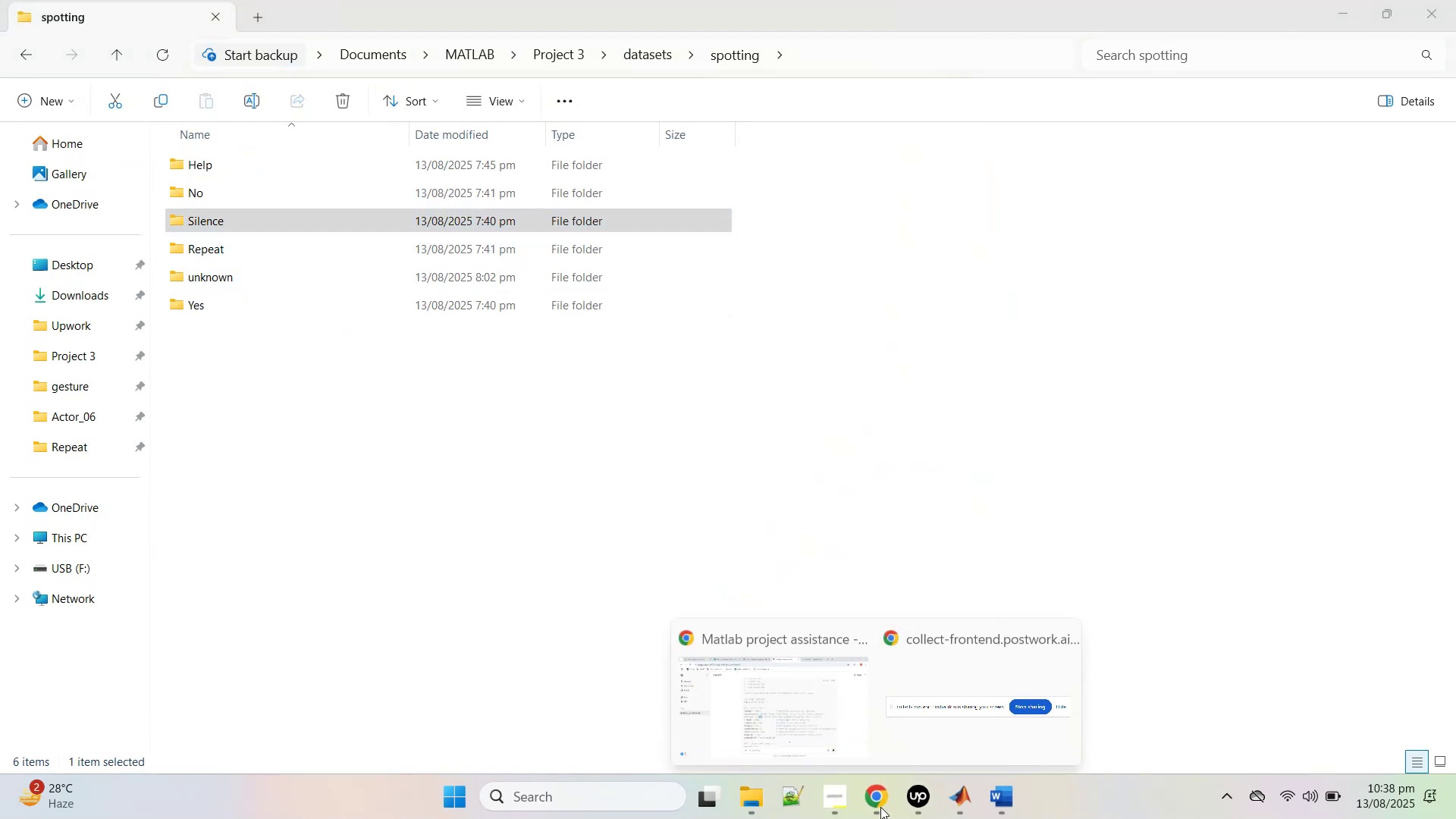 
left_click([762, 705])
 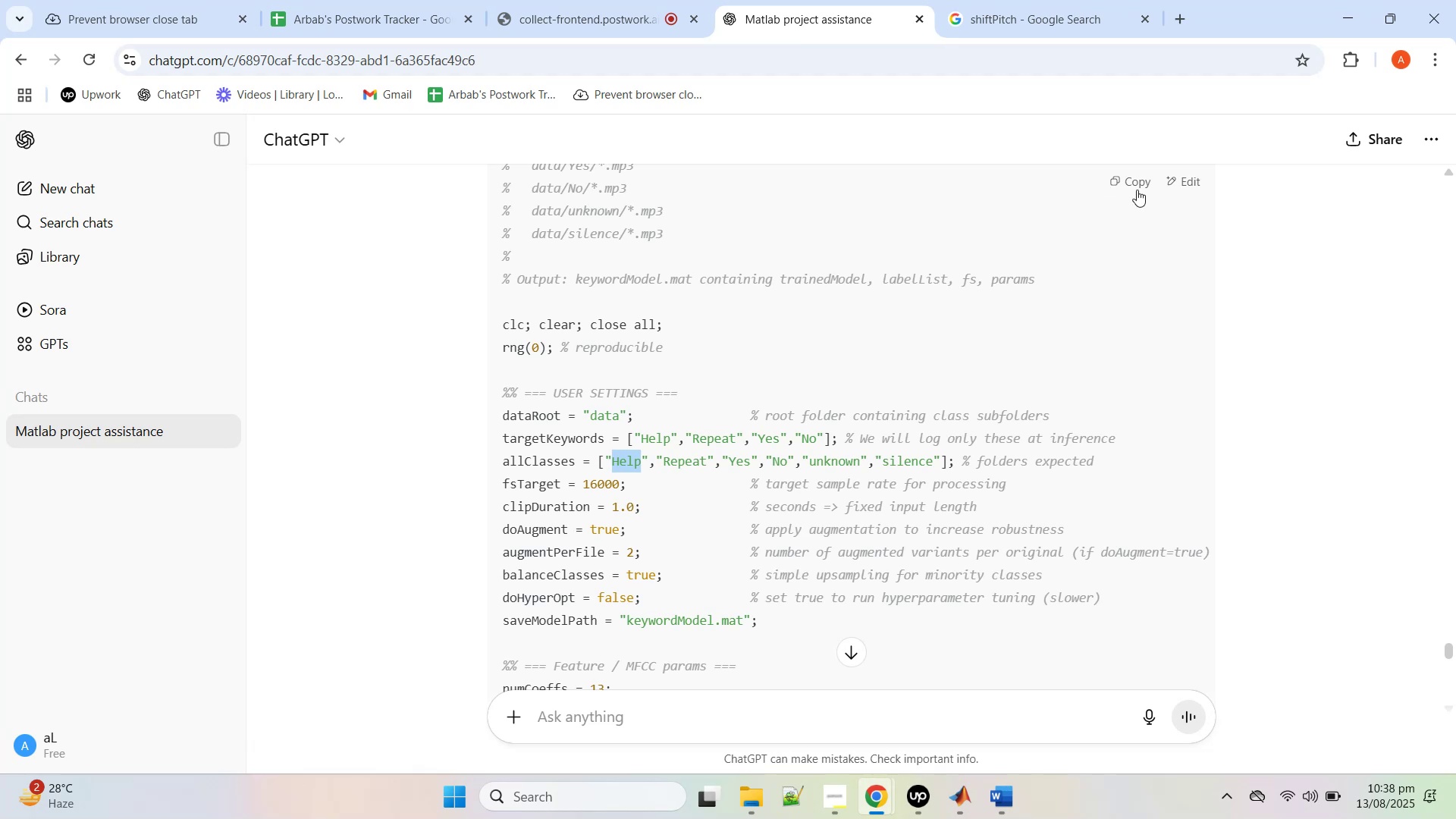 
left_click([1349, 0])
 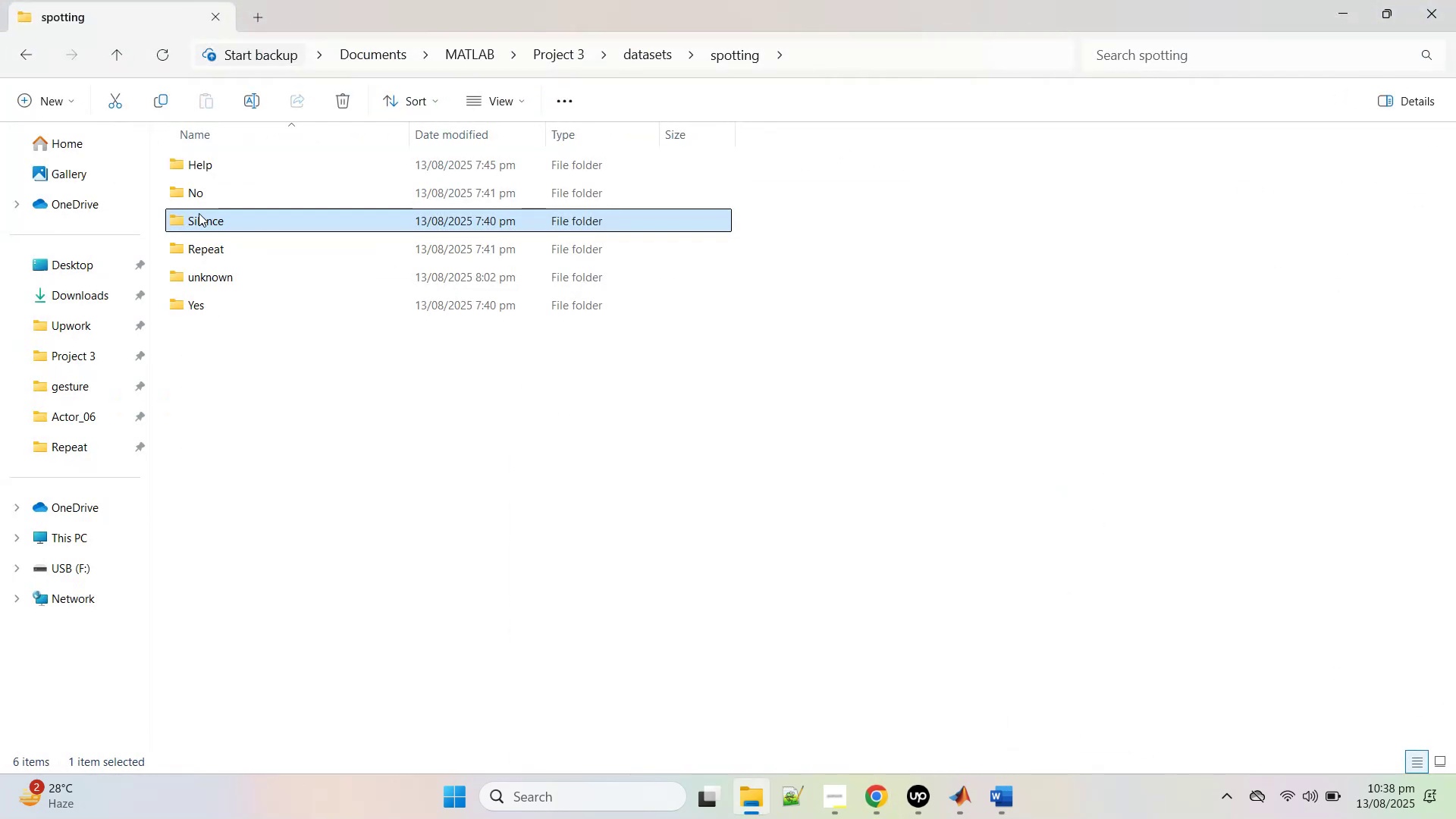 
left_click([196, 216])
 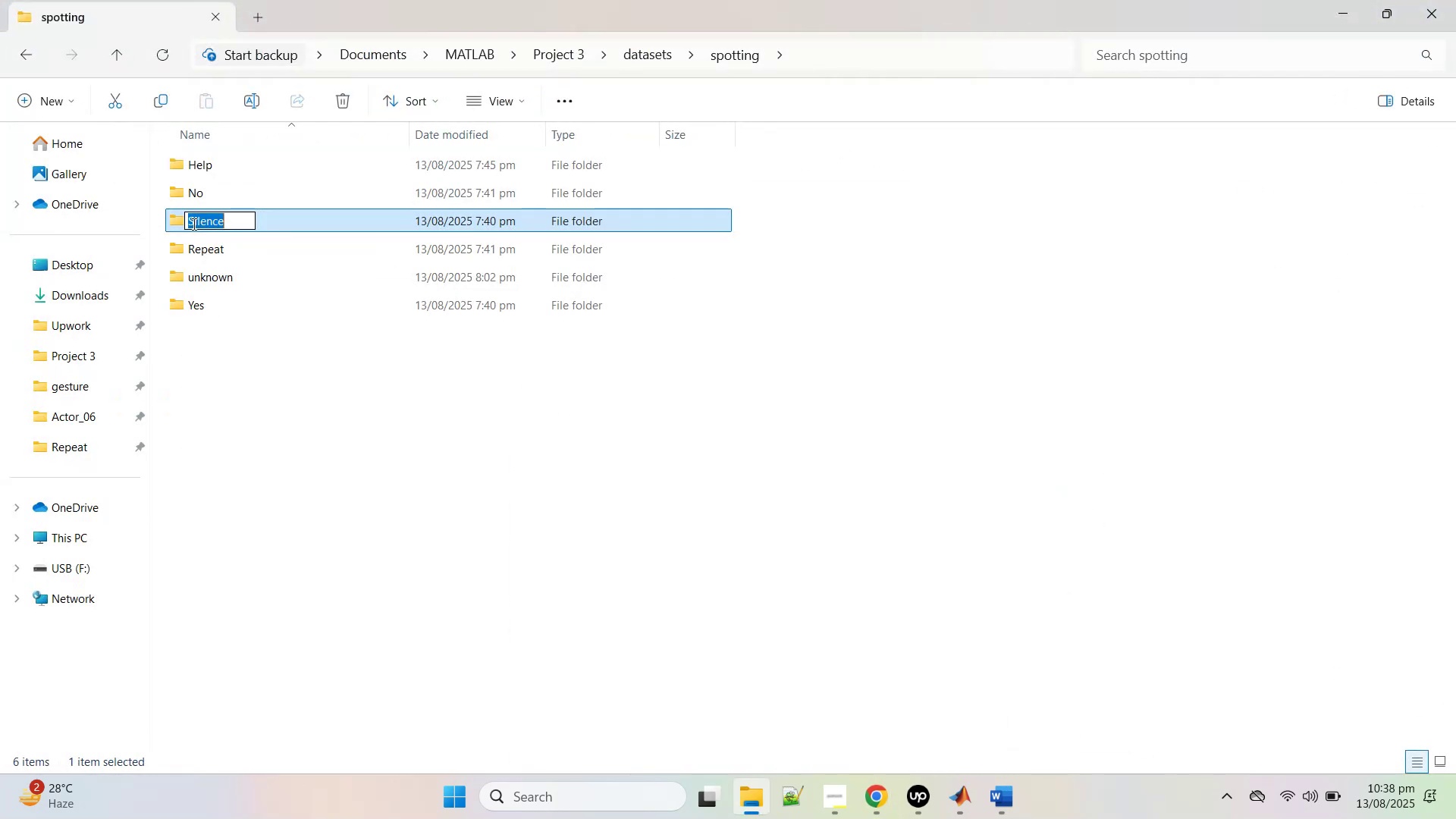 
left_click_drag(start_coordinate=[193, 224], to_coordinate=[182, 225])
 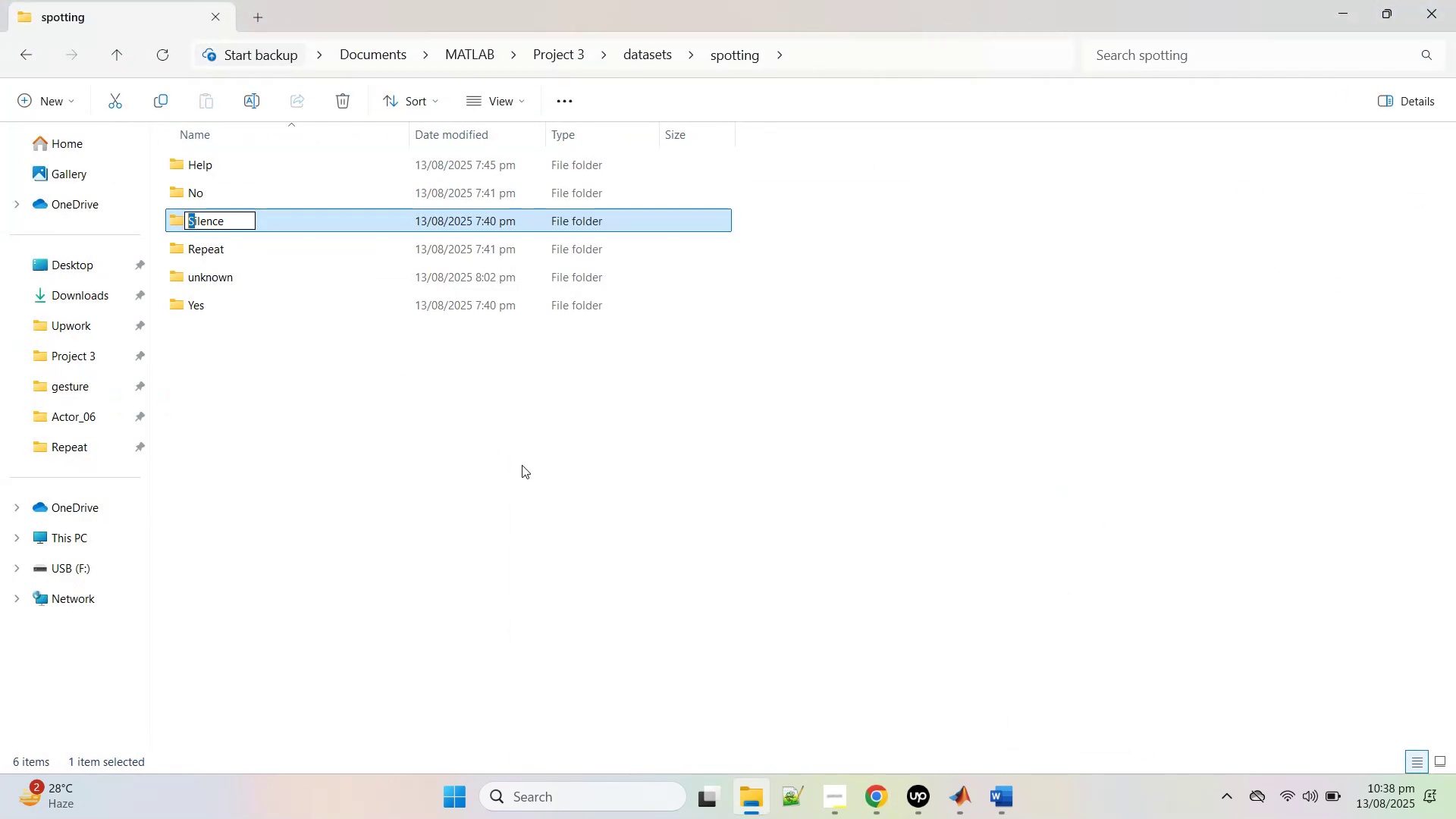 
key(S)
 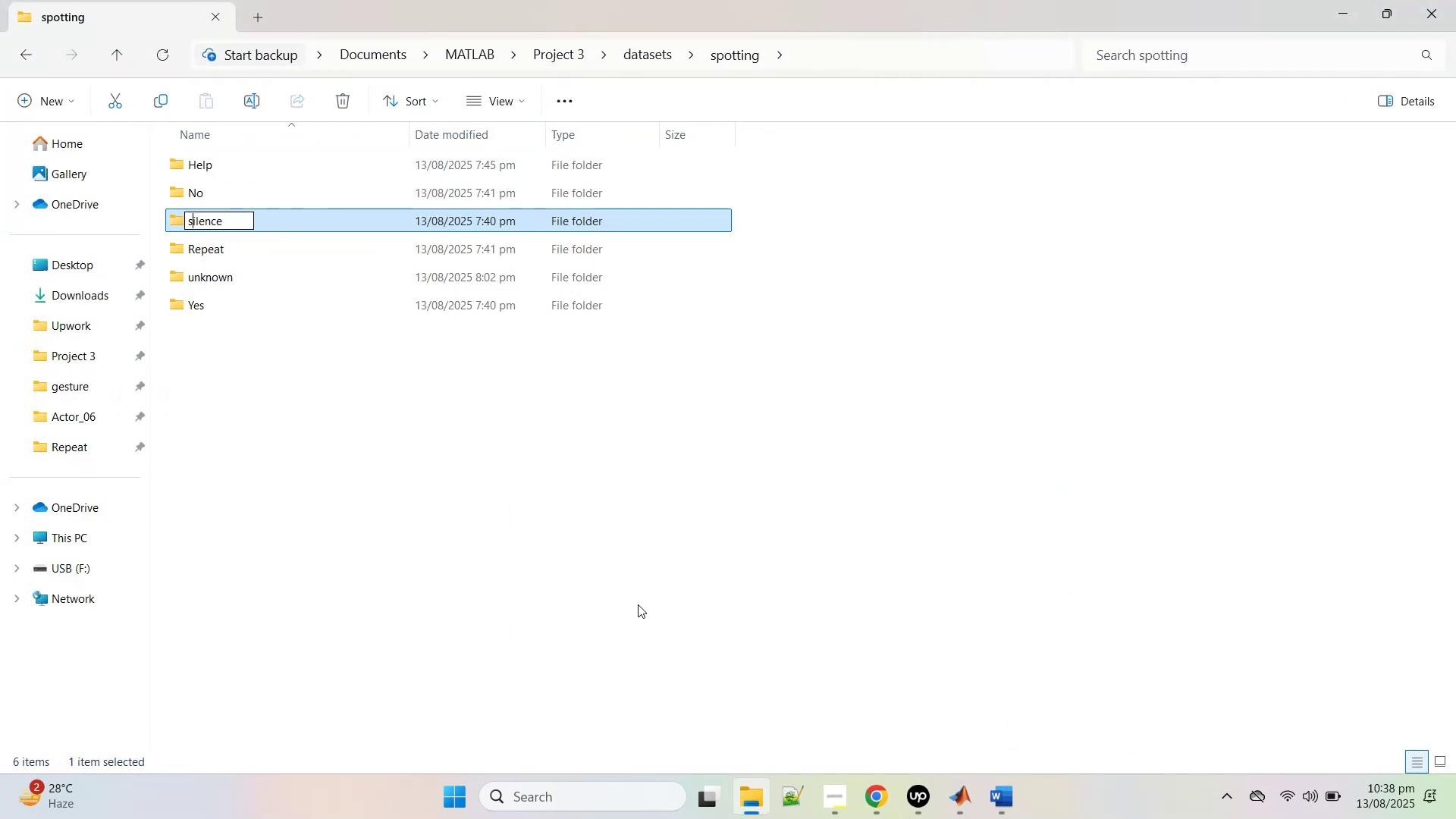 
left_click([638, 604])
 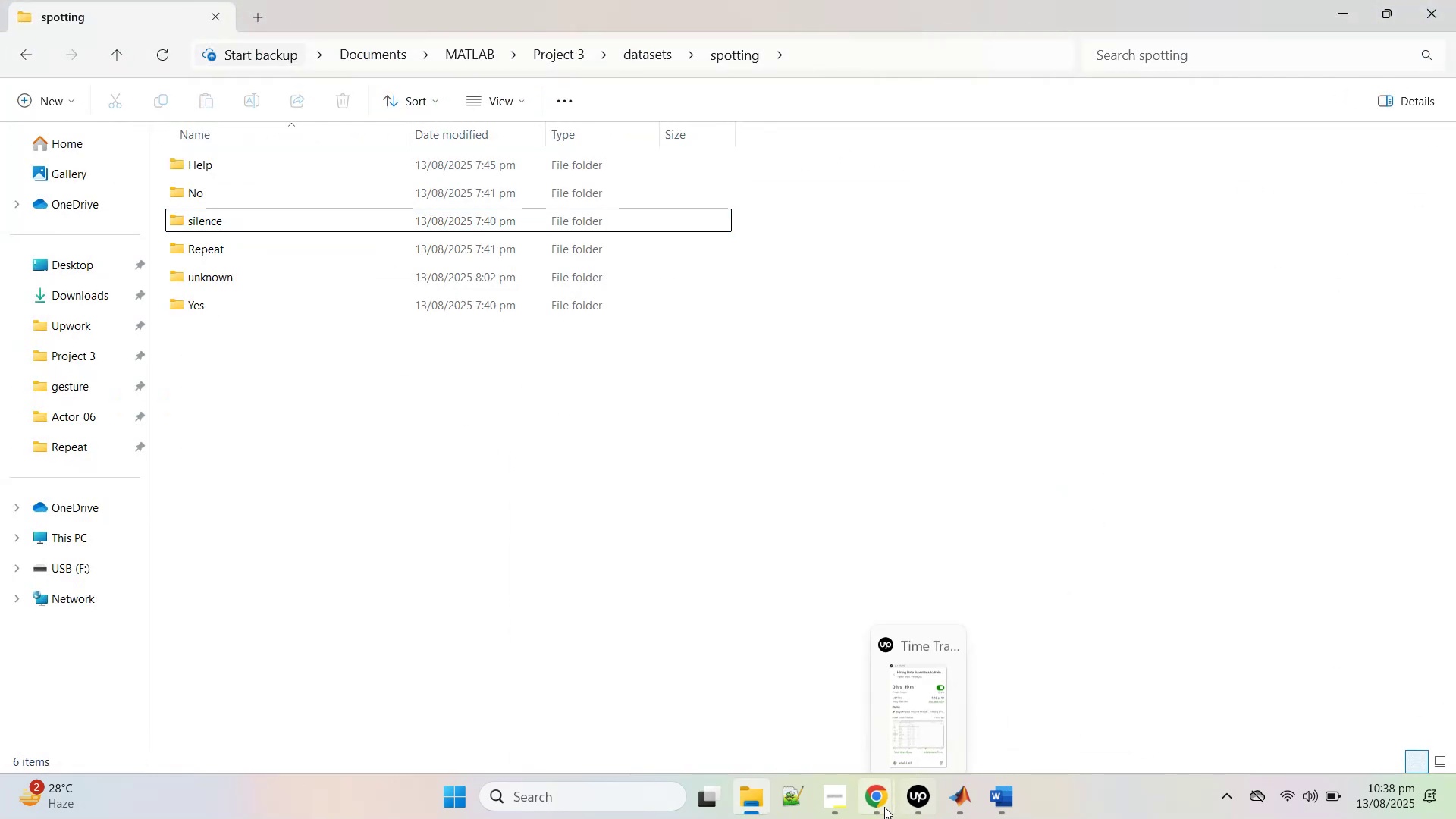 
left_click([883, 807])
 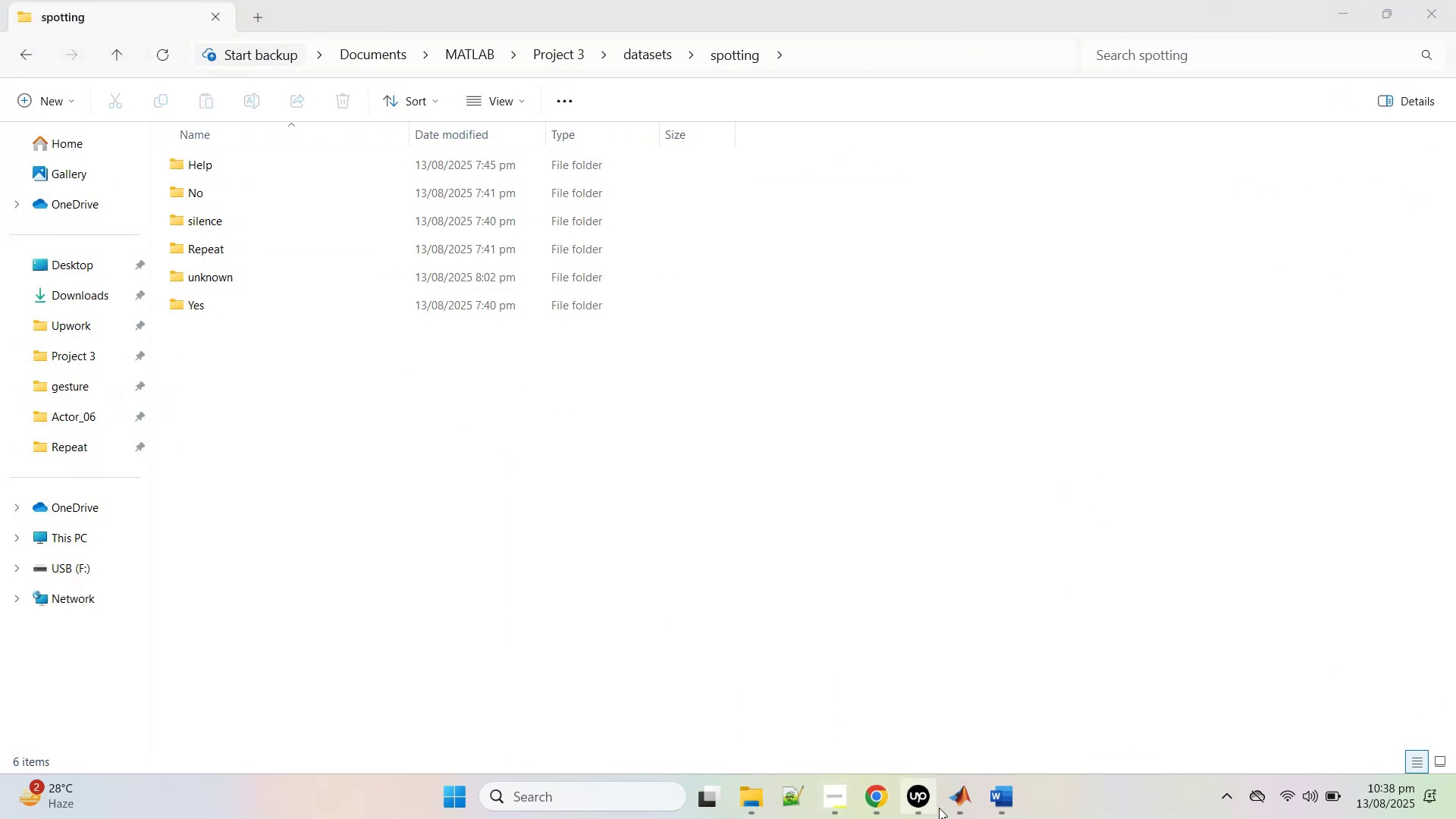 
left_click([956, 805])
 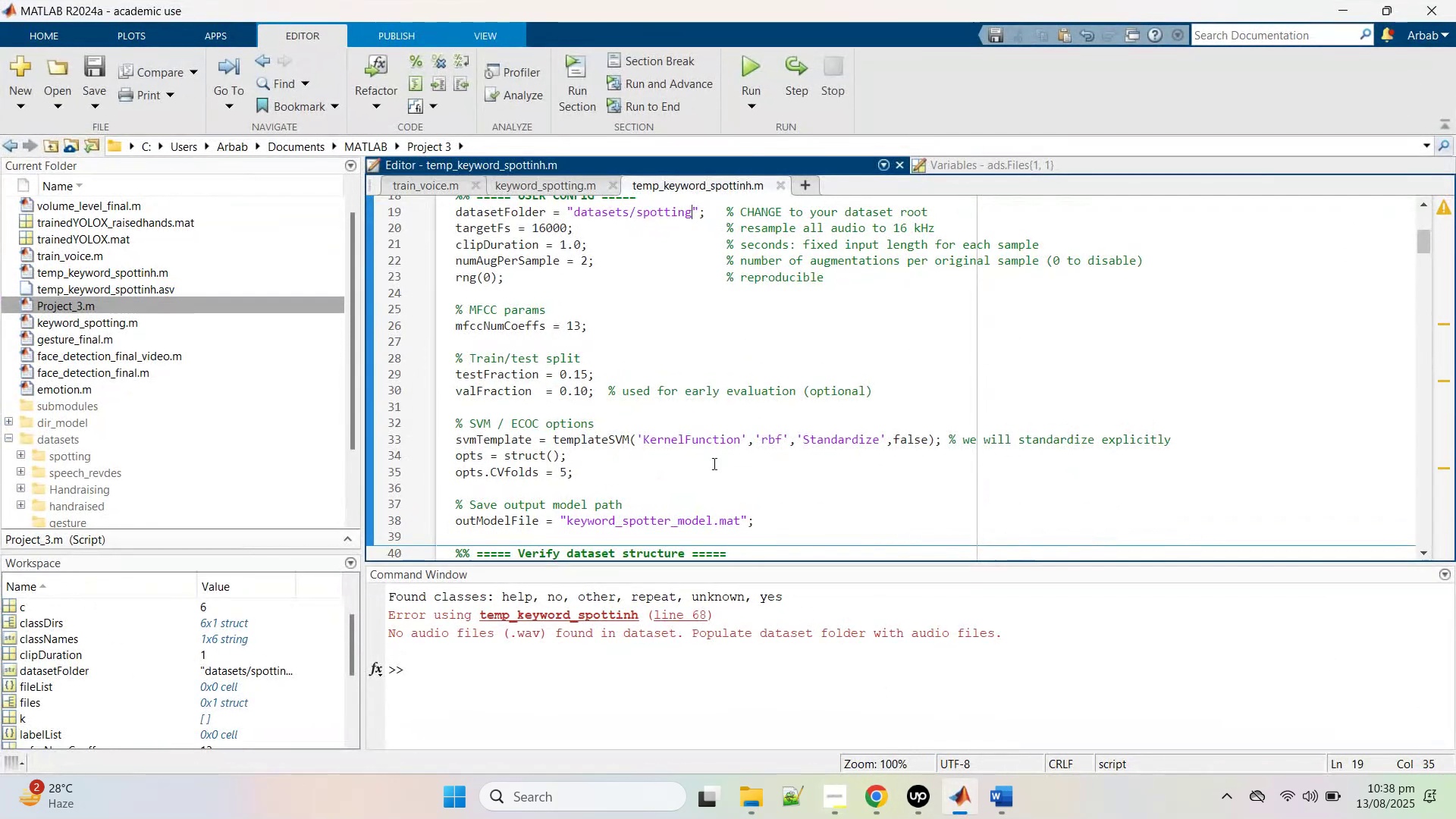 
key(Control+A)
 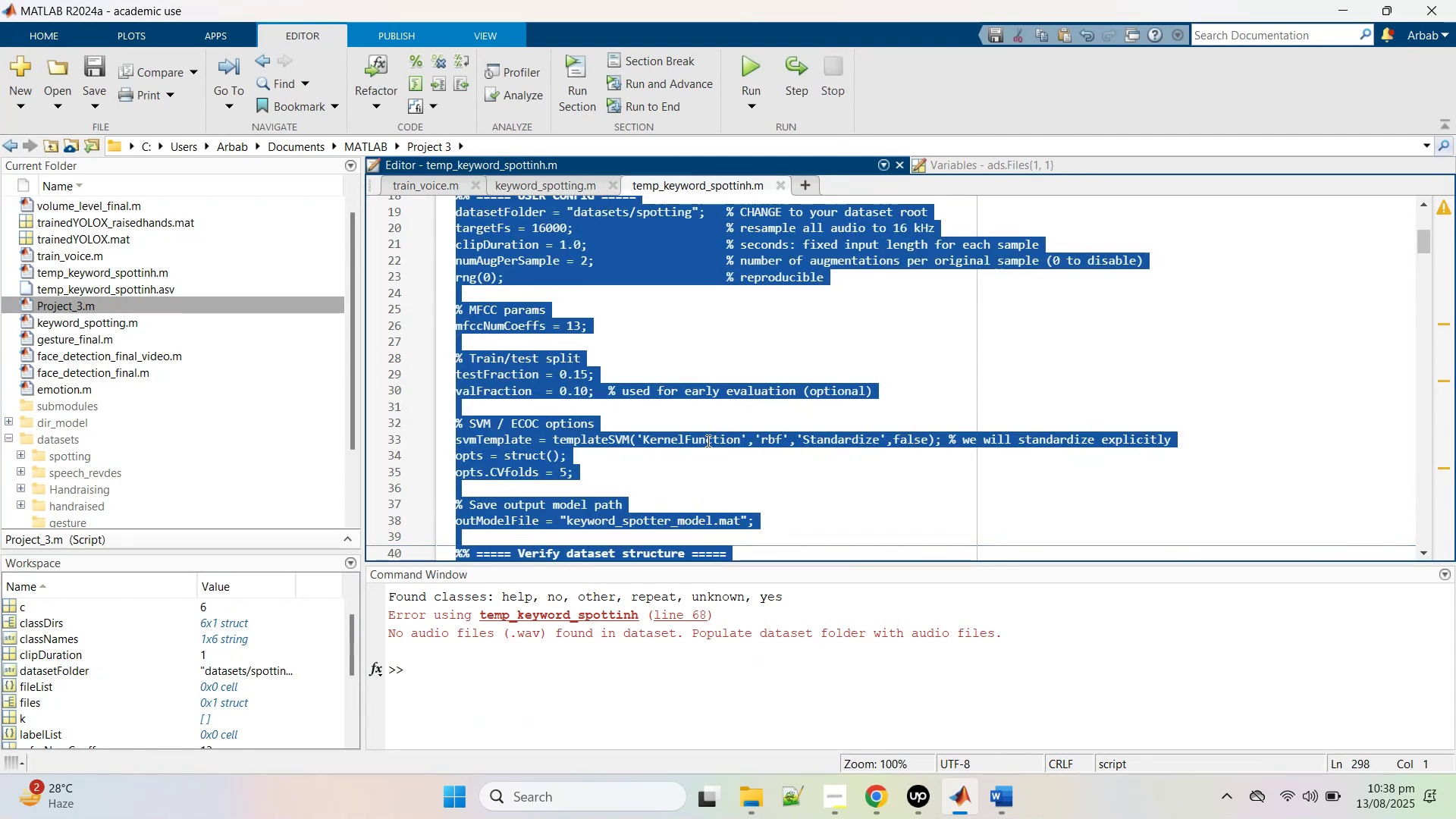 
key(Control+V)
 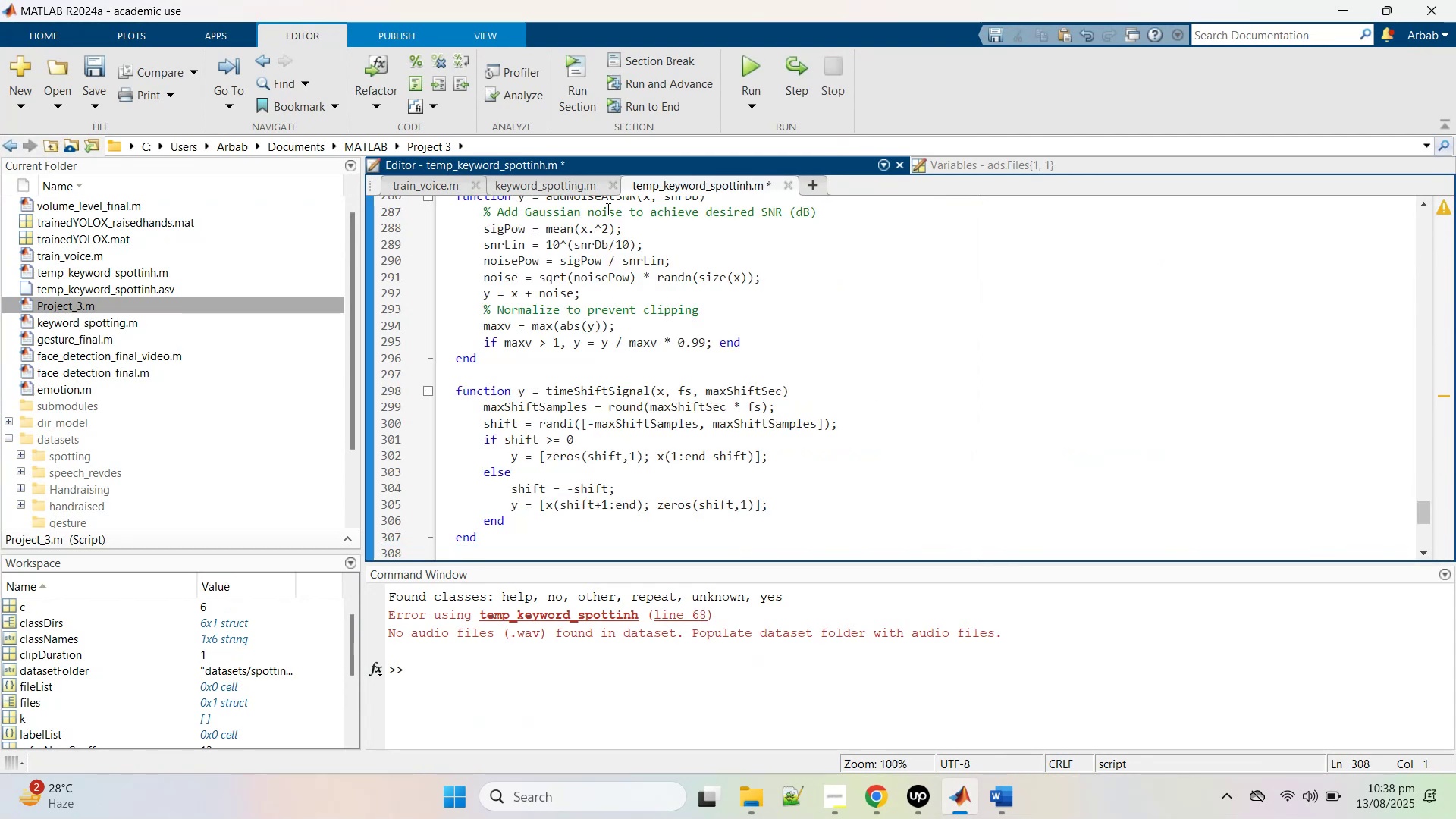 
key(Control+S)
 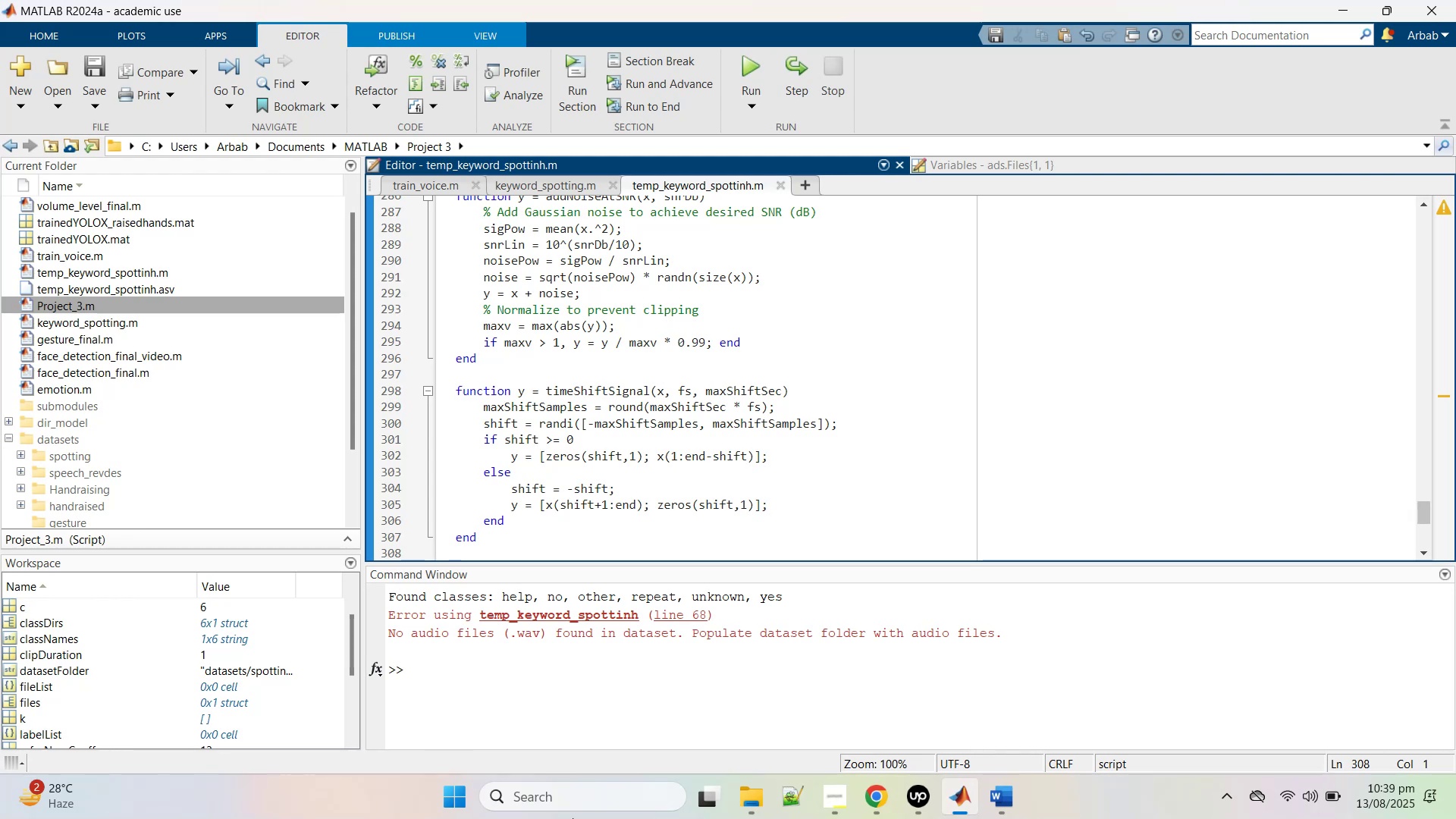 
wait(15.4)
 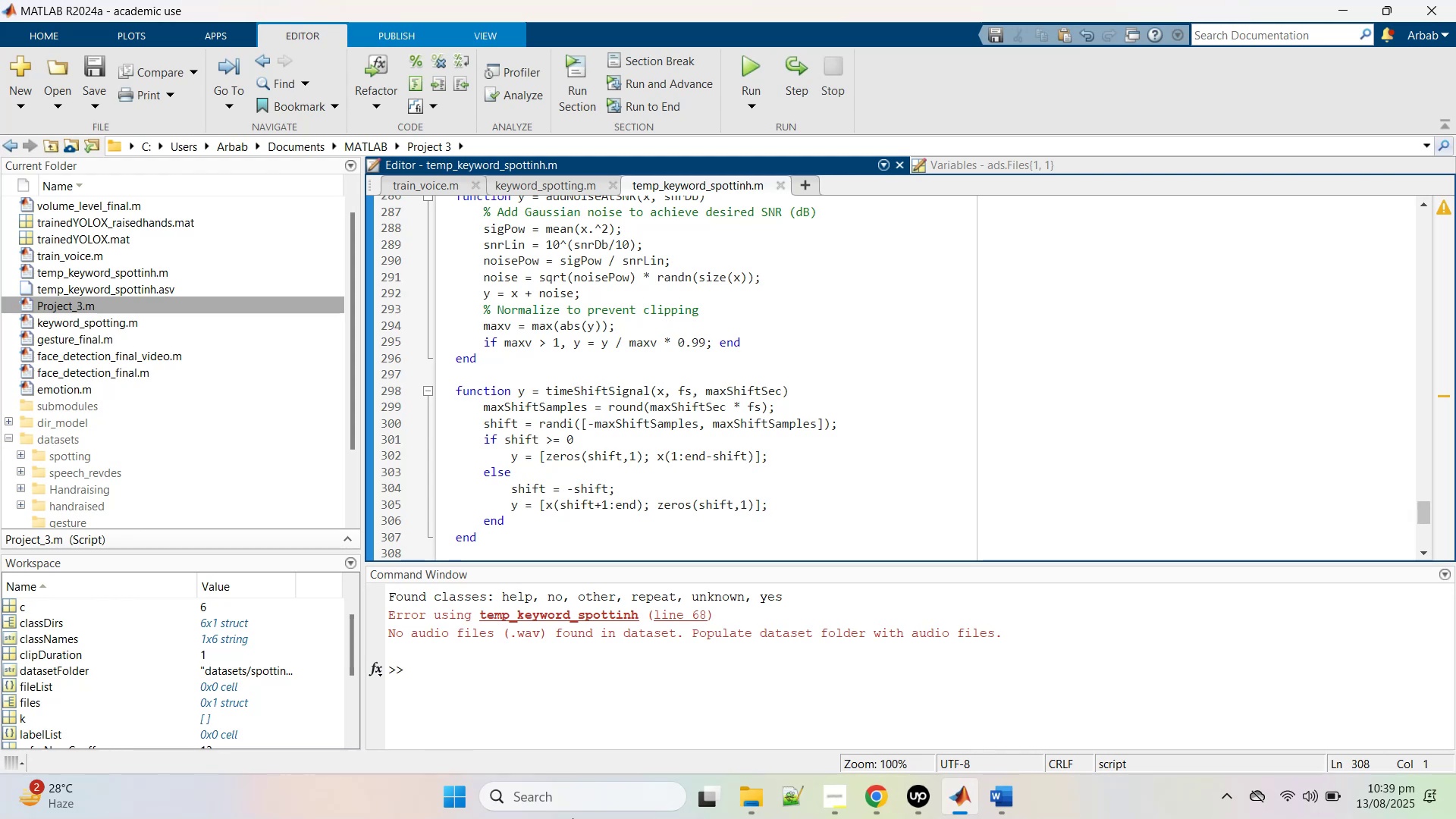 
left_click([731, 61])
 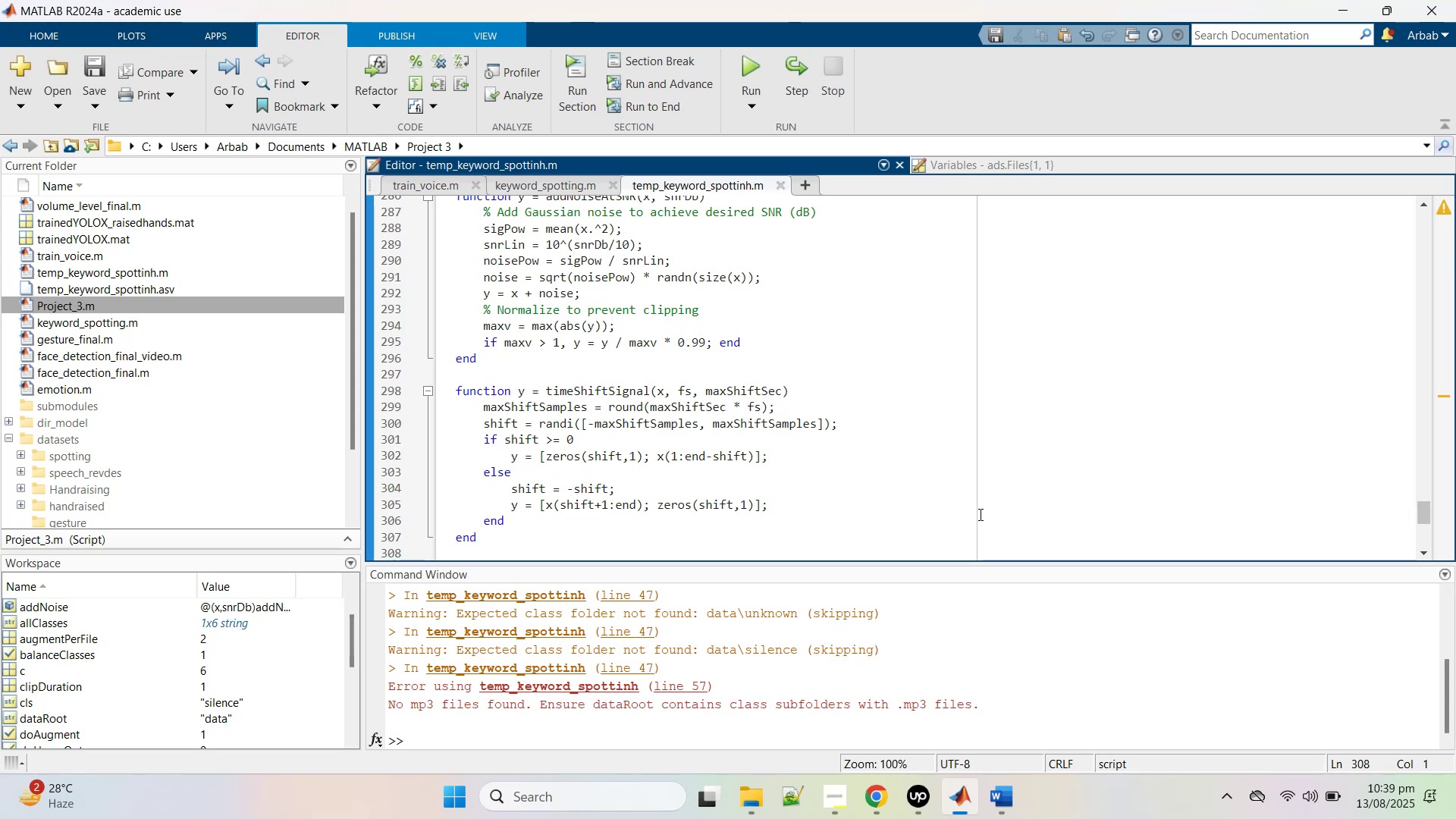 
wait(7.32)
 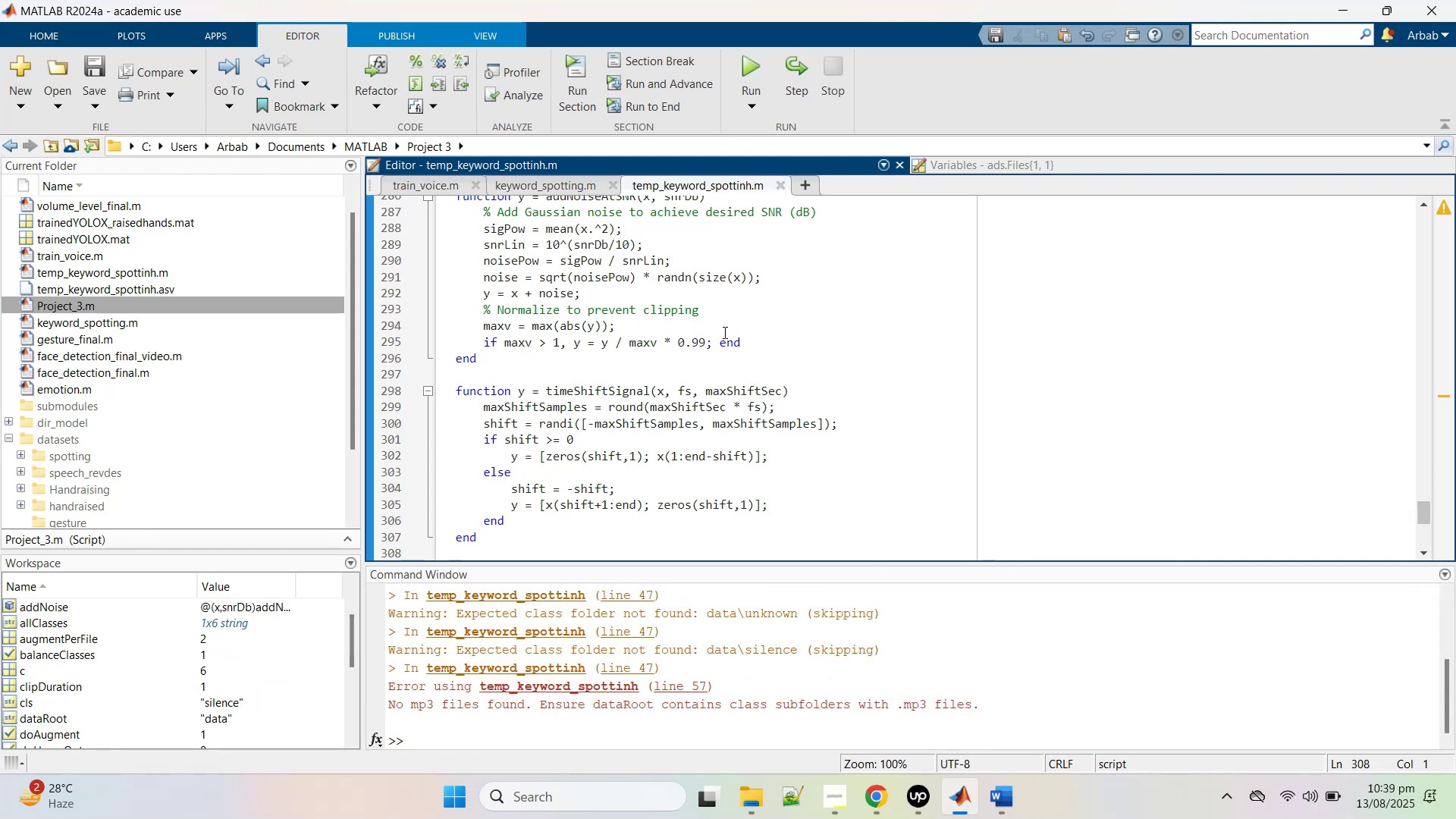 
scroll: coordinate [918, 520], scroll_direction: up, amount: 73.0
 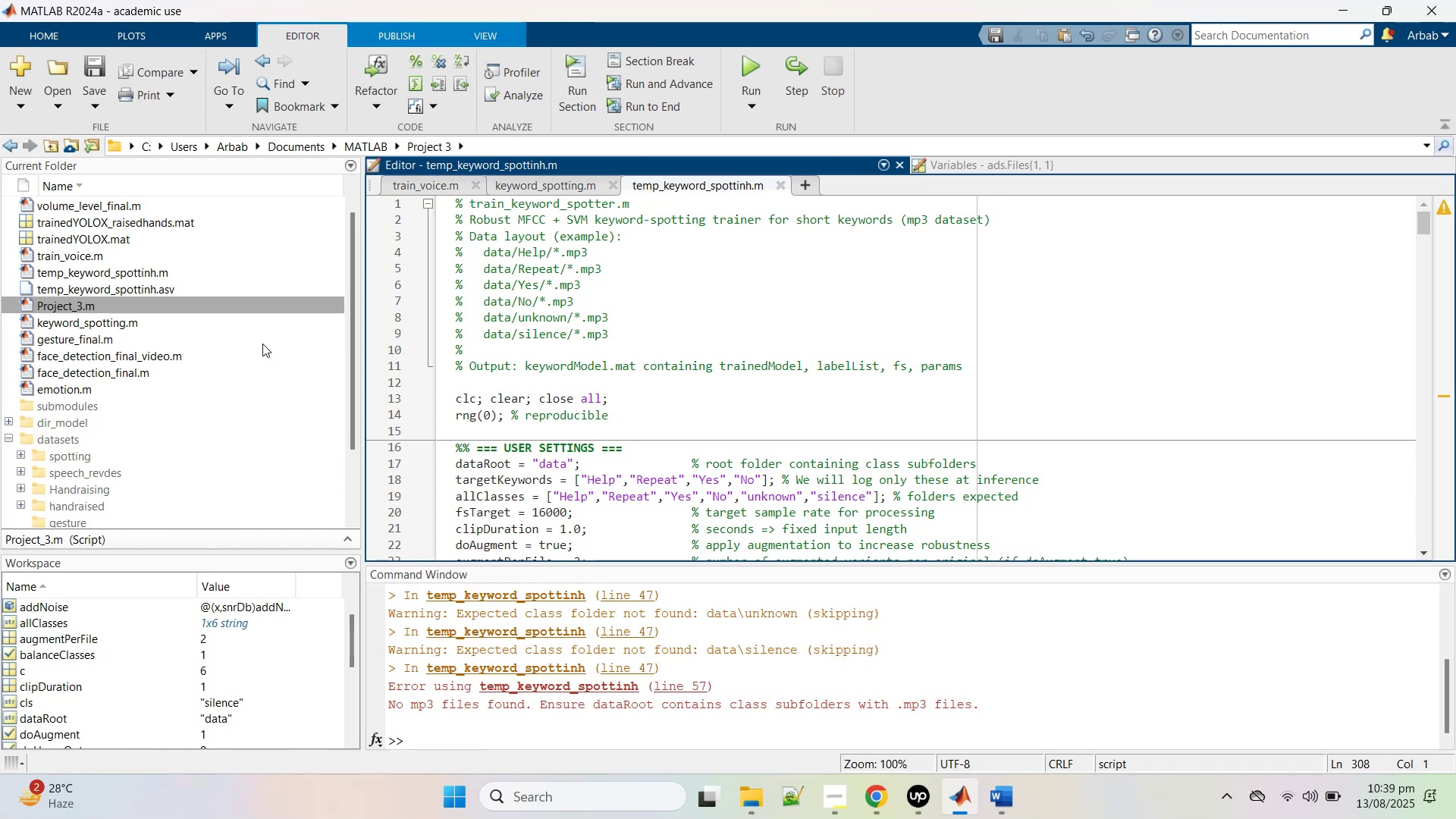 
wait(34.83)
 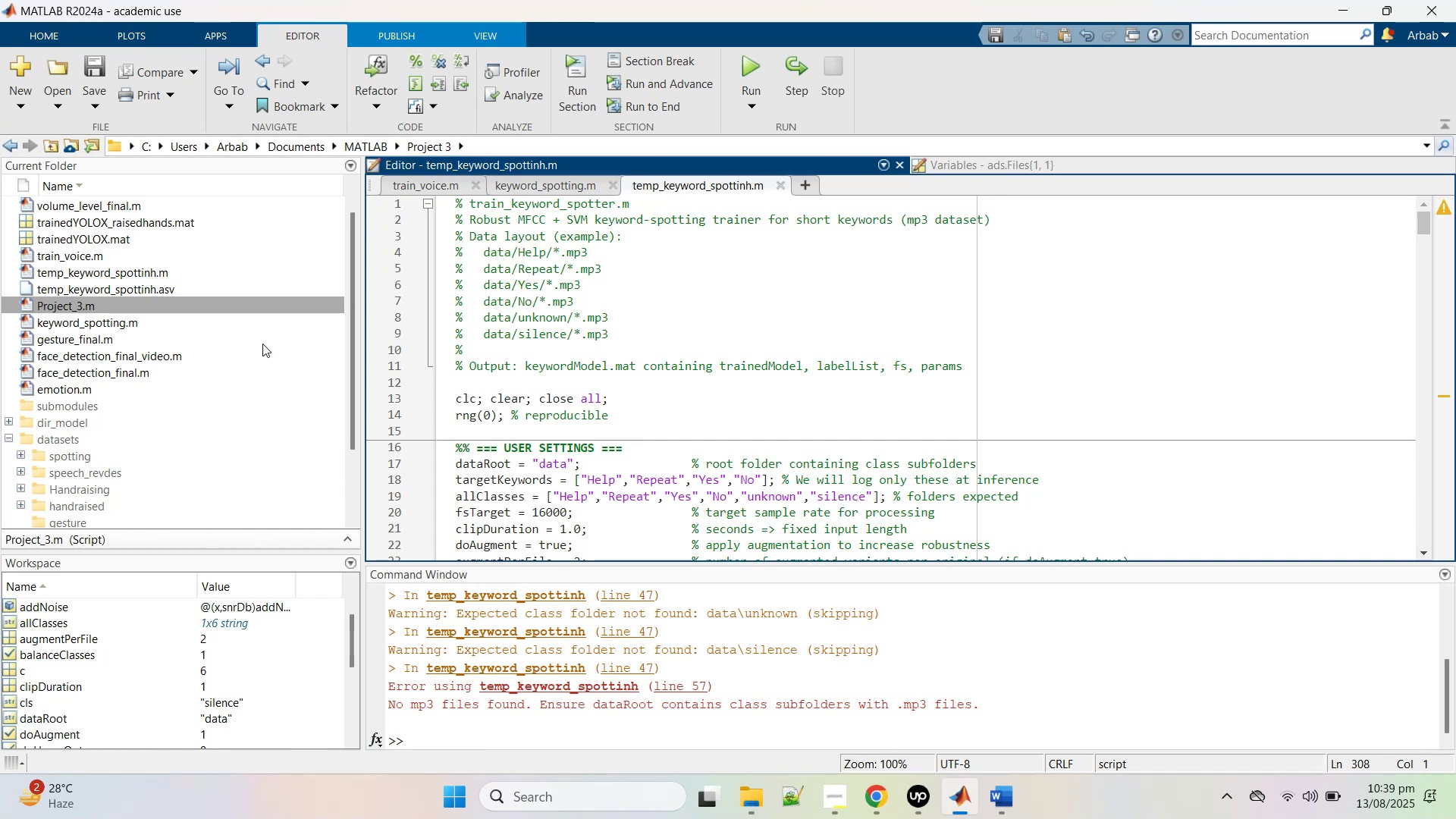 
scroll: coordinate [626, 424], scroll_direction: down, amount: 4.0
 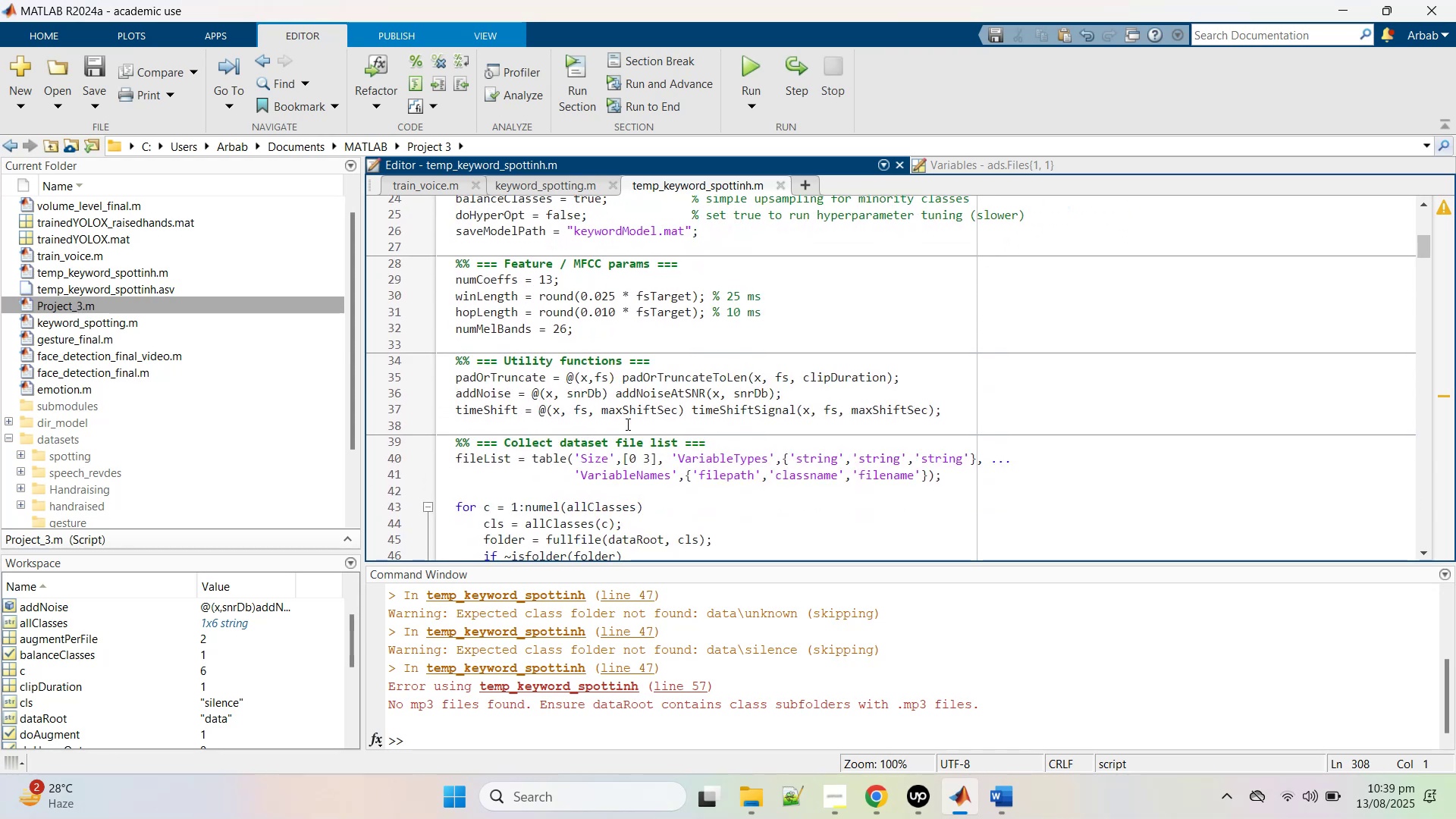 
scroll: coordinate [626, 424], scroll_direction: up, amount: 4.0
 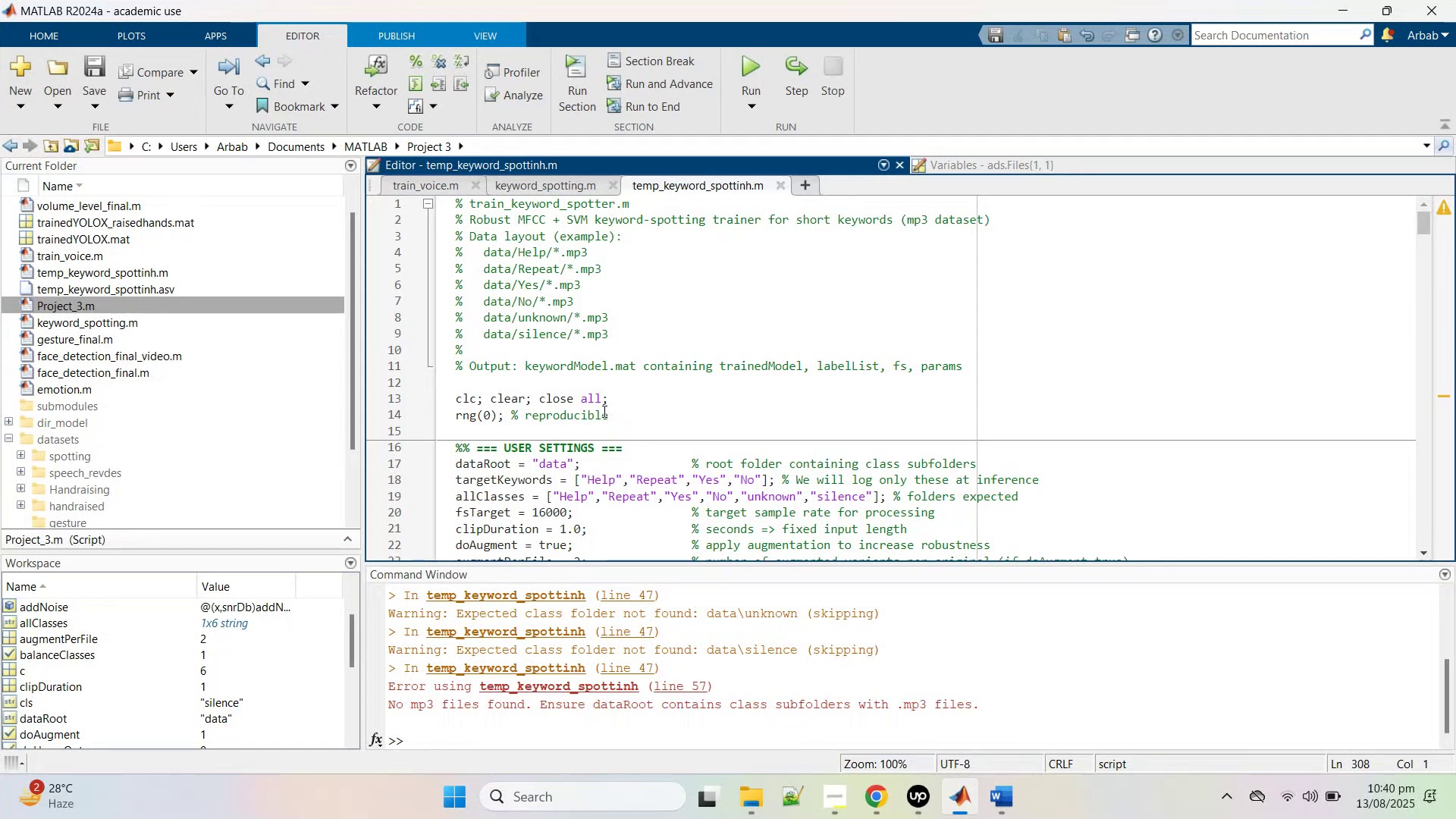 
left_click([558, 465])
 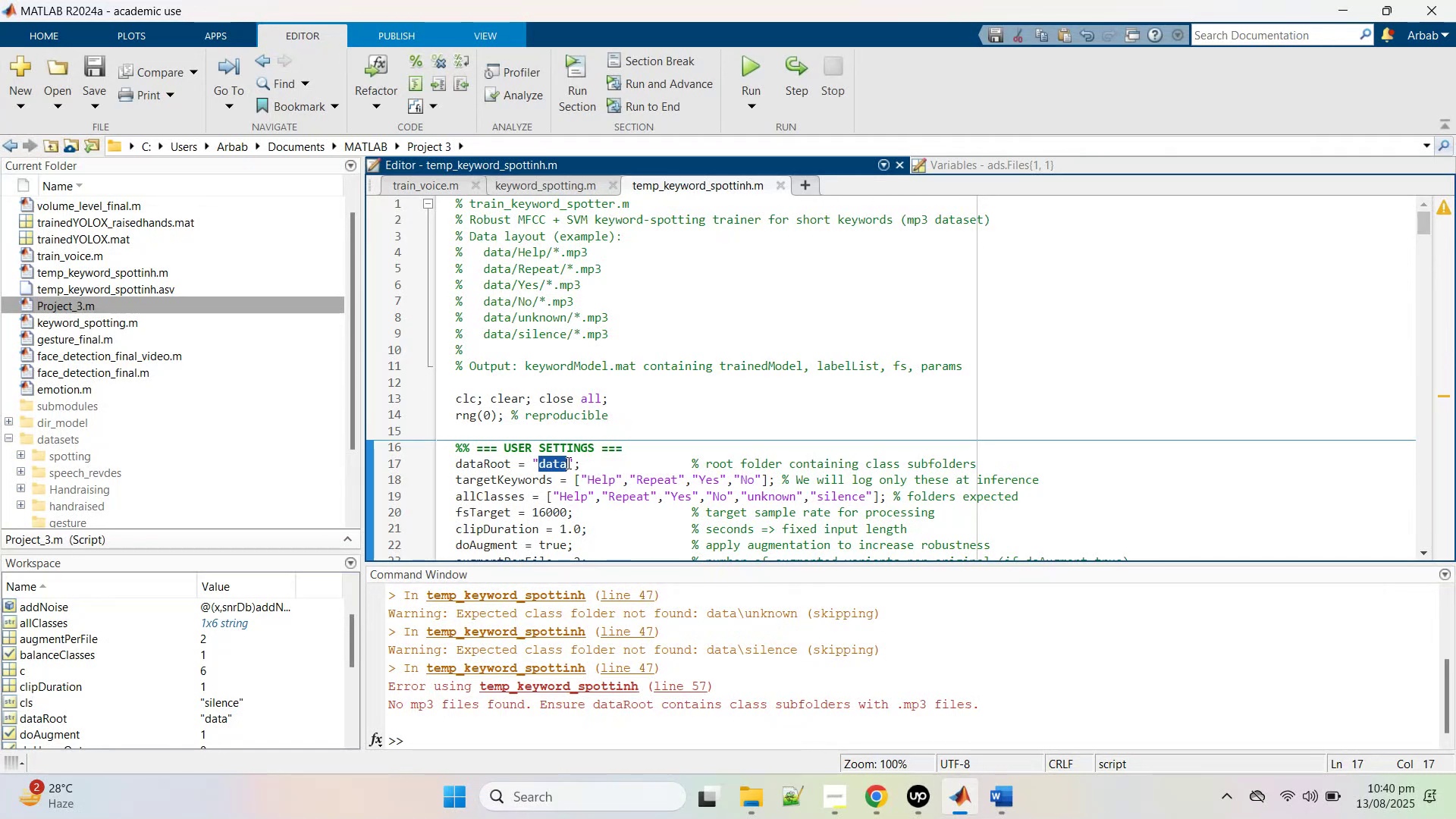 
left_click([567, 463])
 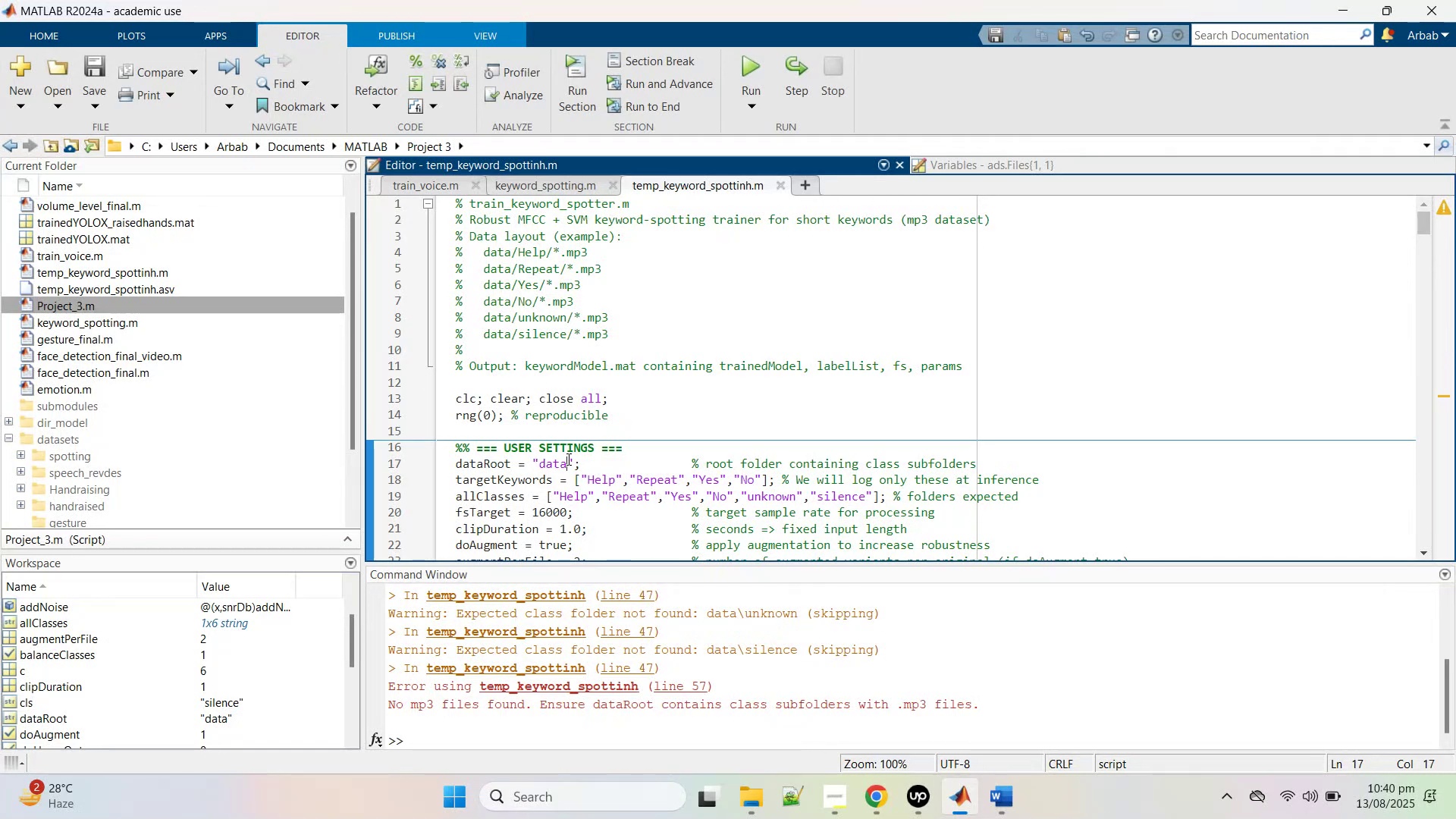 
type(sets/spotting/)
 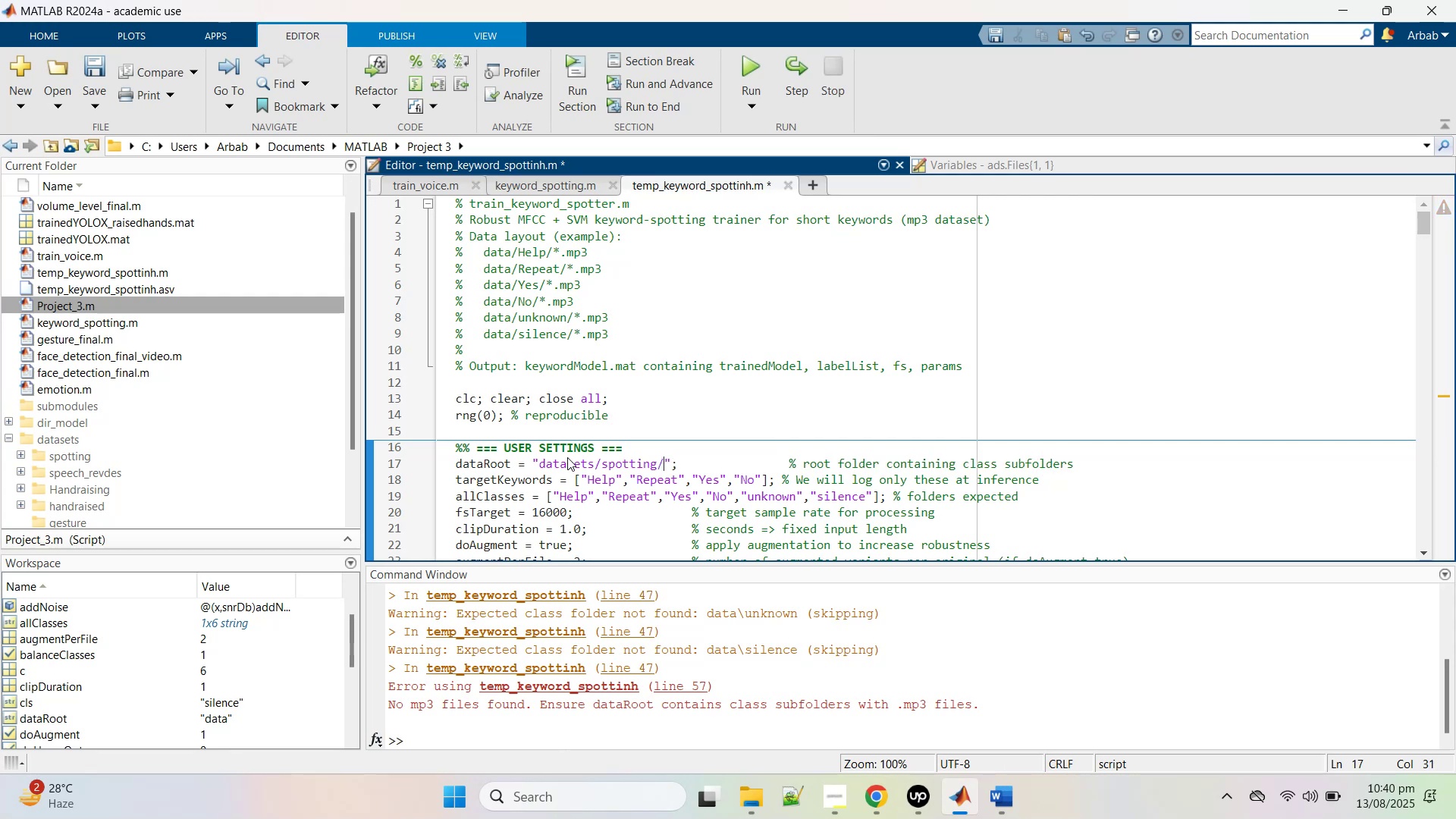 
key(Control+S)
 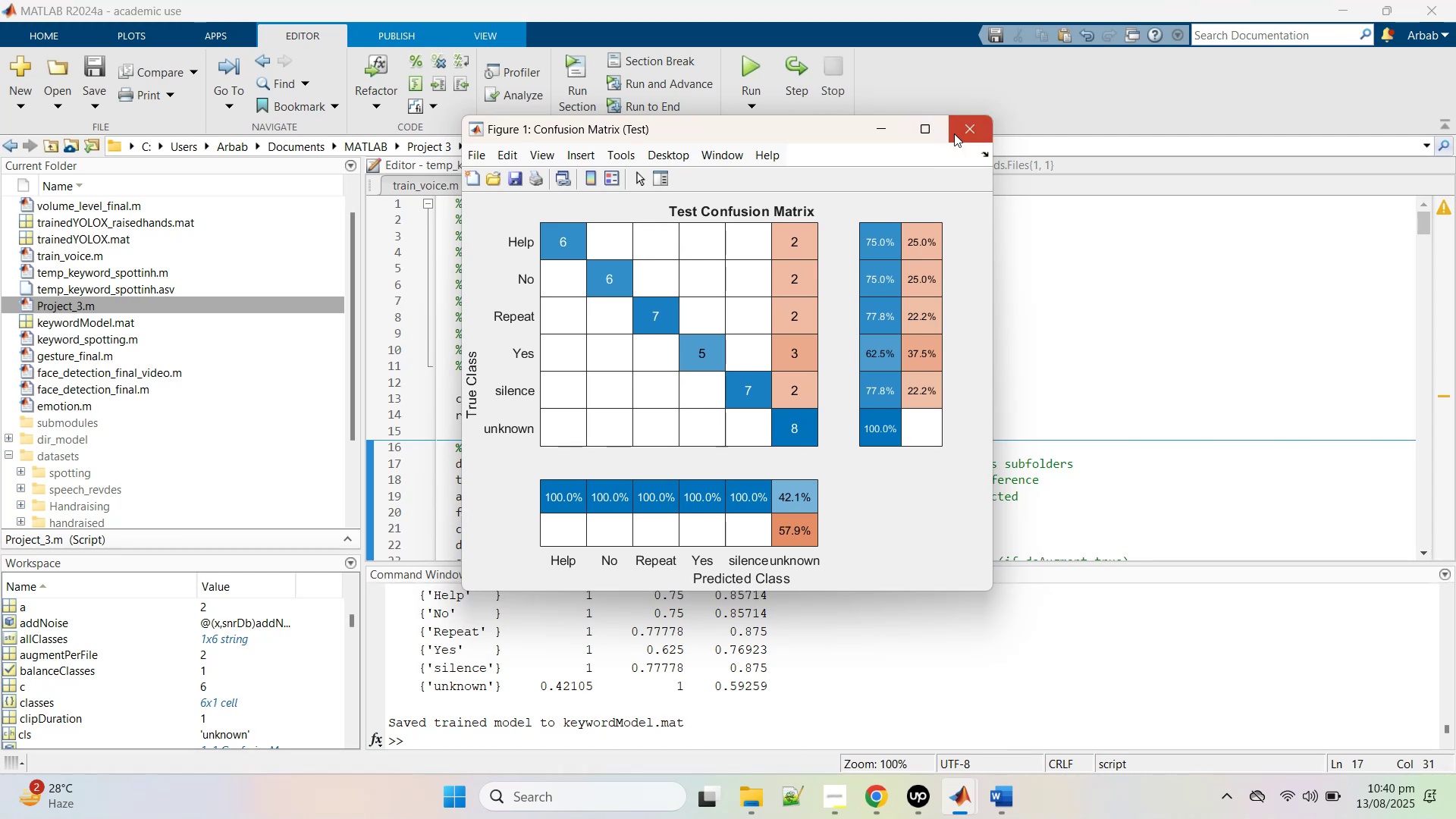 
wait(33.35)
 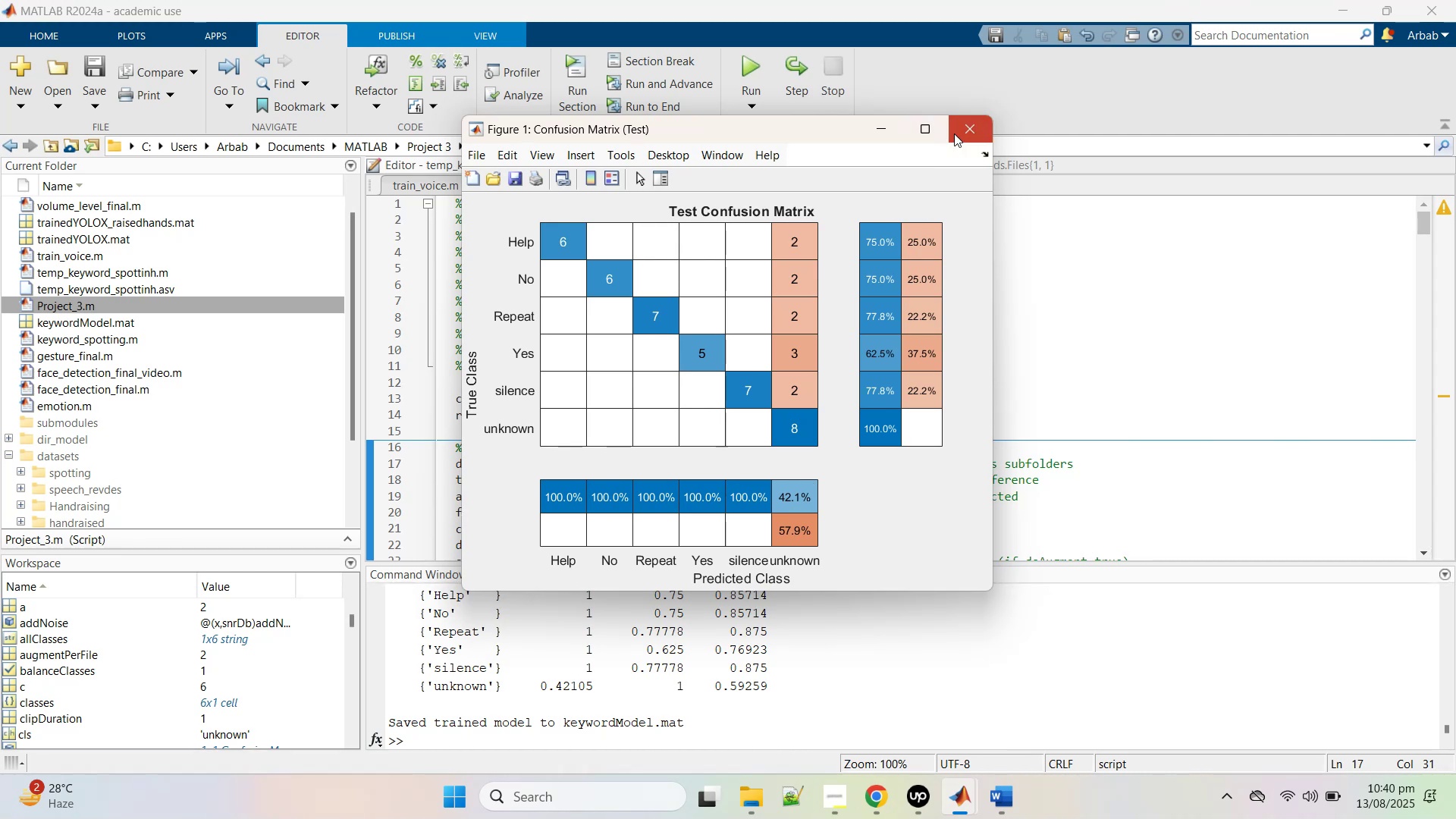 
left_click([954, 133])
 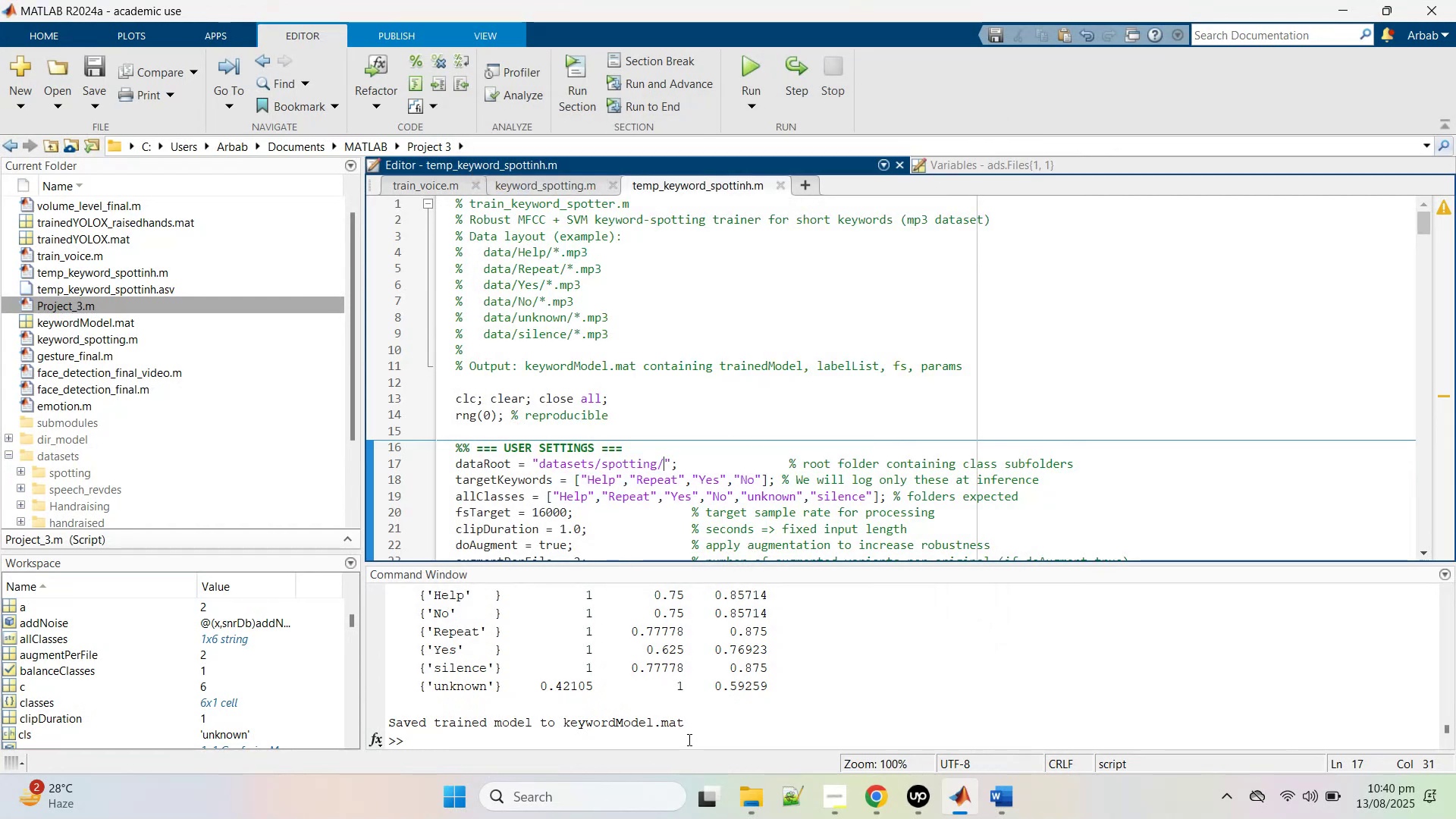 
scroll: coordinate [714, 704], scroll_direction: up, amount: 1.0
 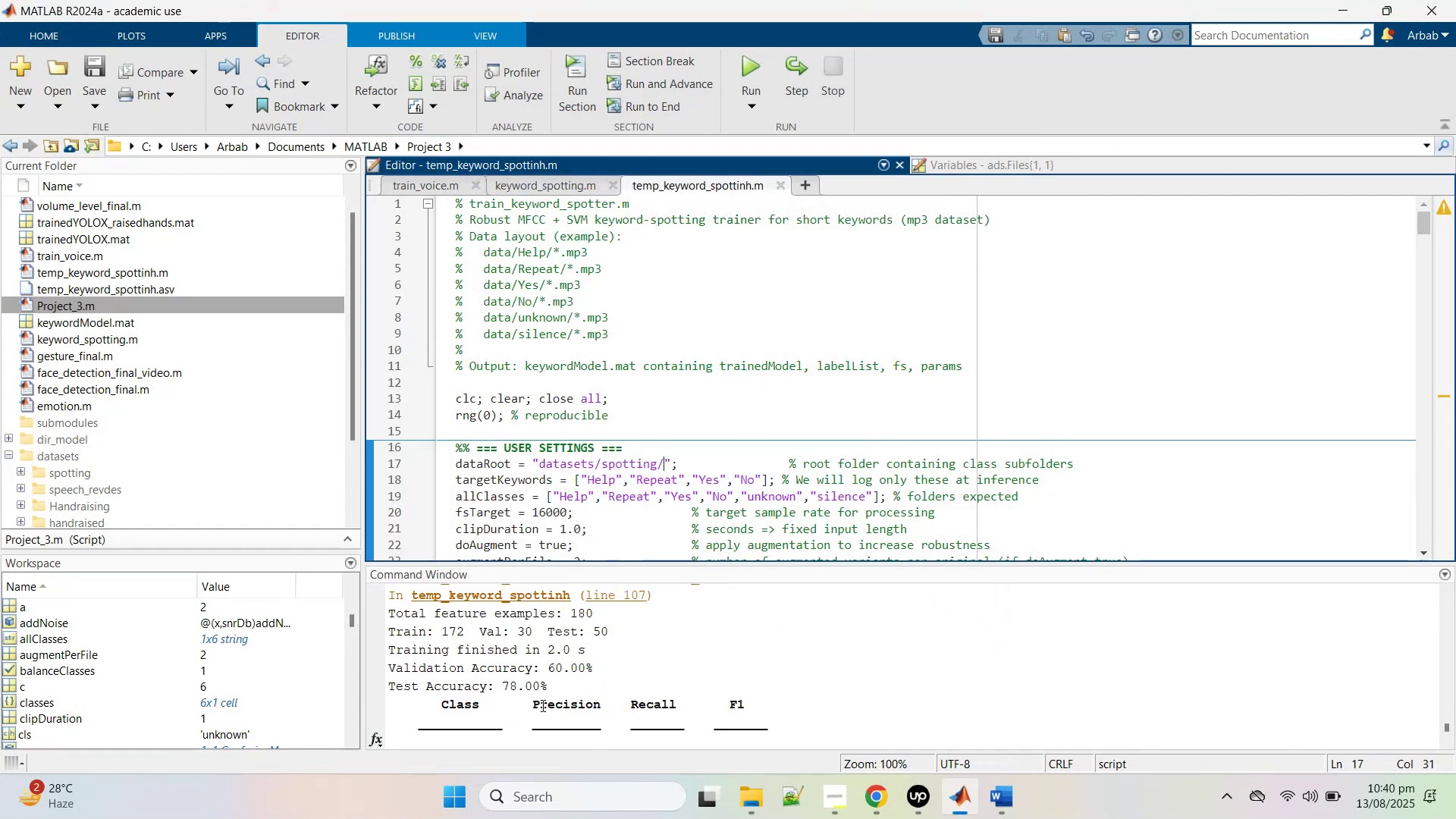 
left_click_drag(start_coordinate=[566, 686], to_coordinate=[382, 609])
 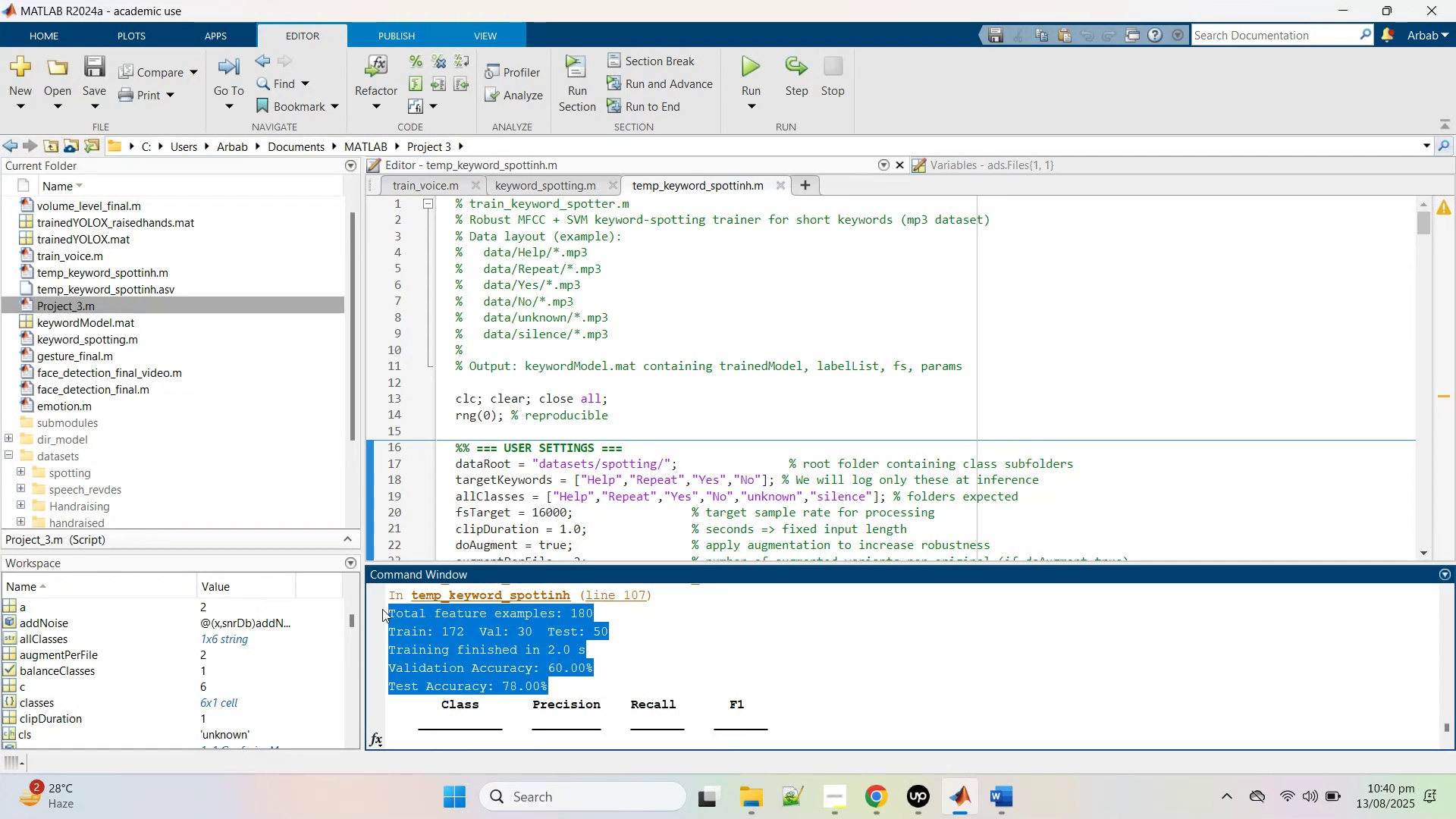 
key(Control+C)
 